 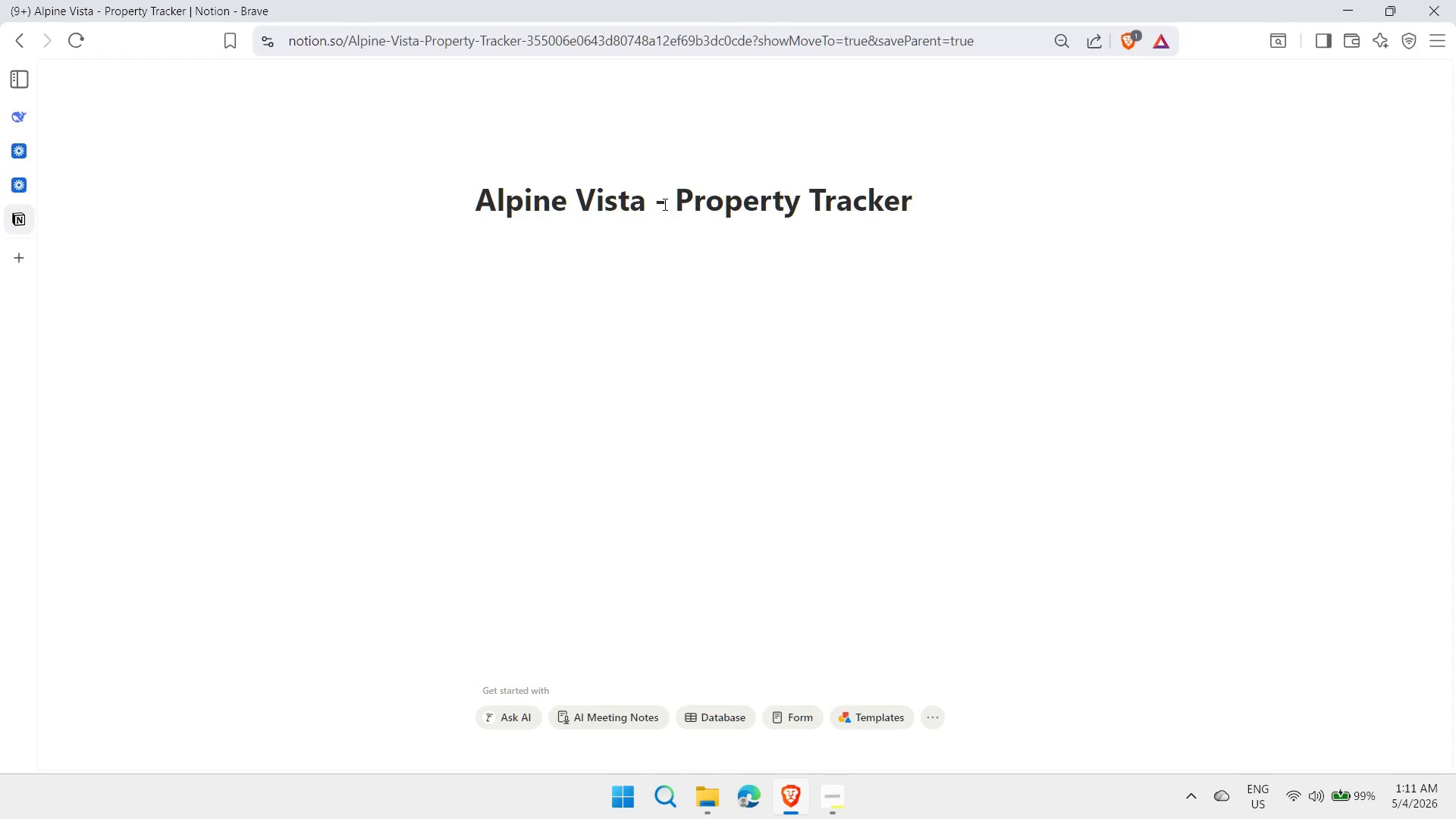 
left_click([512, 155])
 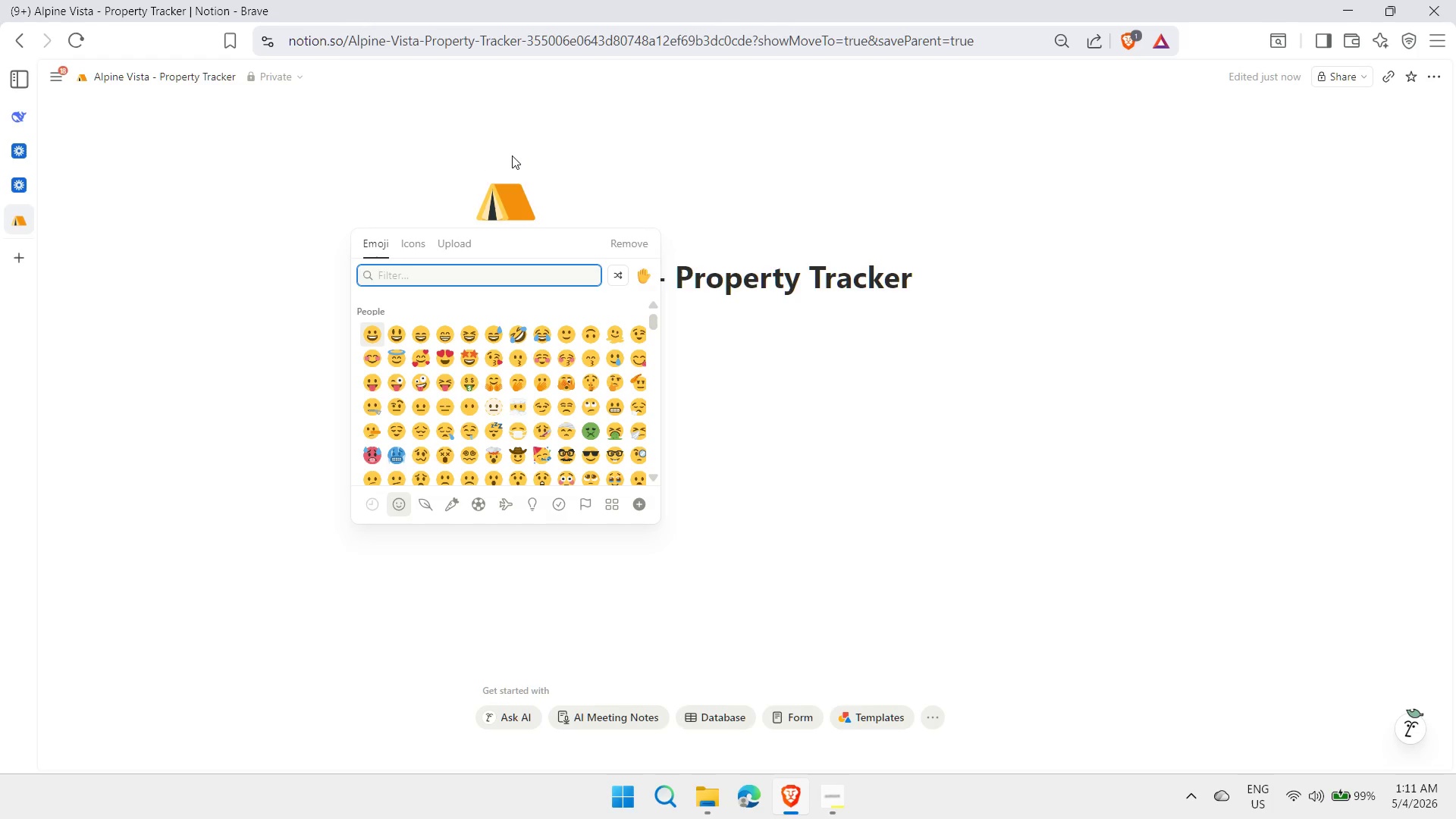 
type(mountain)
 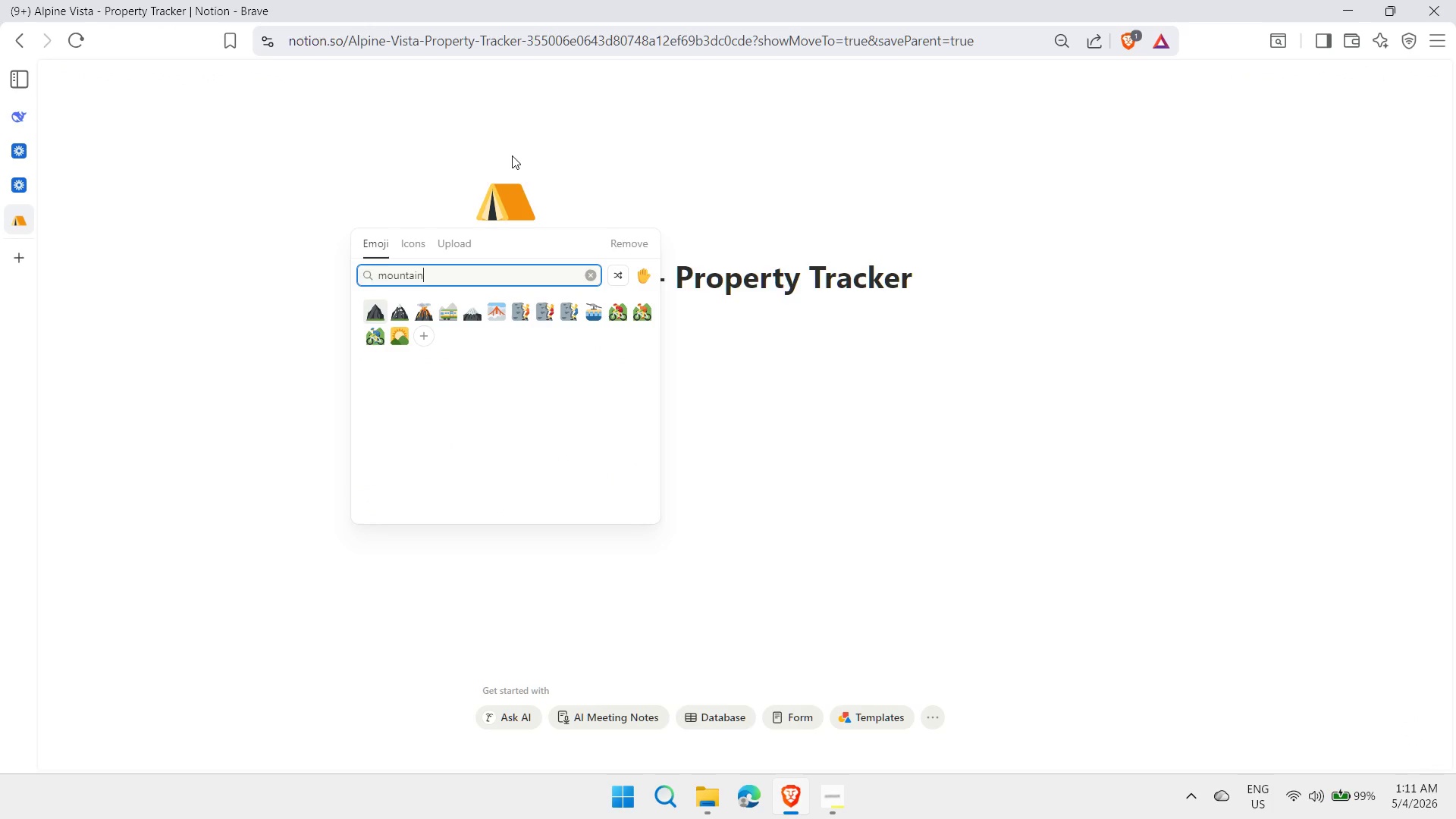 
key(ArrowRight)
 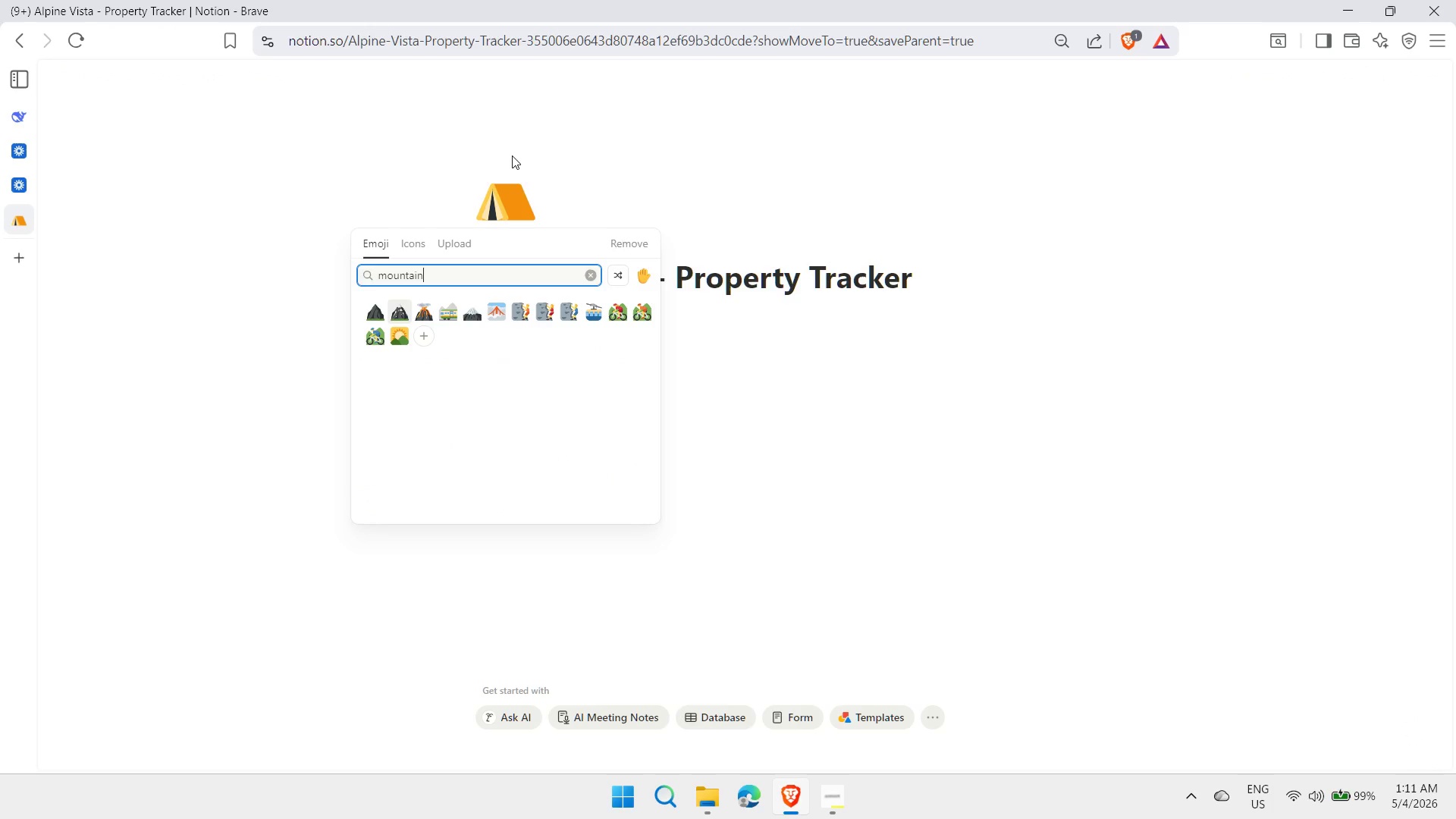 
key(ArrowRight)
 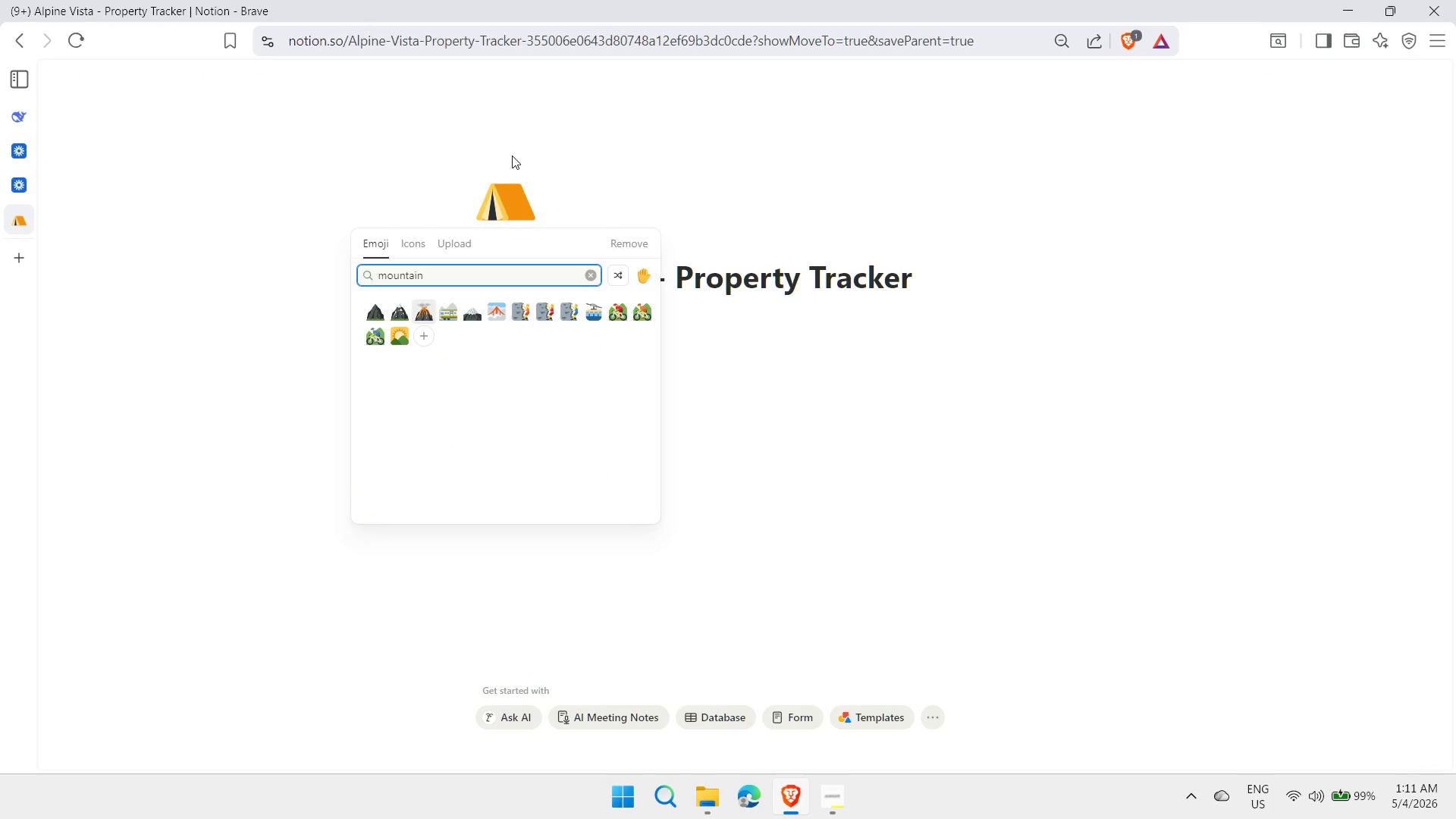 
key(ArrowRight)
 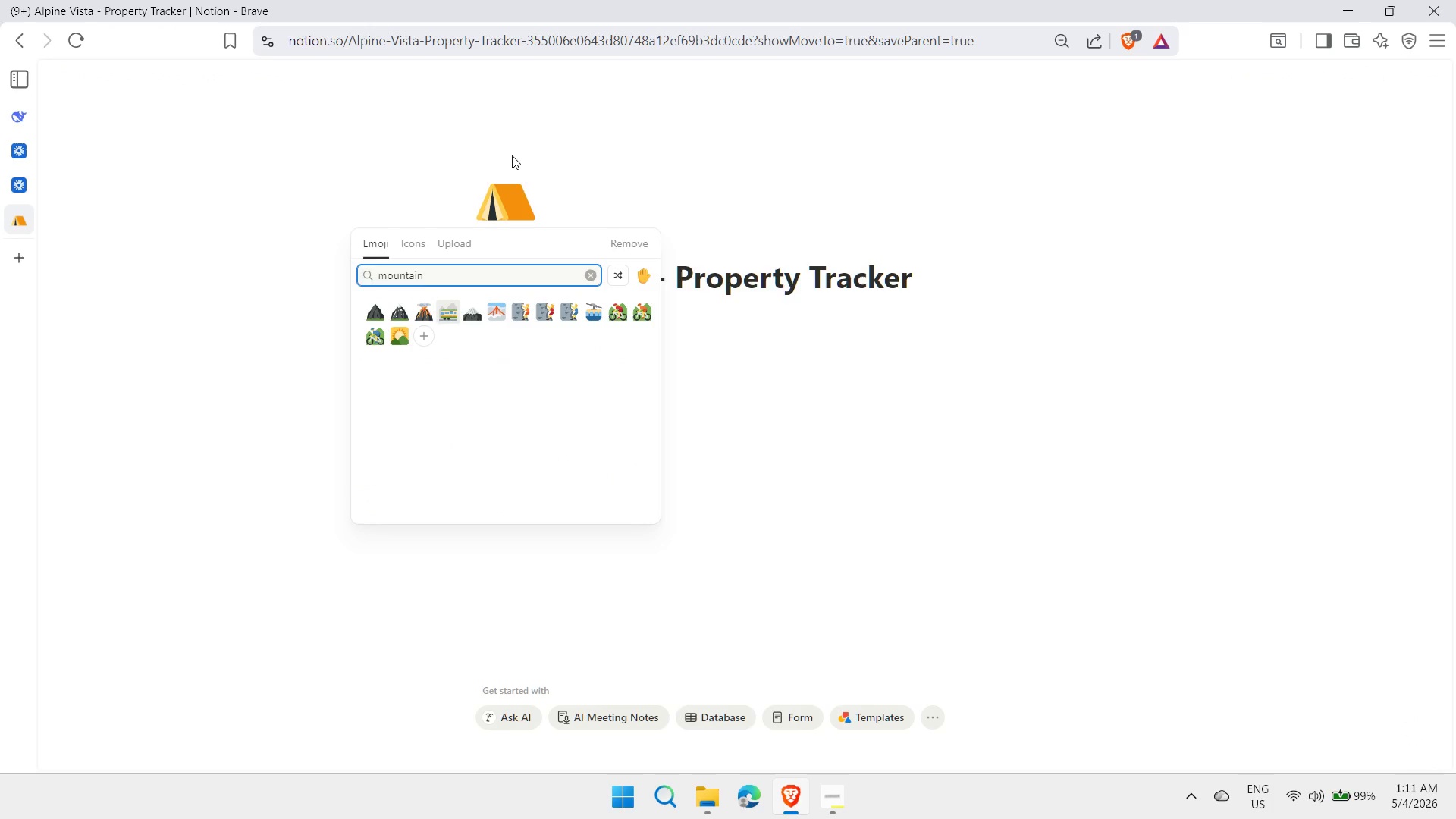 
key(ArrowRight)
 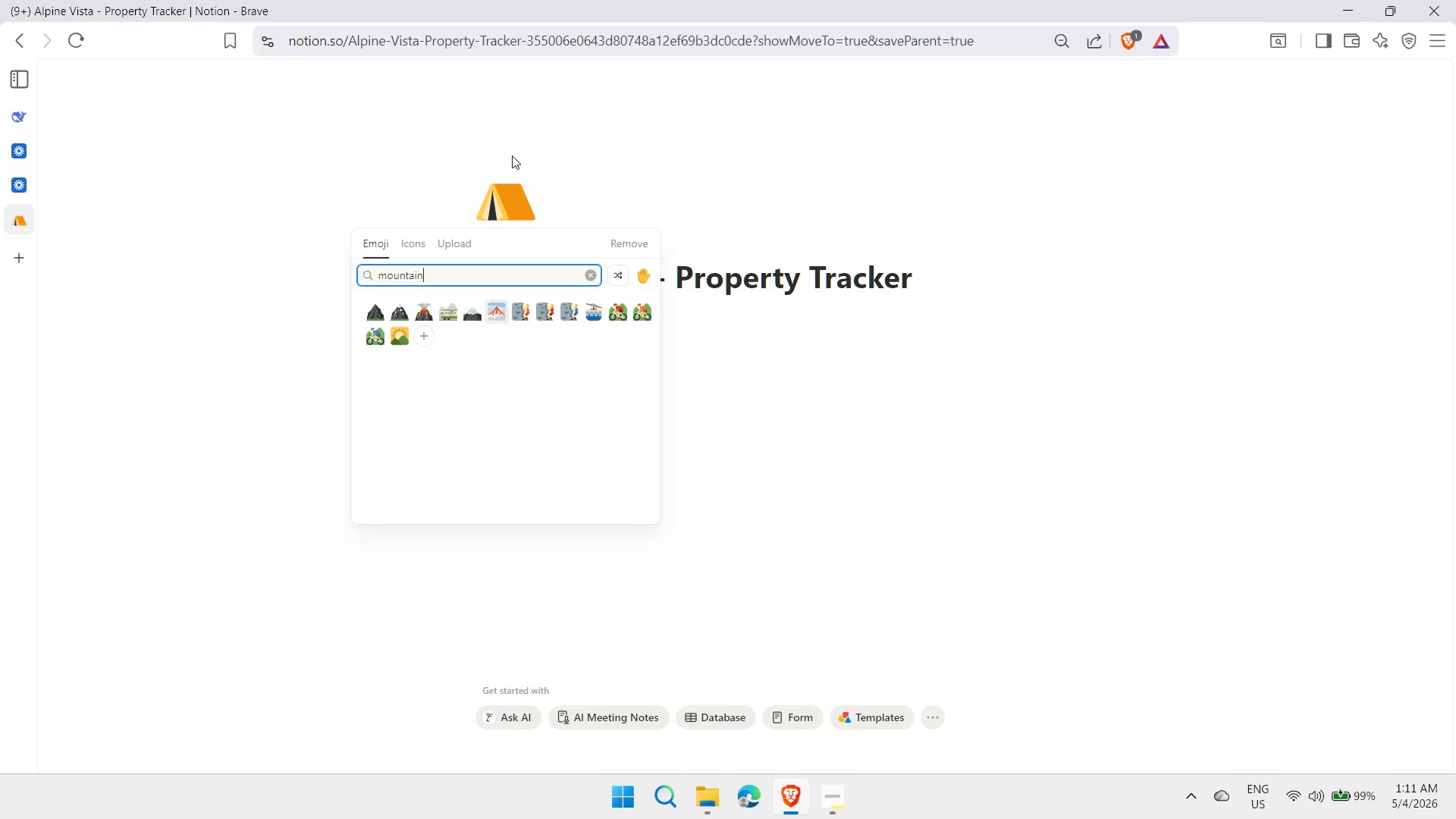 
key(ArrowRight)
 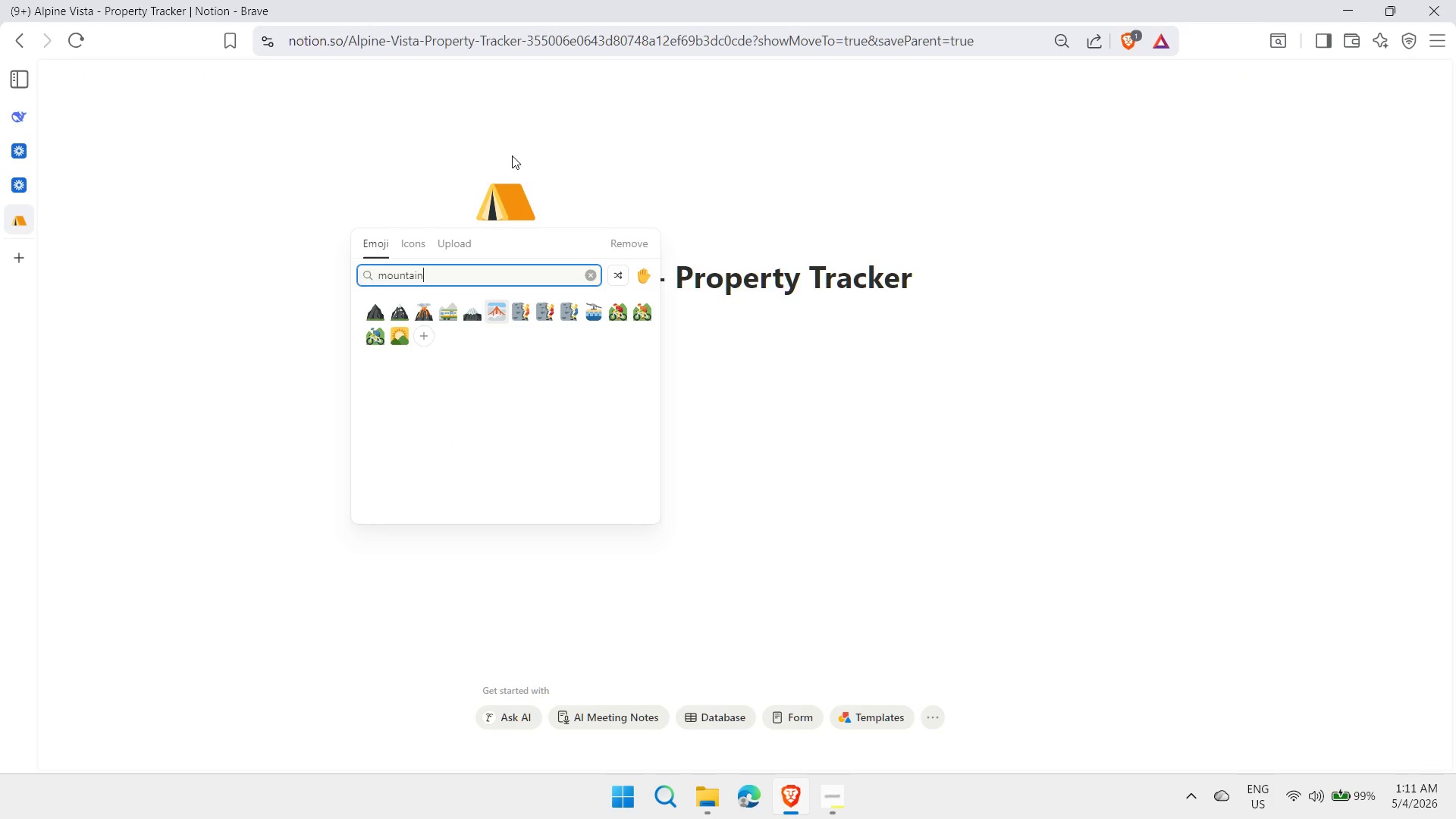 
key(Enter)
 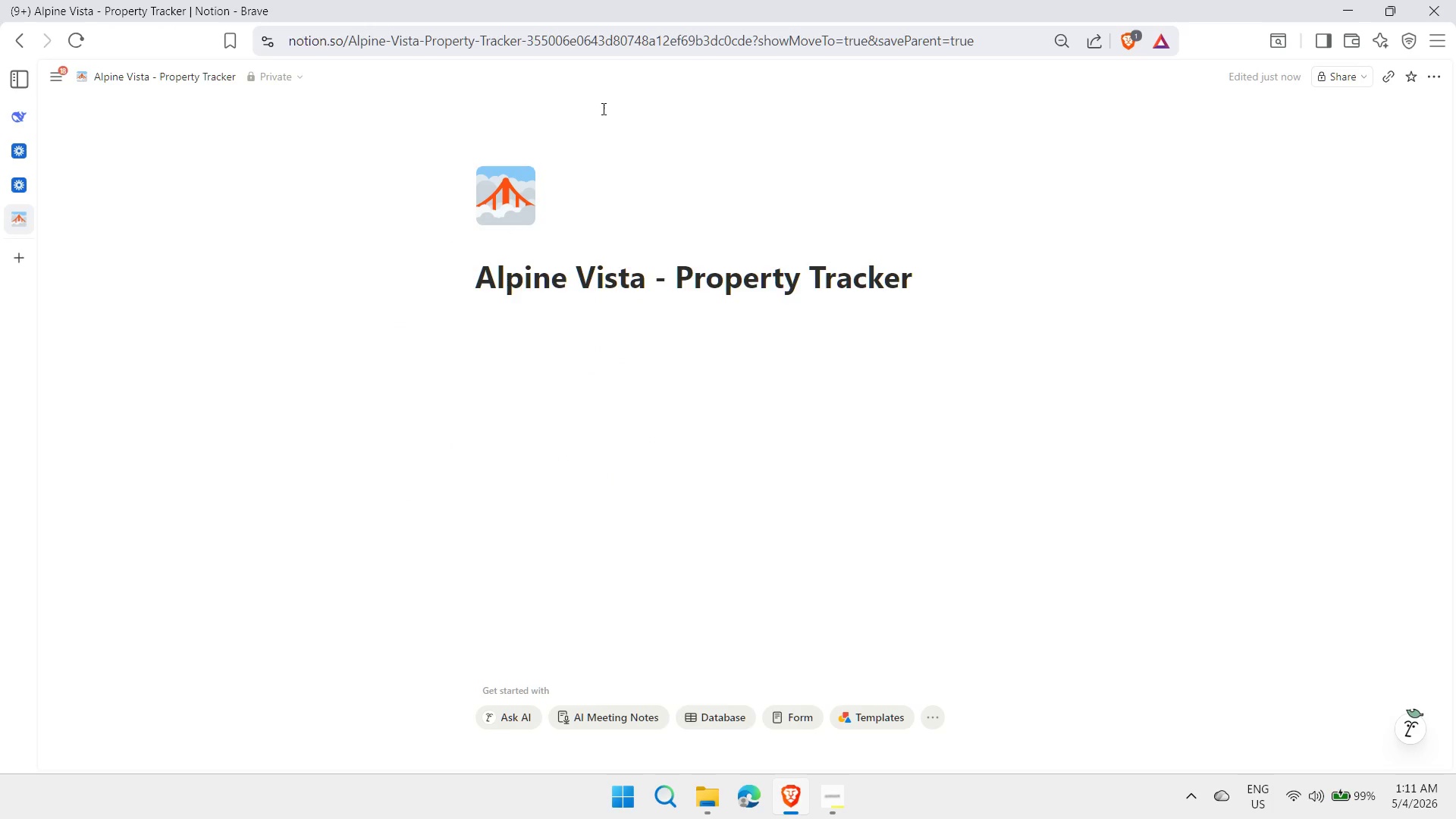 
wait(6.83)
 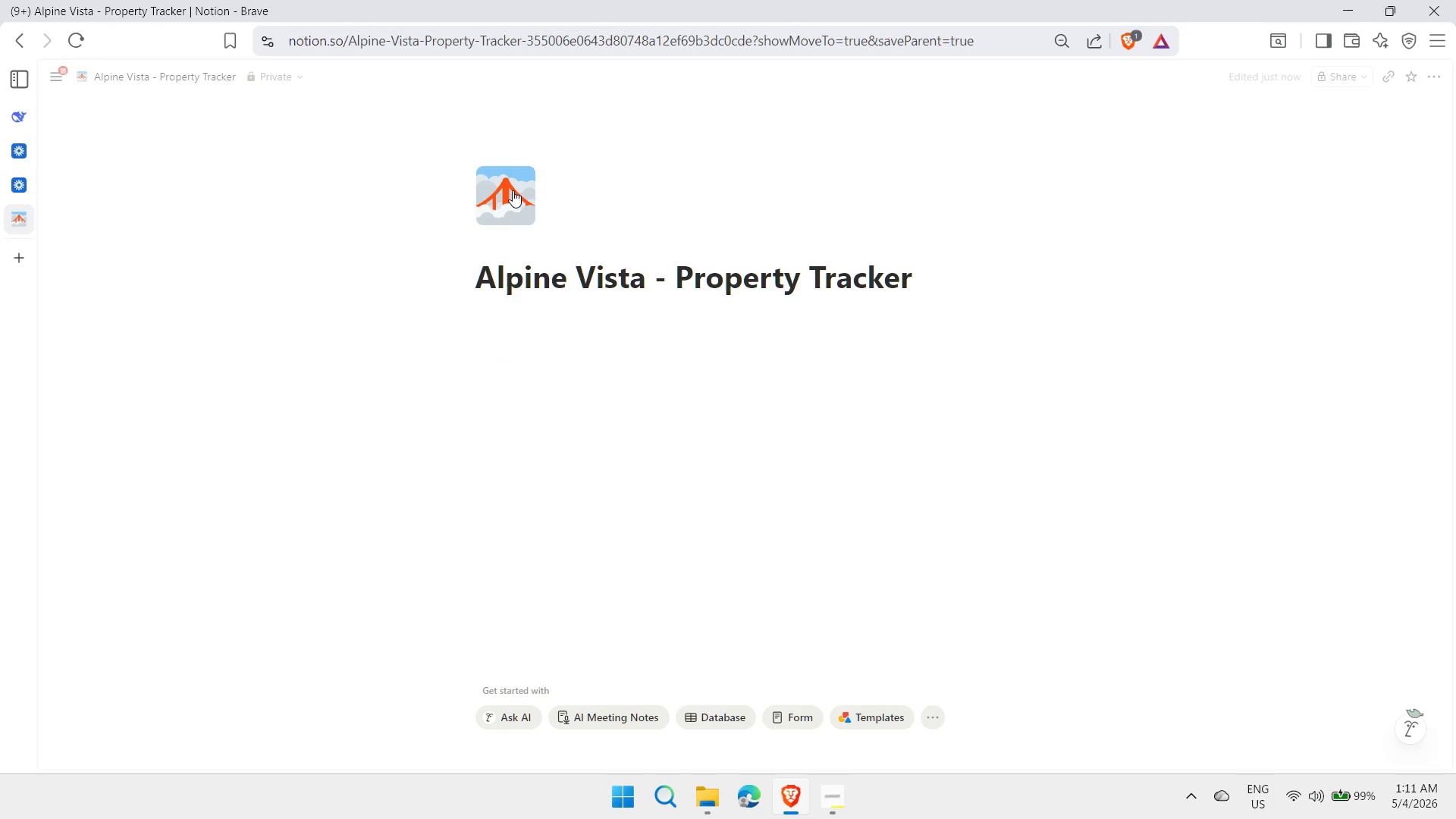 
left_click_drag(start_coordinate=[399, 375], to_coordinate=[521, 242])
 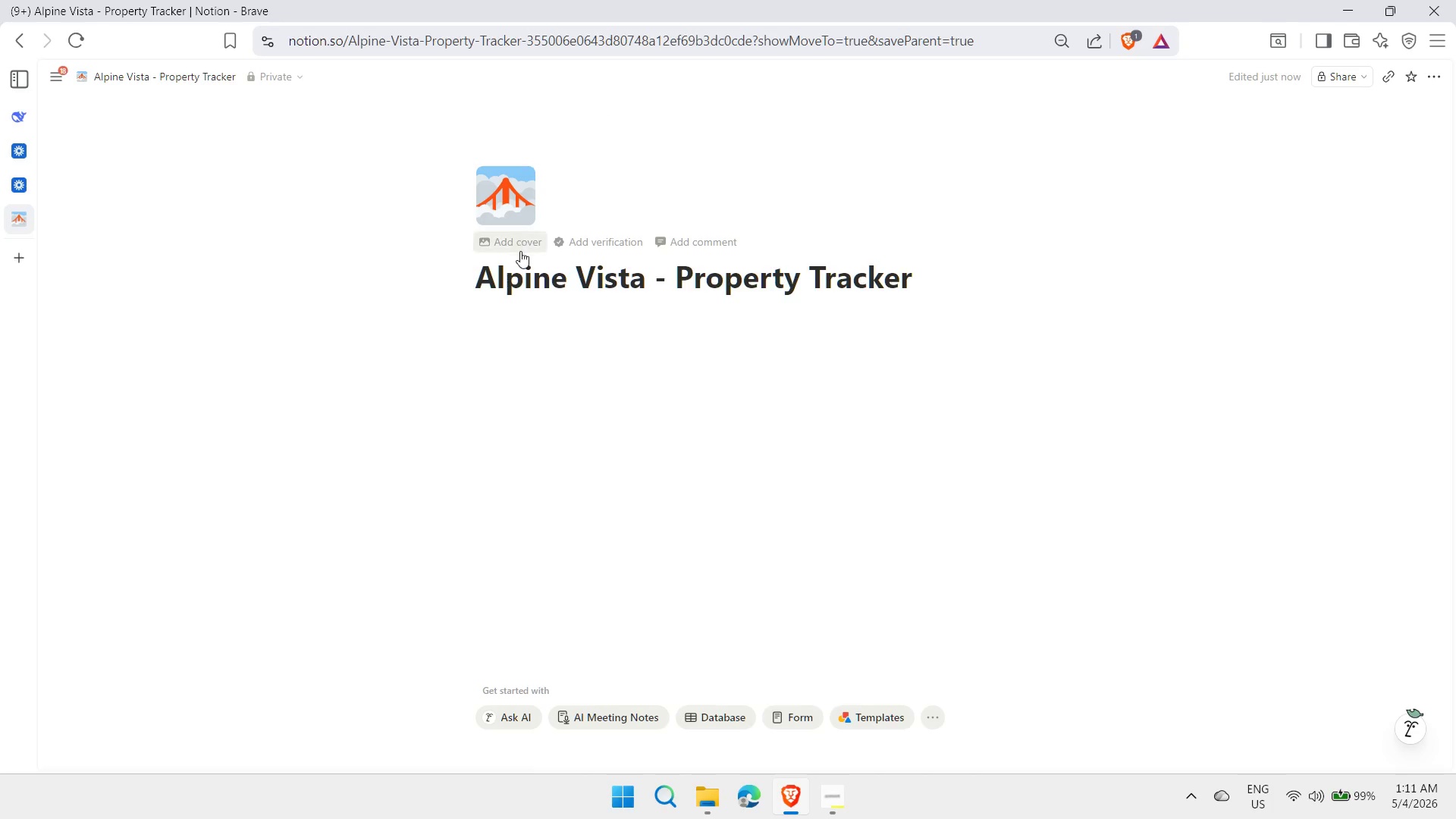 
left_click([509, 188])
 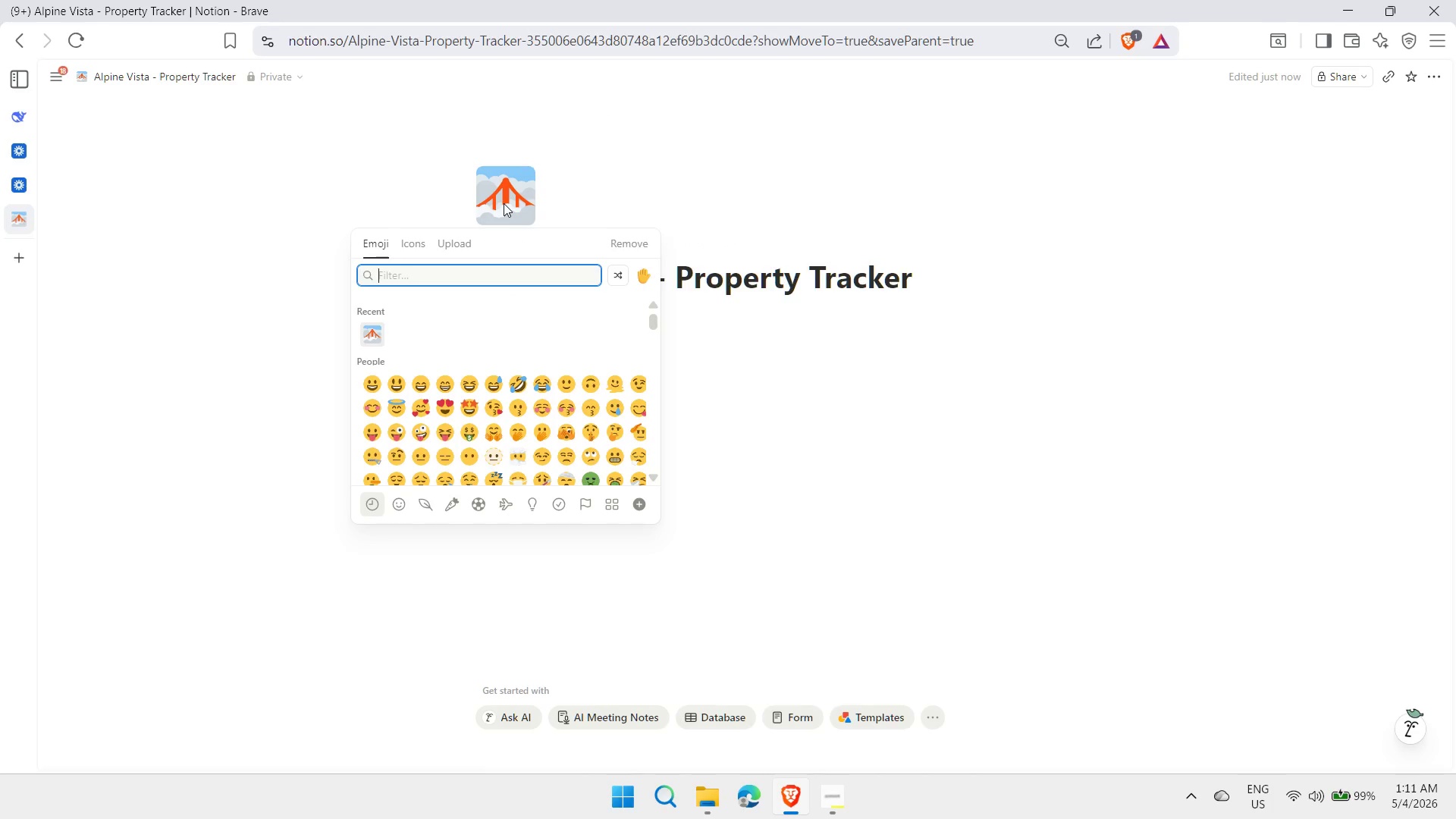 
type(mou)
 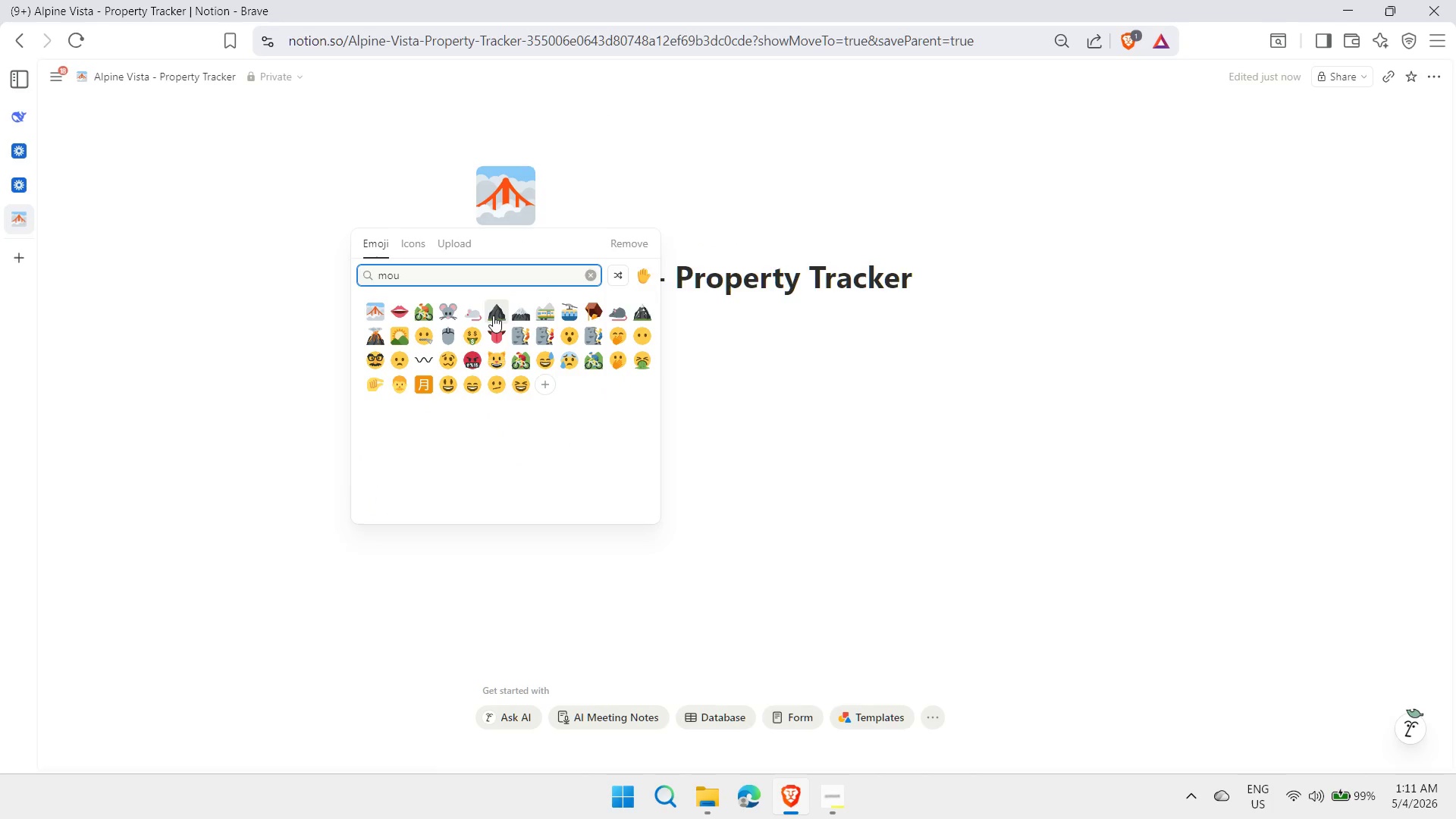 
left_click([494, 315])
 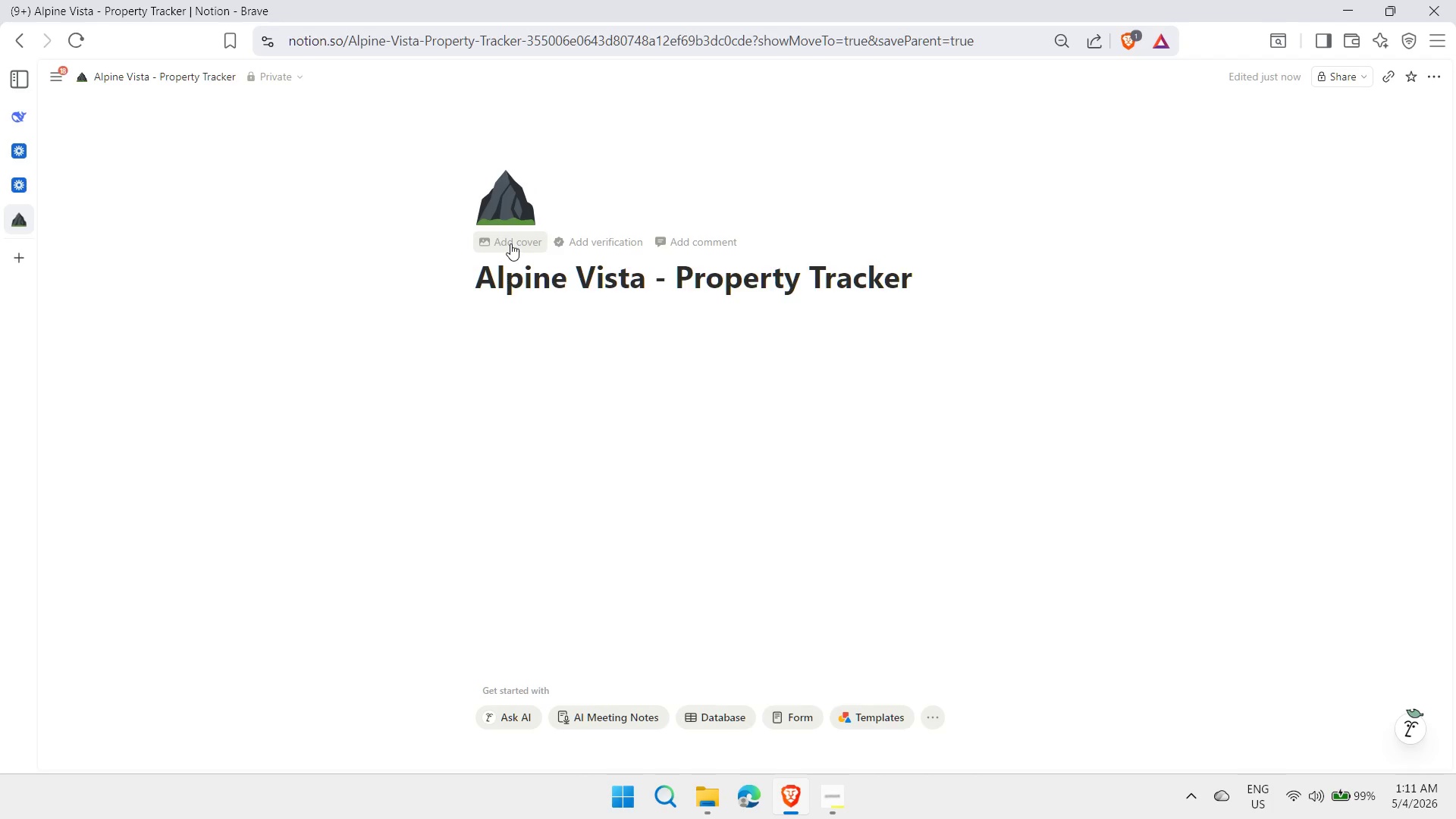 
left_click([510, 243])
 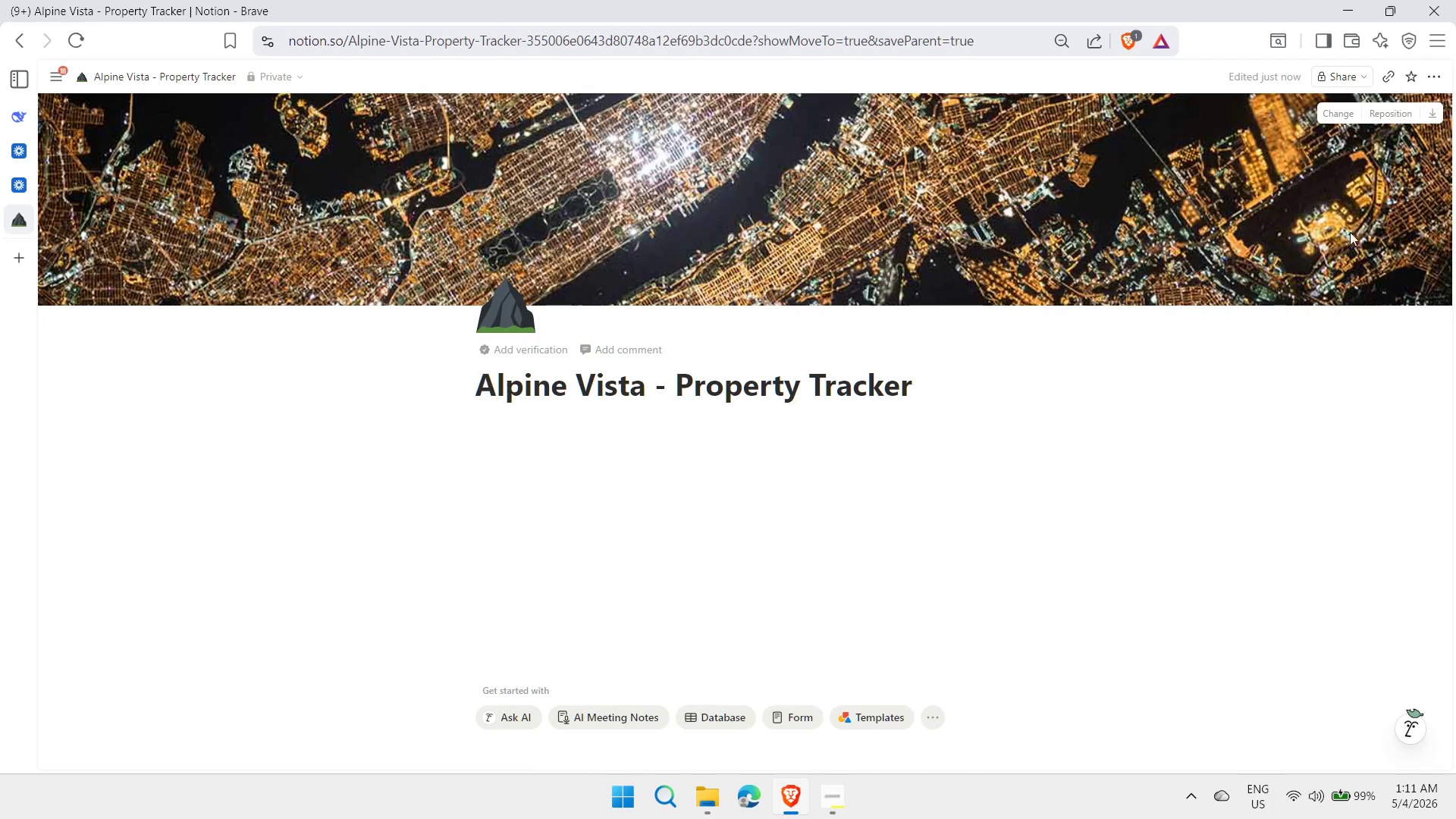 
left_click([1339, 111])
 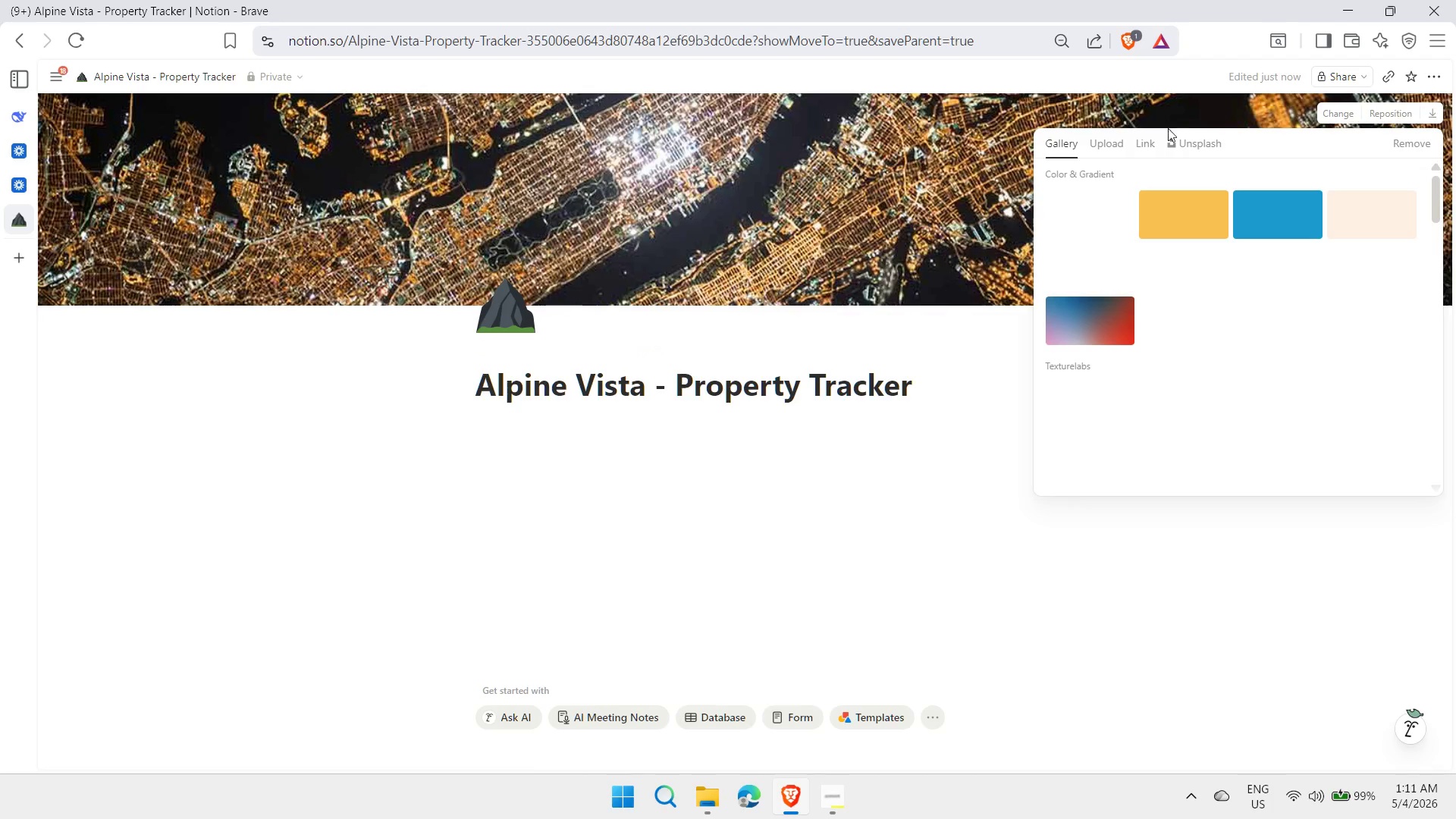 
left_click([1194, 146])
 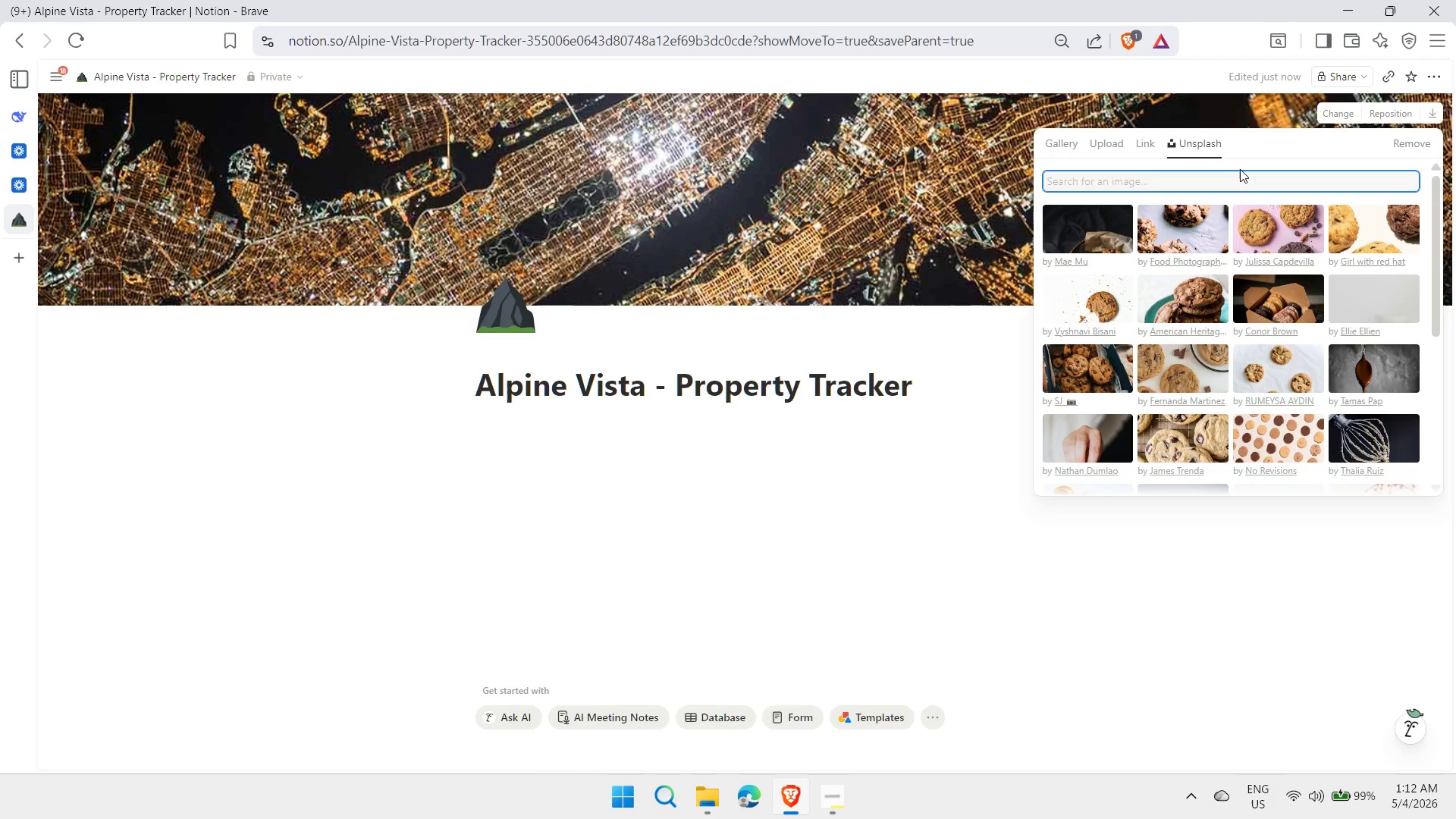 
wait(23.92)
 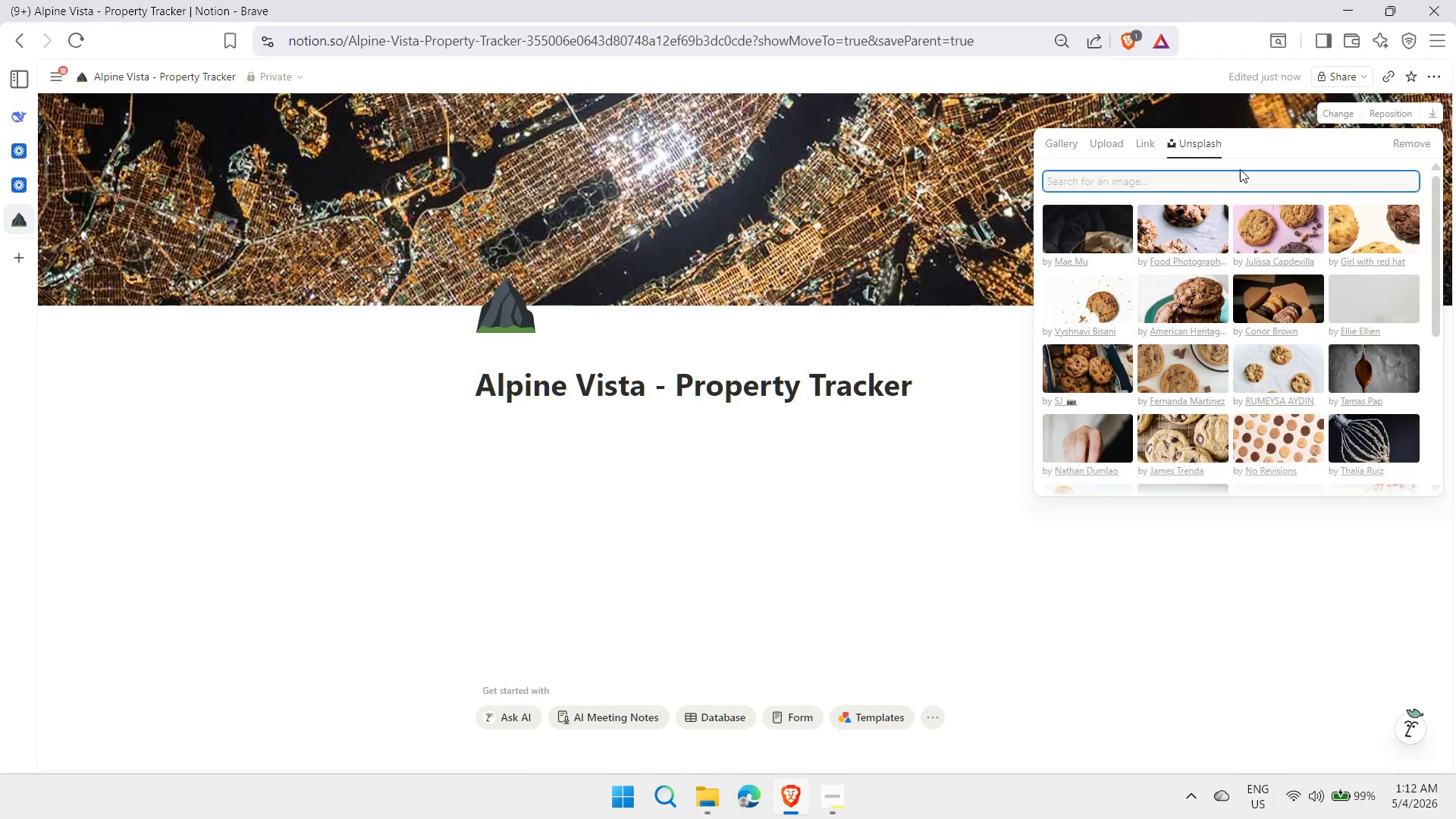 
left_click([1122, 180])
 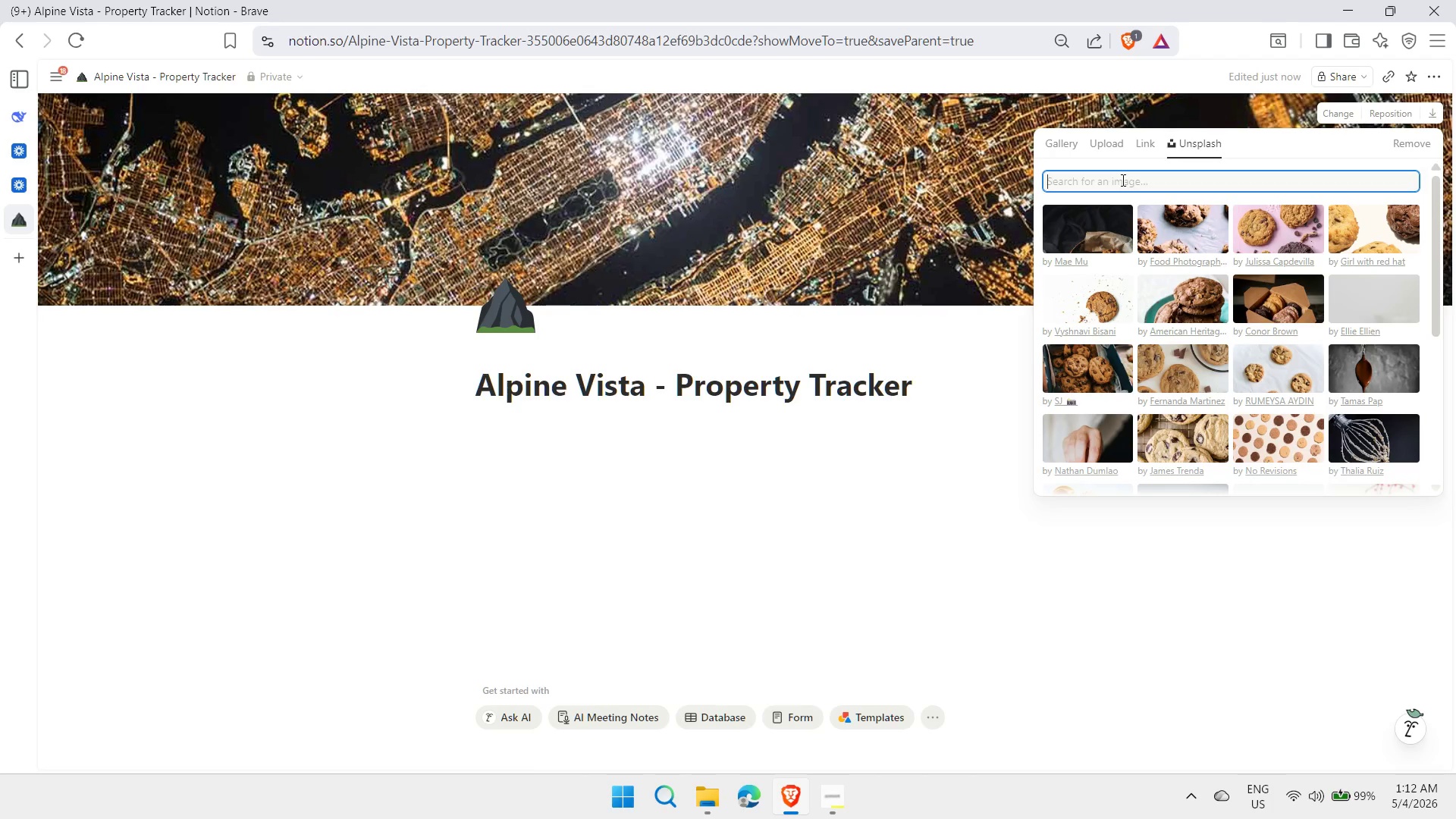 
wait(11.45)
 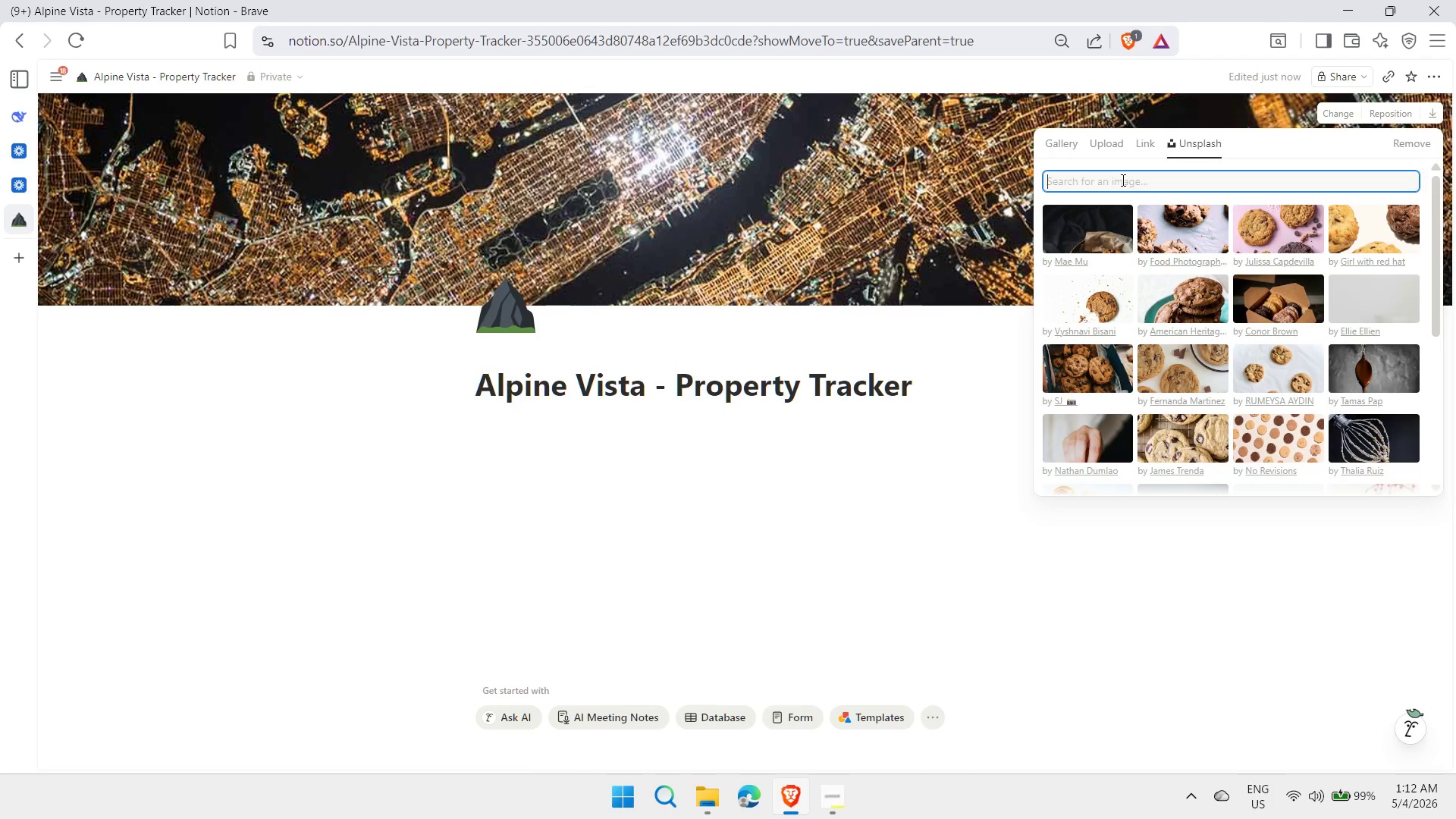 
type(cabin)
 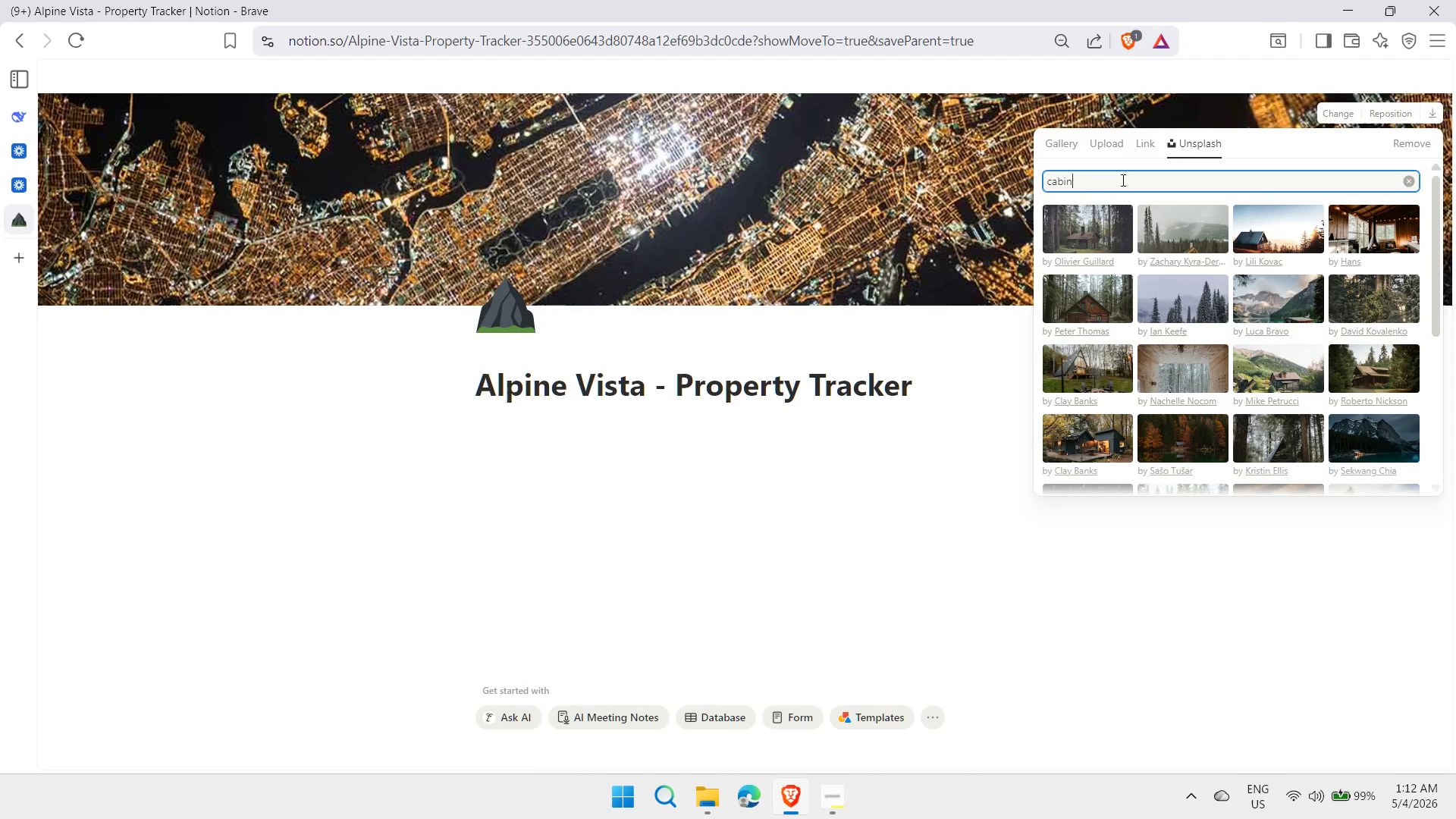 
wait(7.39)
 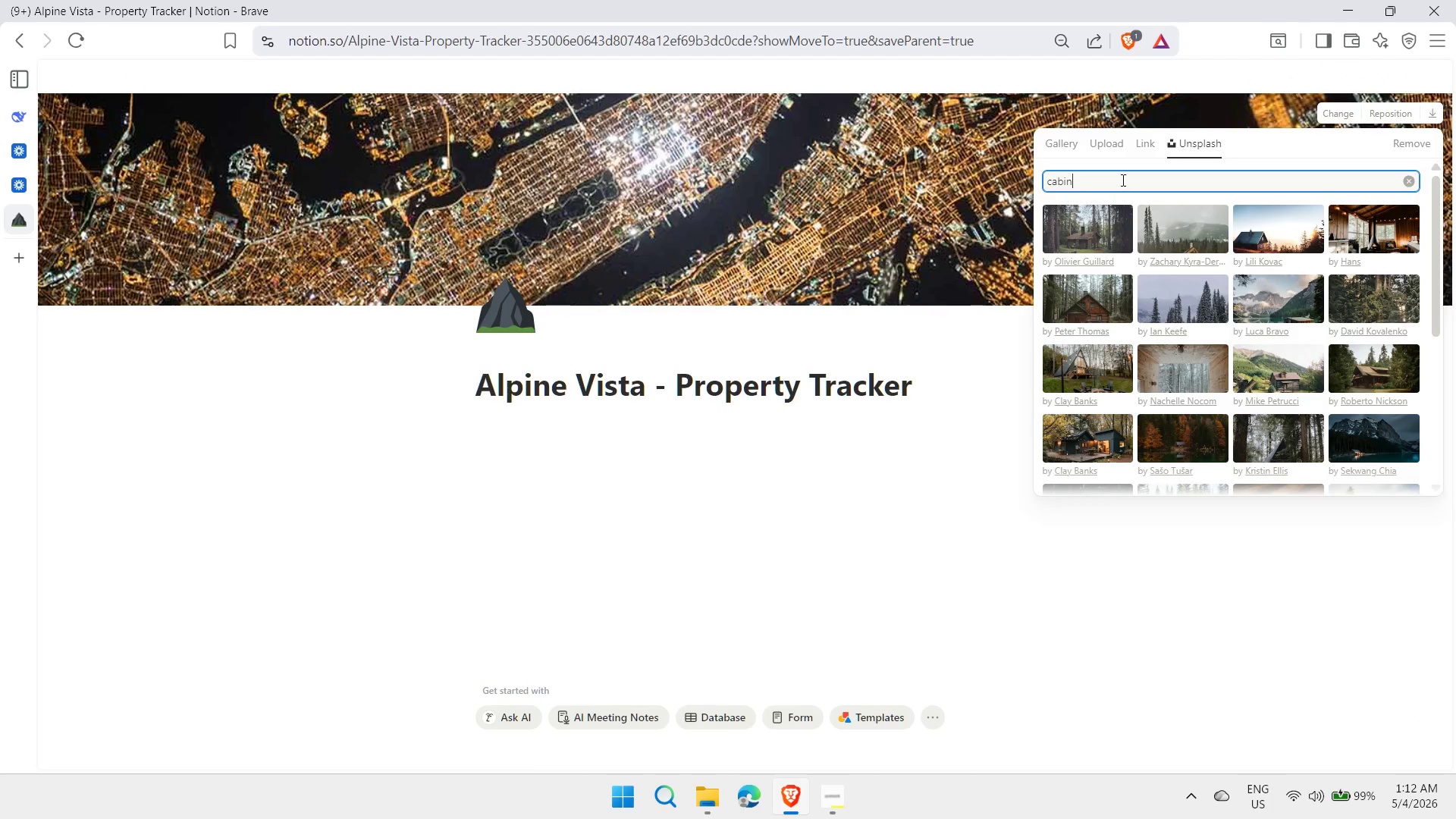 
scroll: coordinate [1294, 254], scroll_direction: down, amount: 4.0
 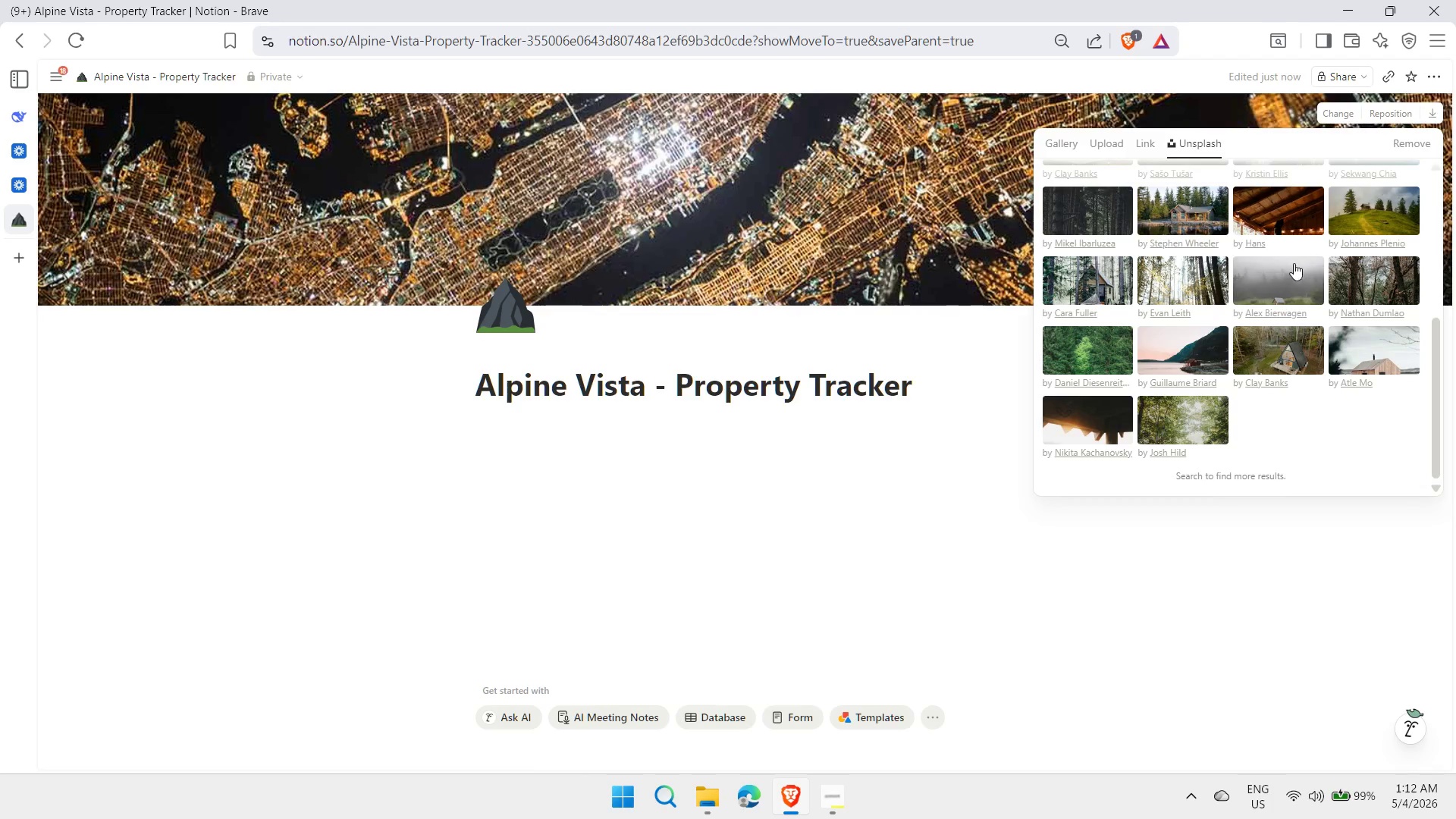 
scroll: coordinate [1294, 263], scroll_direction: up, amount: 4.0
 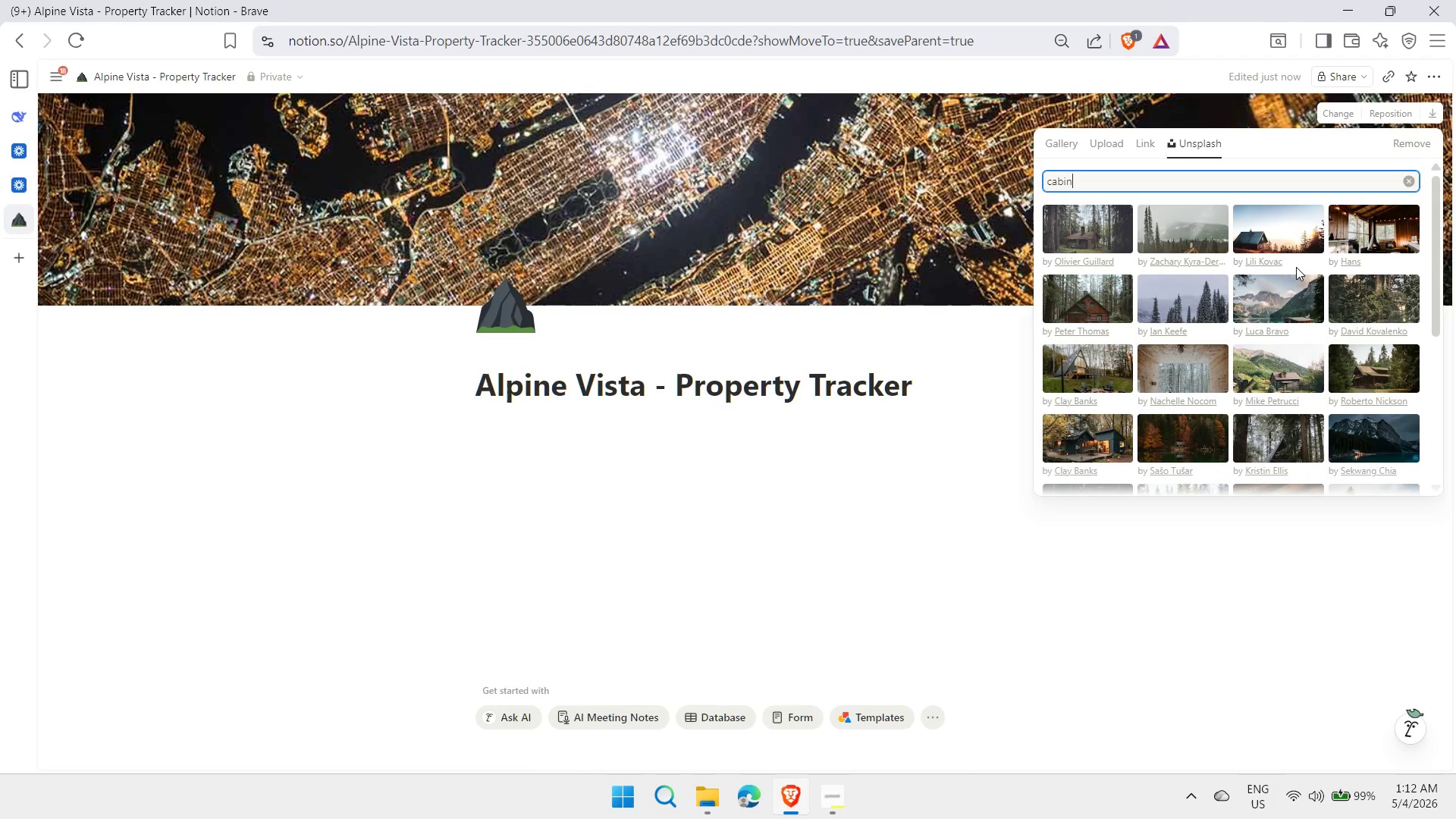 
scroll: coordinate [1296, 267], scroll_direction: down, amount: 1.0
 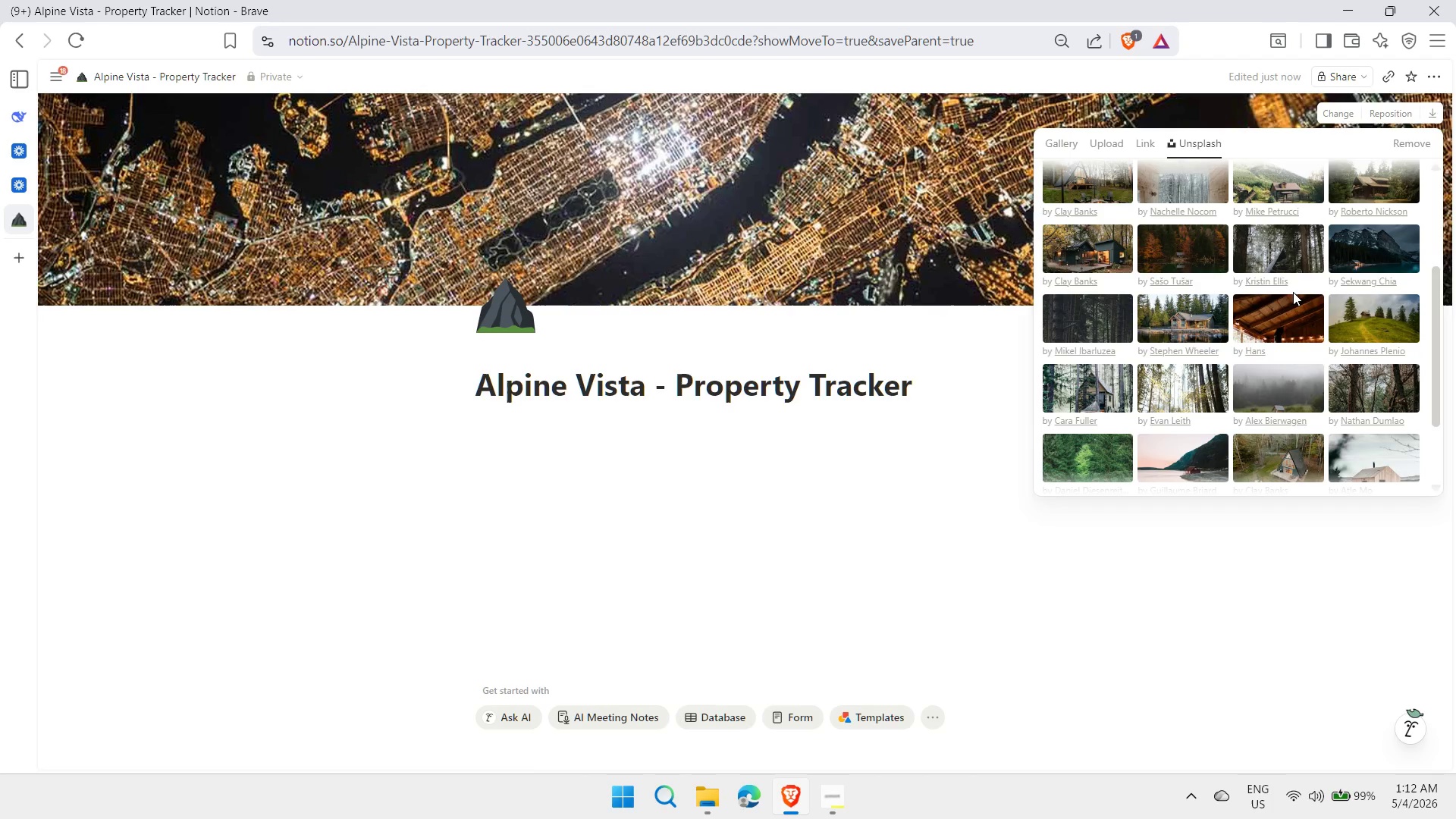 
scroll: coordinate [1293, 296], scroll_direction: up, amount: 1.0
 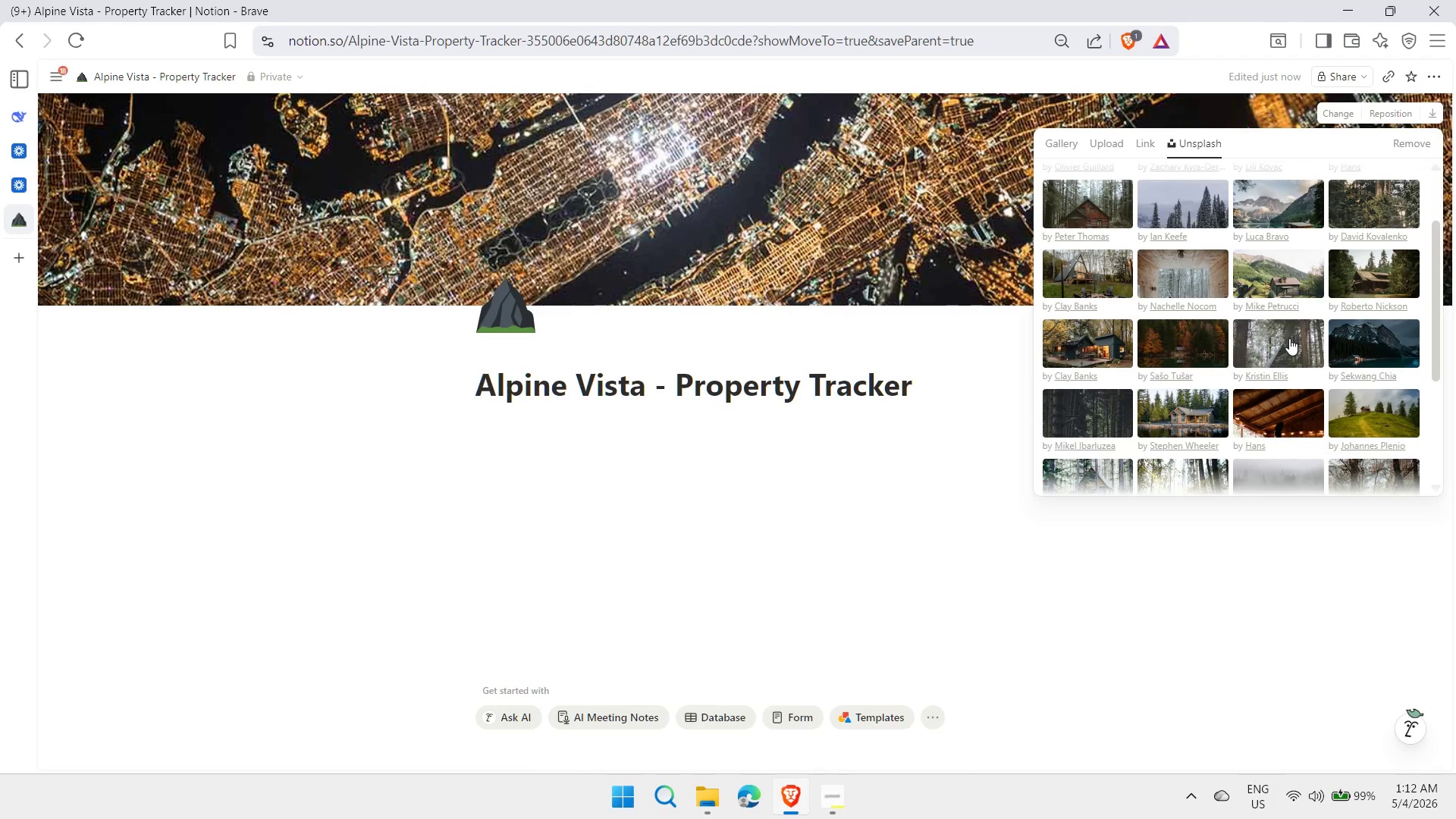 
left_click([1289, 338])
 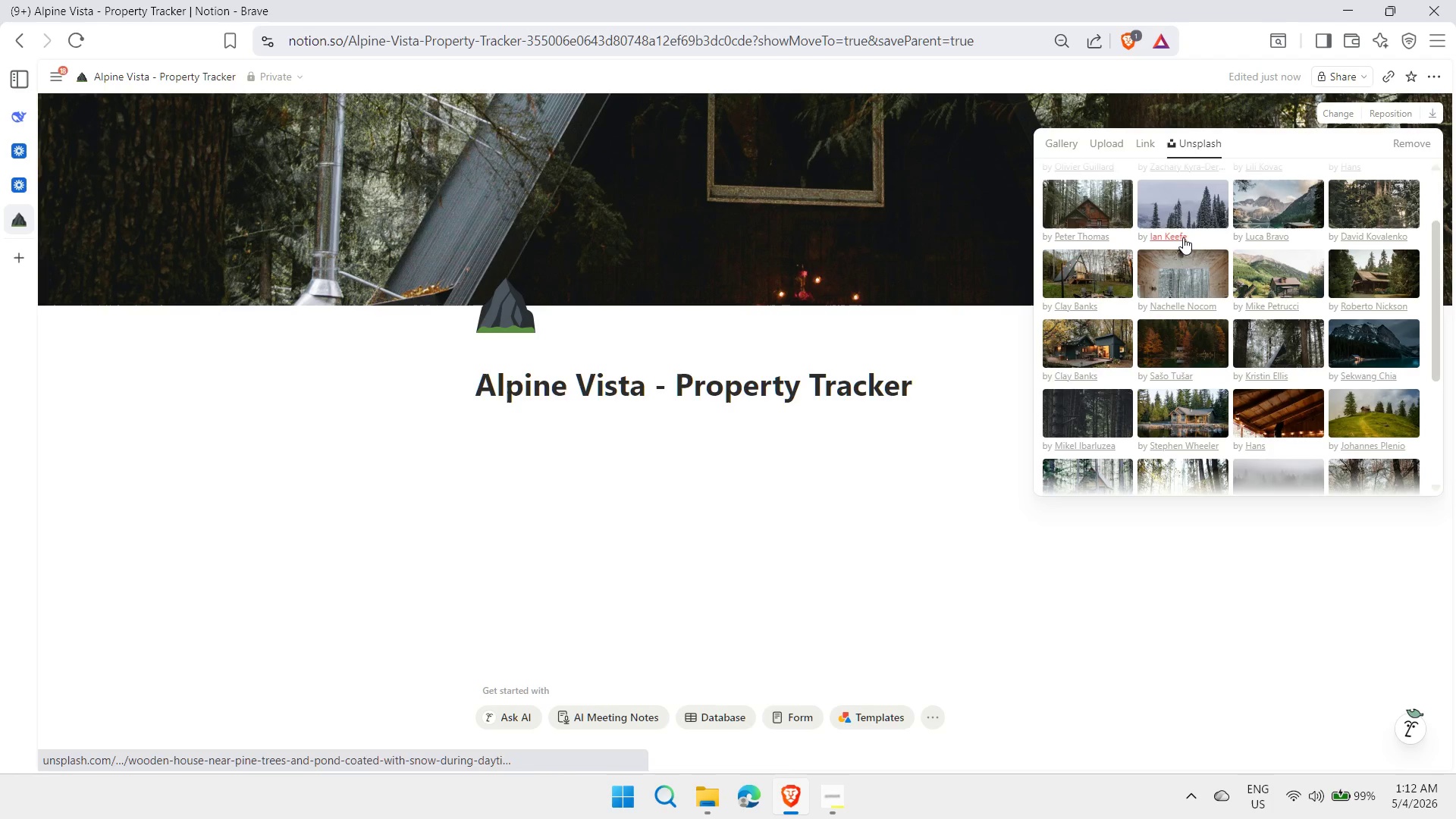 
wait(6.5)
 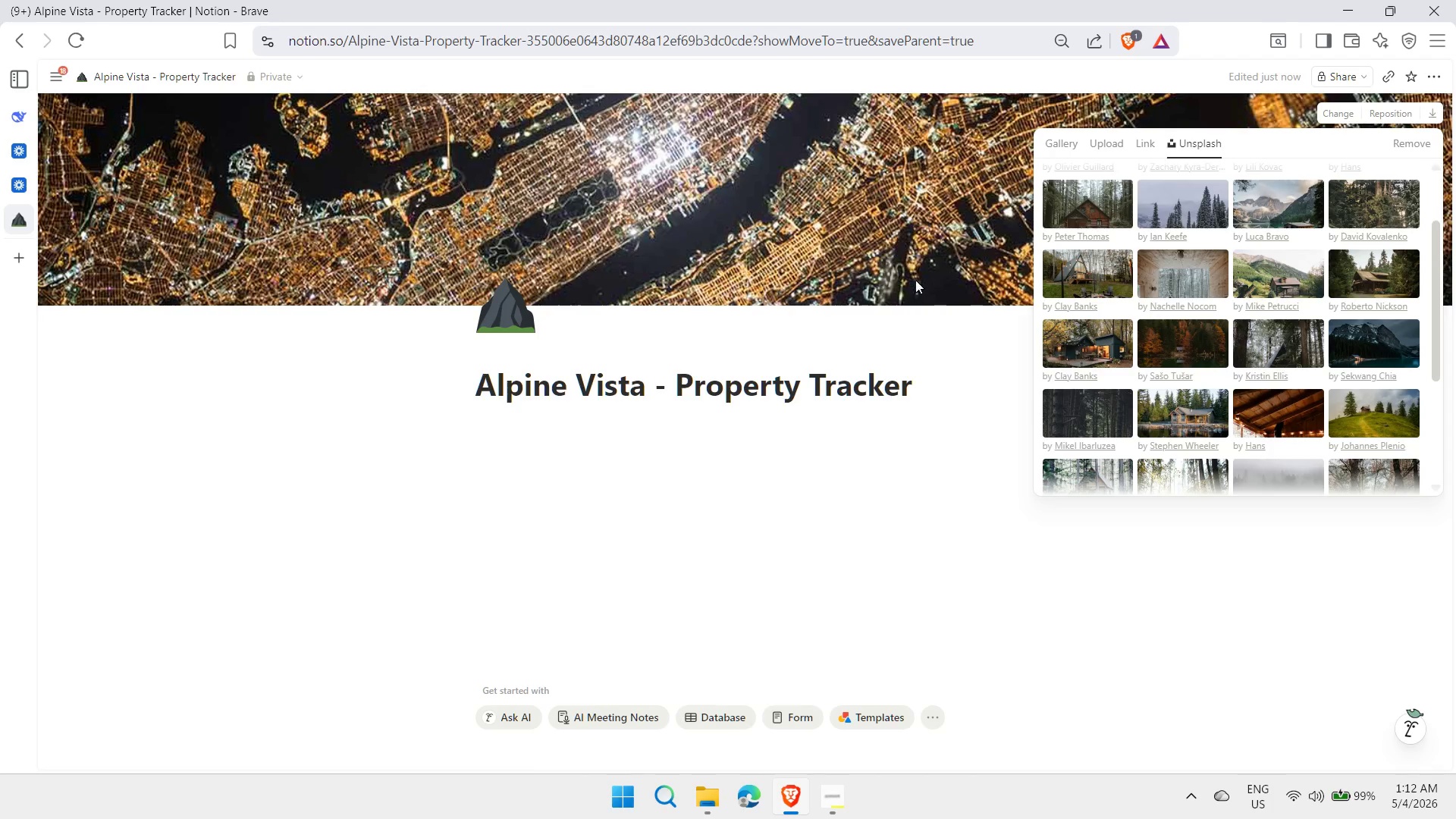 
left_click([1396, 117])
 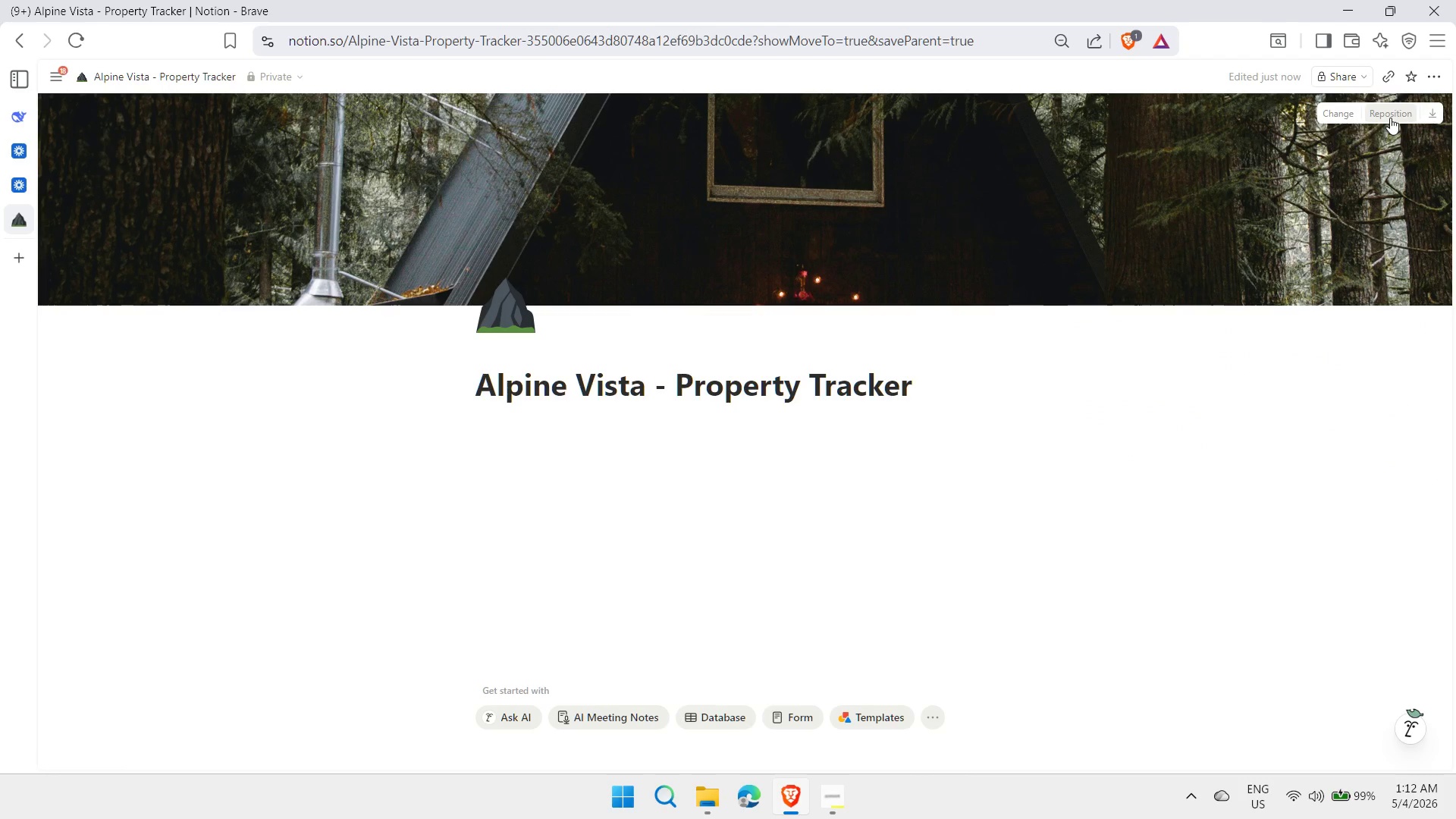 
left_click([1390, 118])
 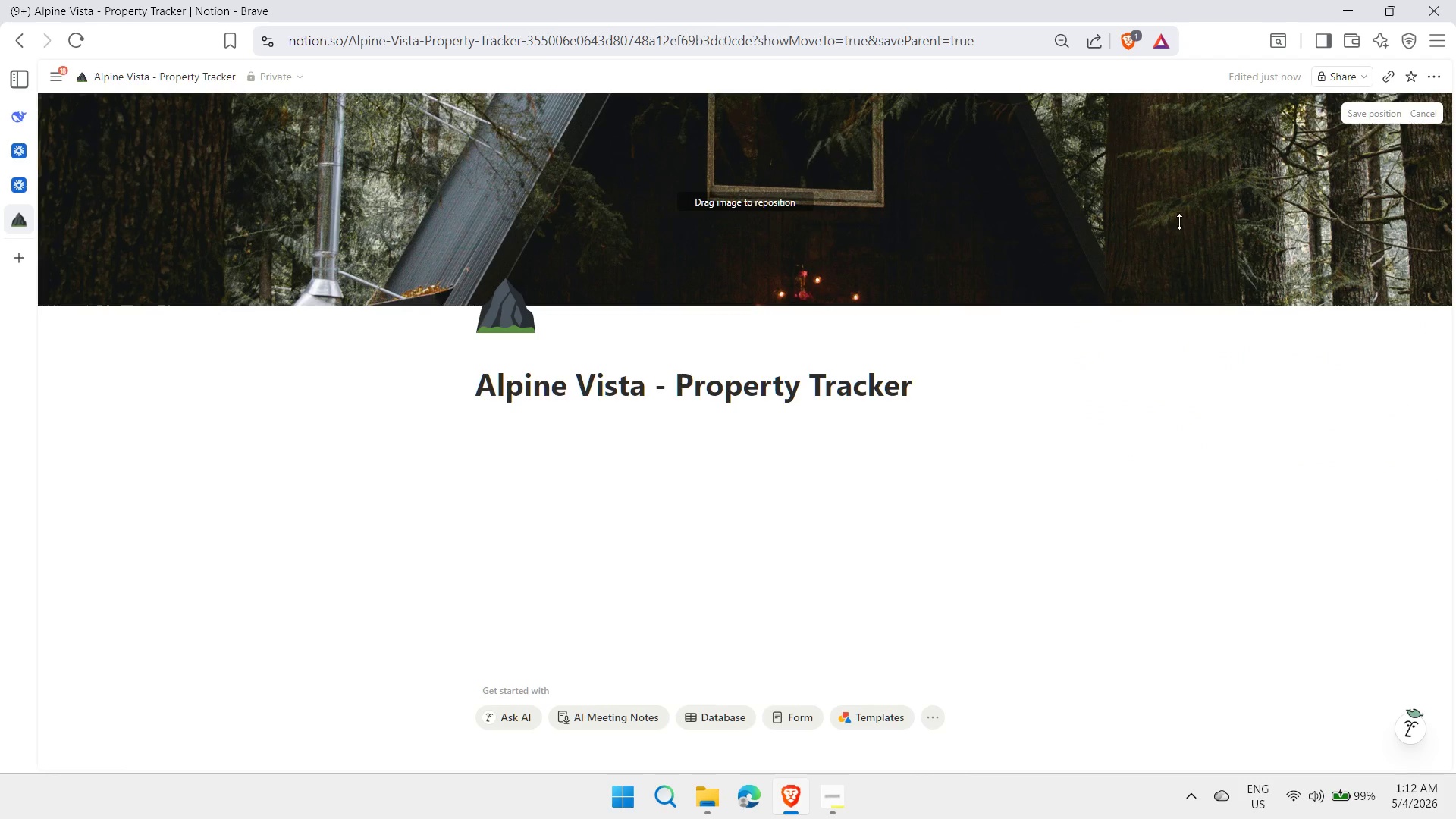 
left_click_drag(start_coordinate=[1183, 204], to_coordinate=[1165, 399])
 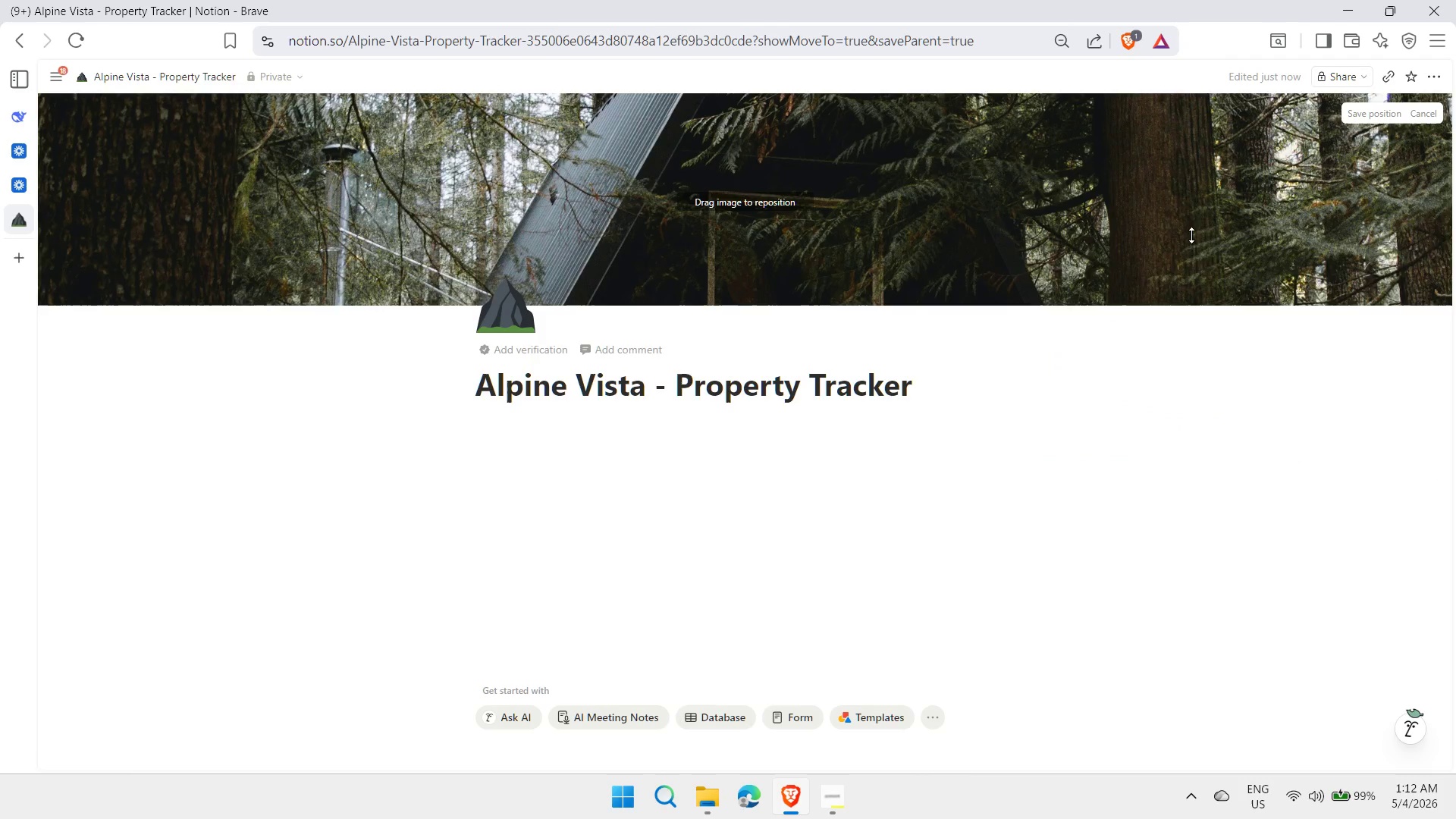 
left_click_drag(start_coordinate=[1191, 235], to_coordinate=[1140, 508])
 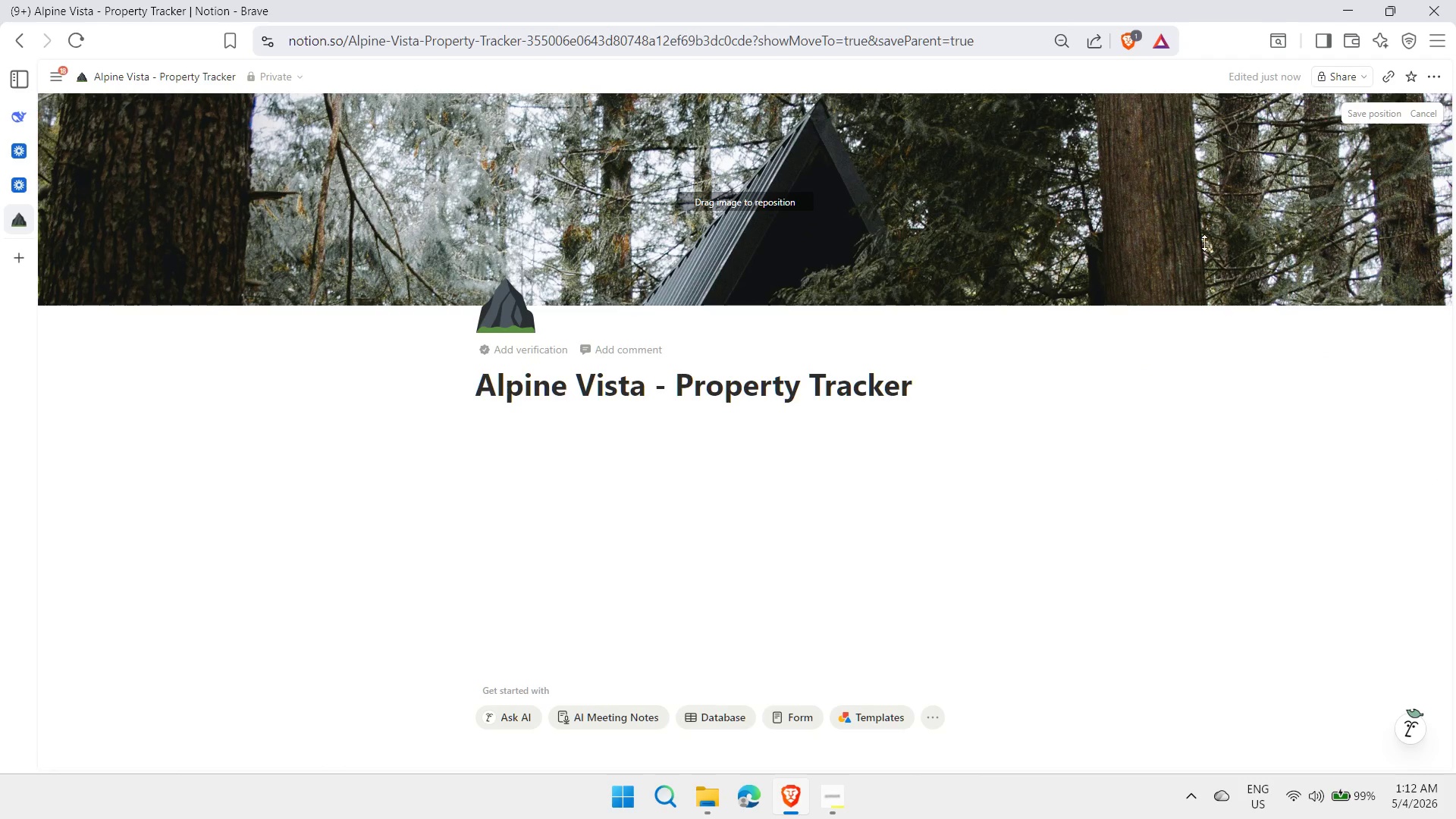 
left_click_drag(start_coordinate=[1205, 241], to_coordinate=[1172, 281])
 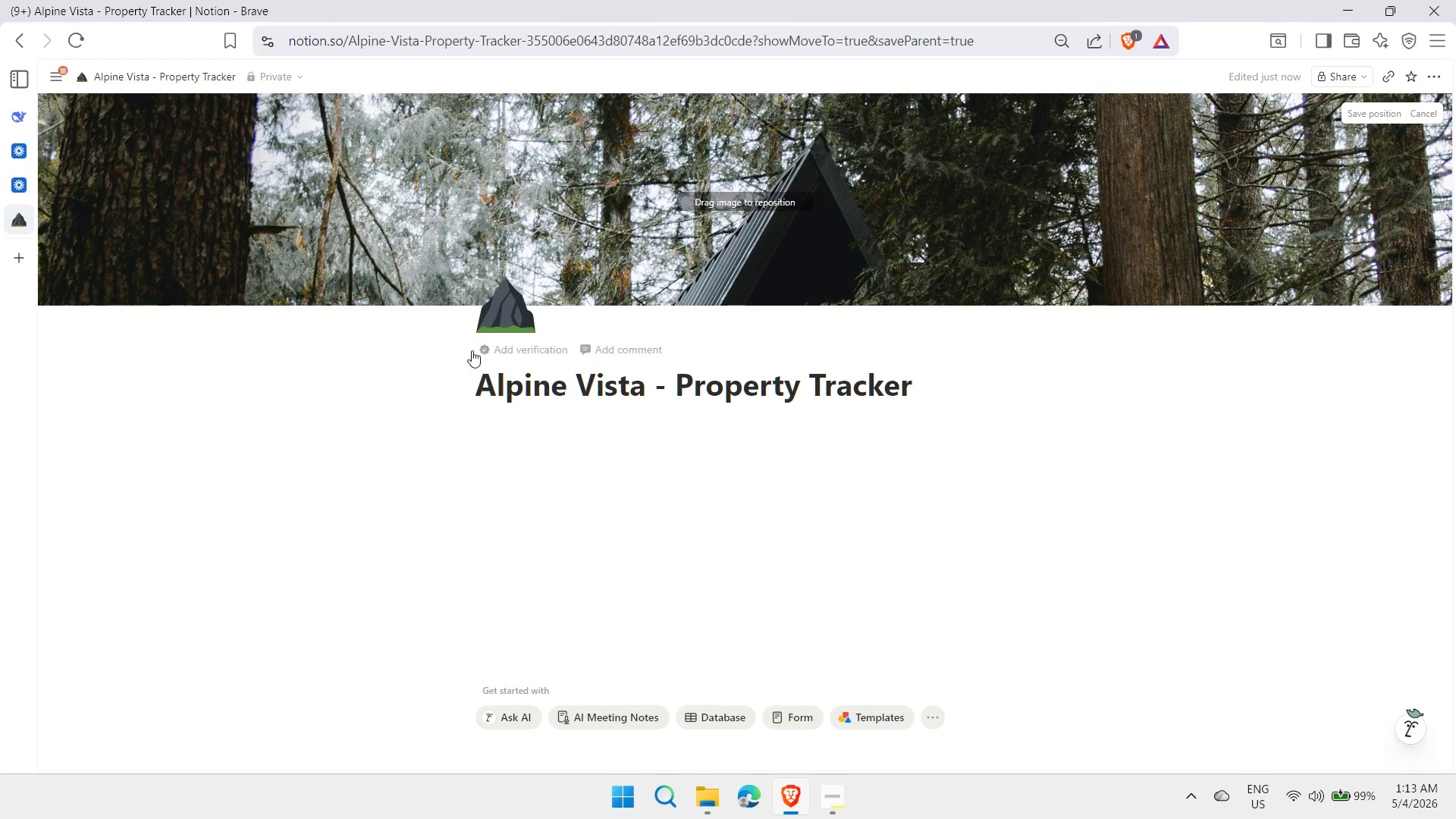 
left_click([508, 322])
 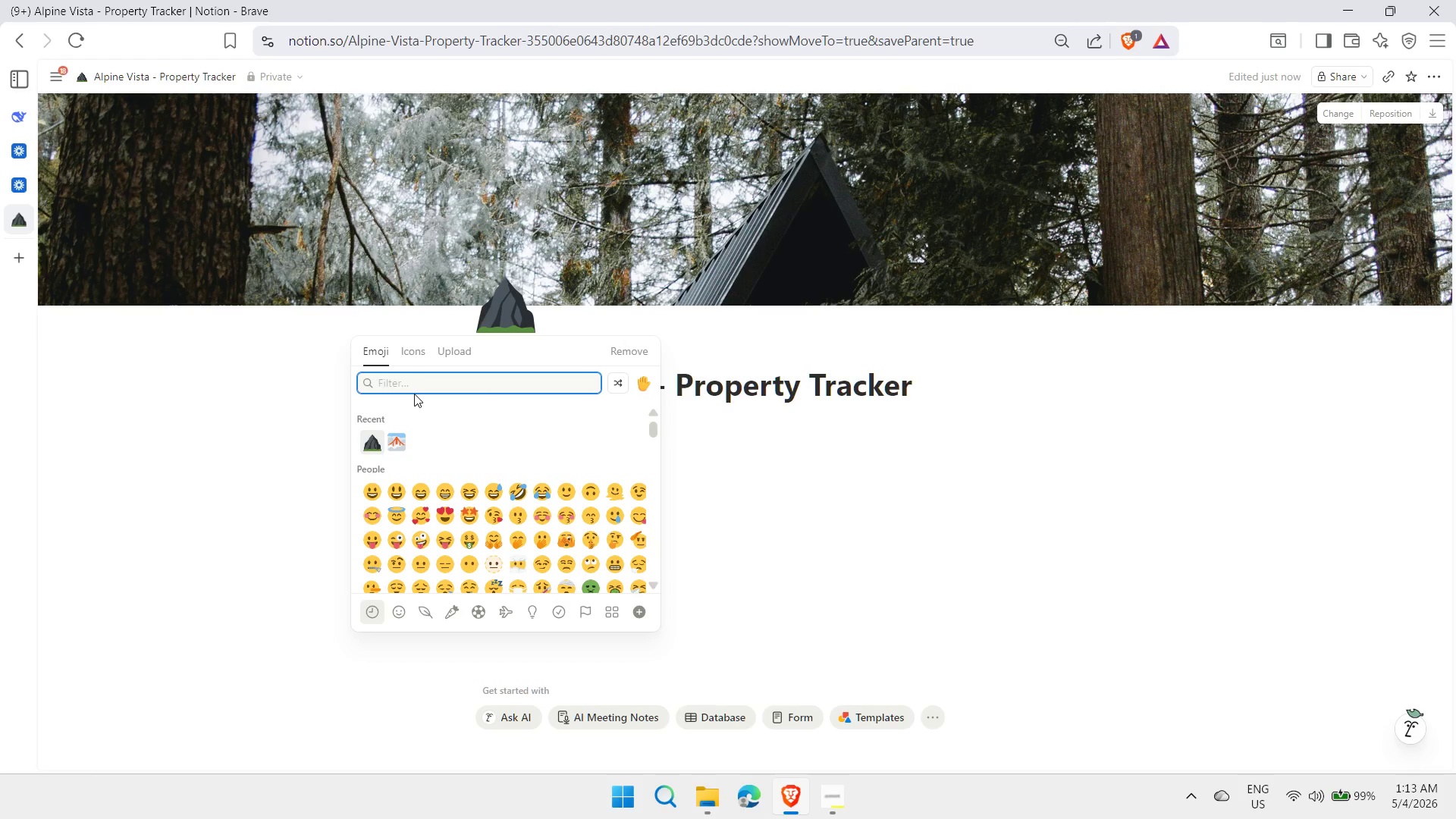 
type(mountain)
 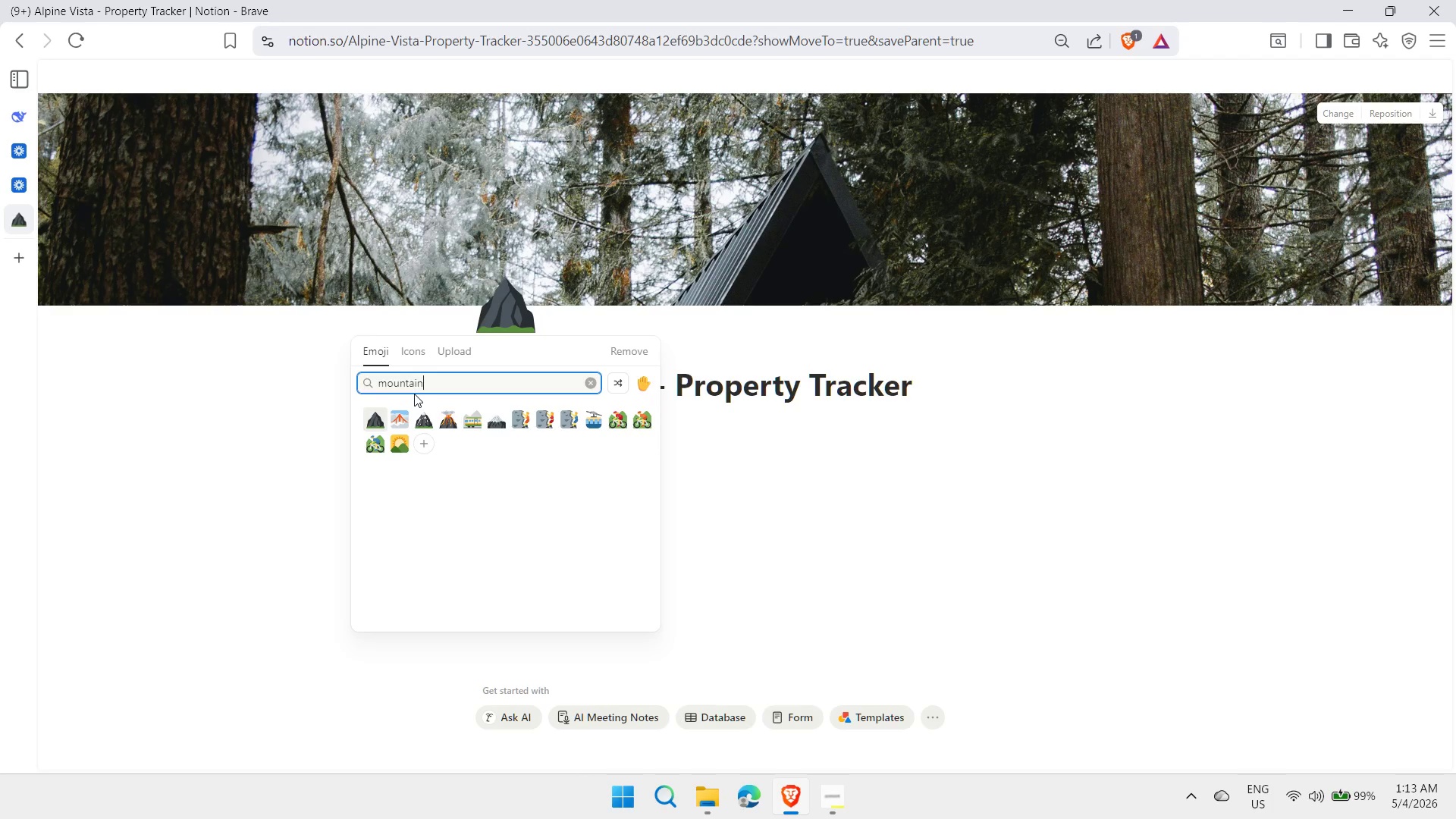 
key(ArrowRight)
 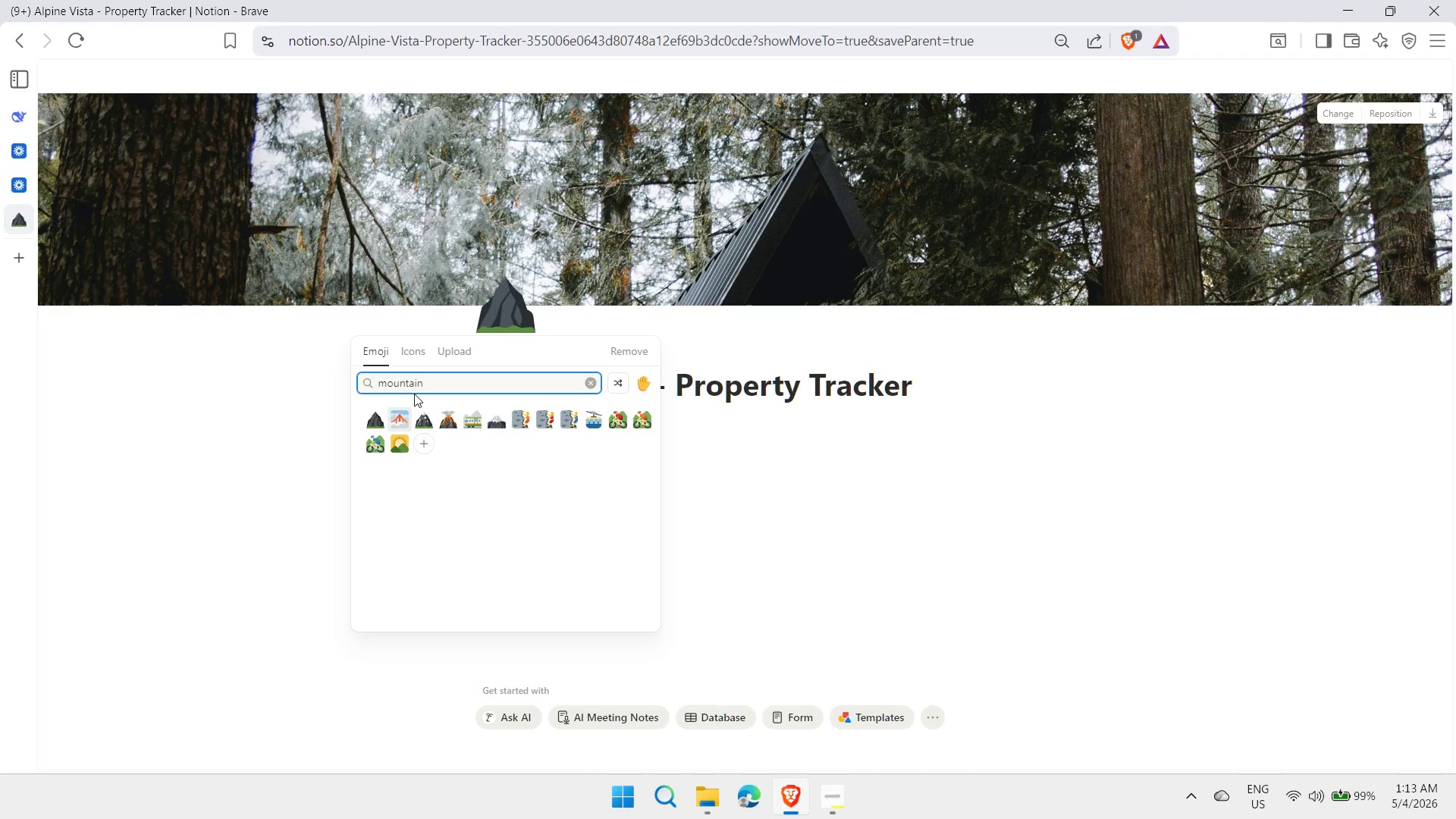 
key(ArrowRight)
 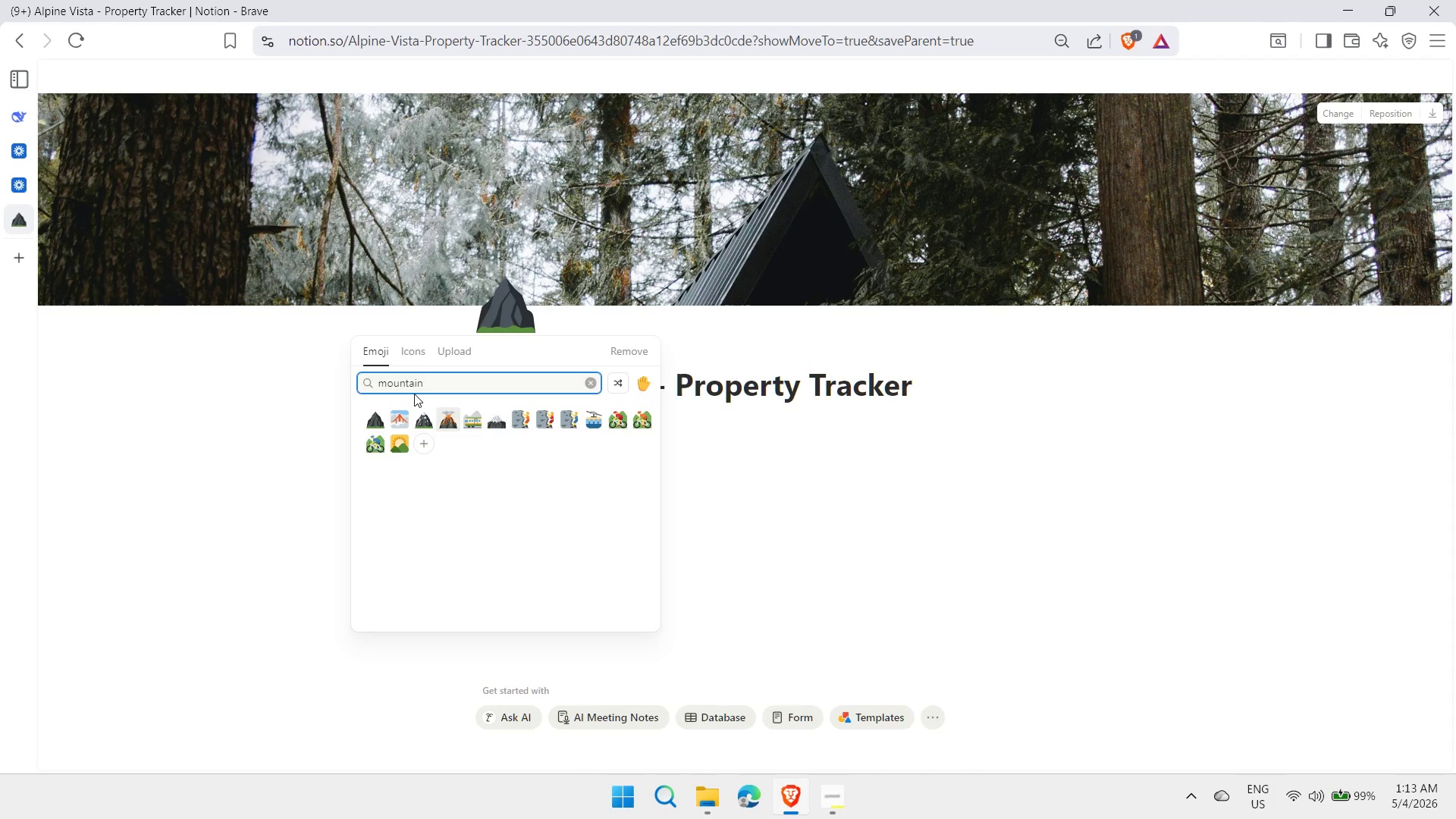 
key(ArrowRight)
 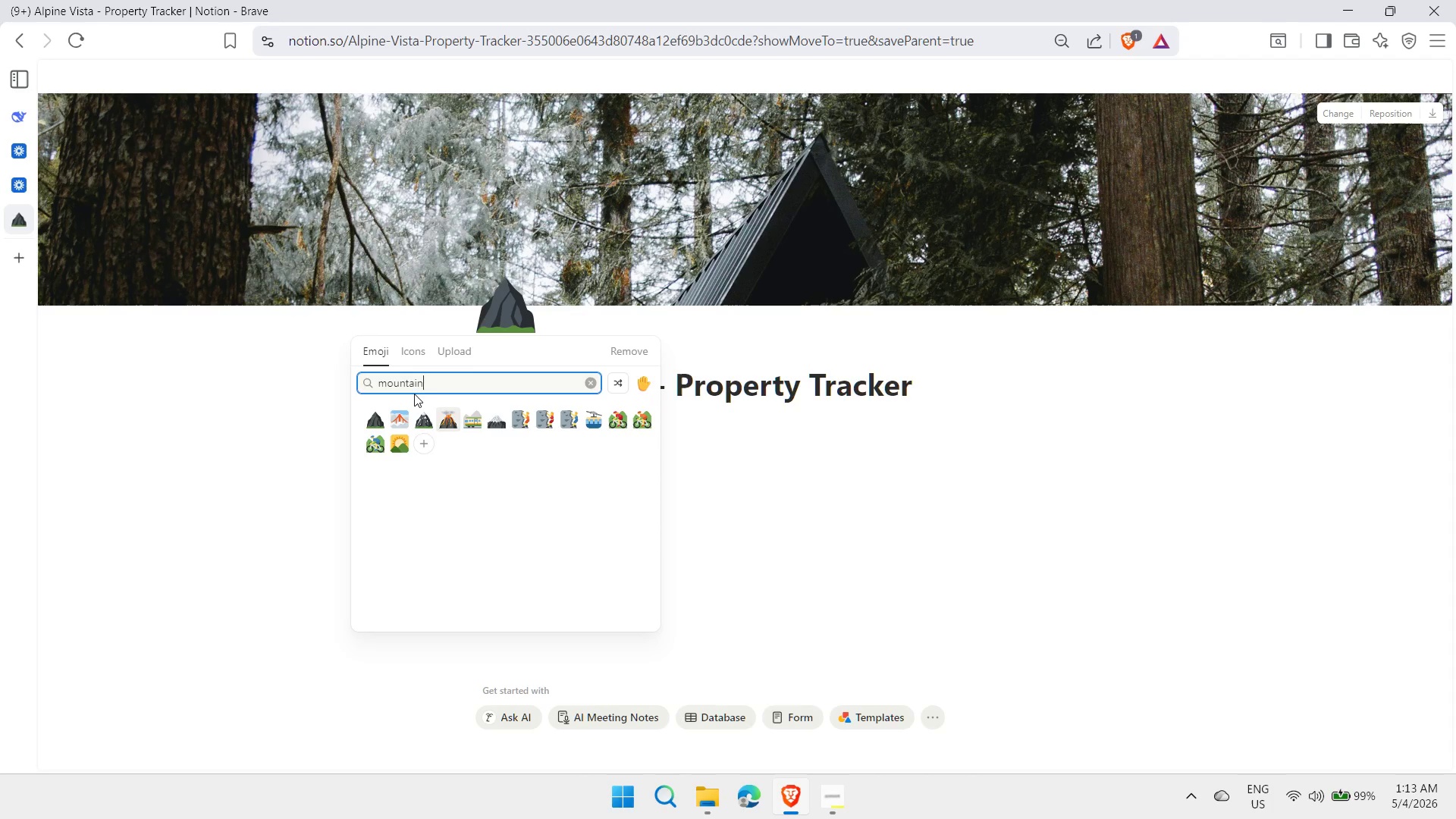 
key(ArrowRight)
 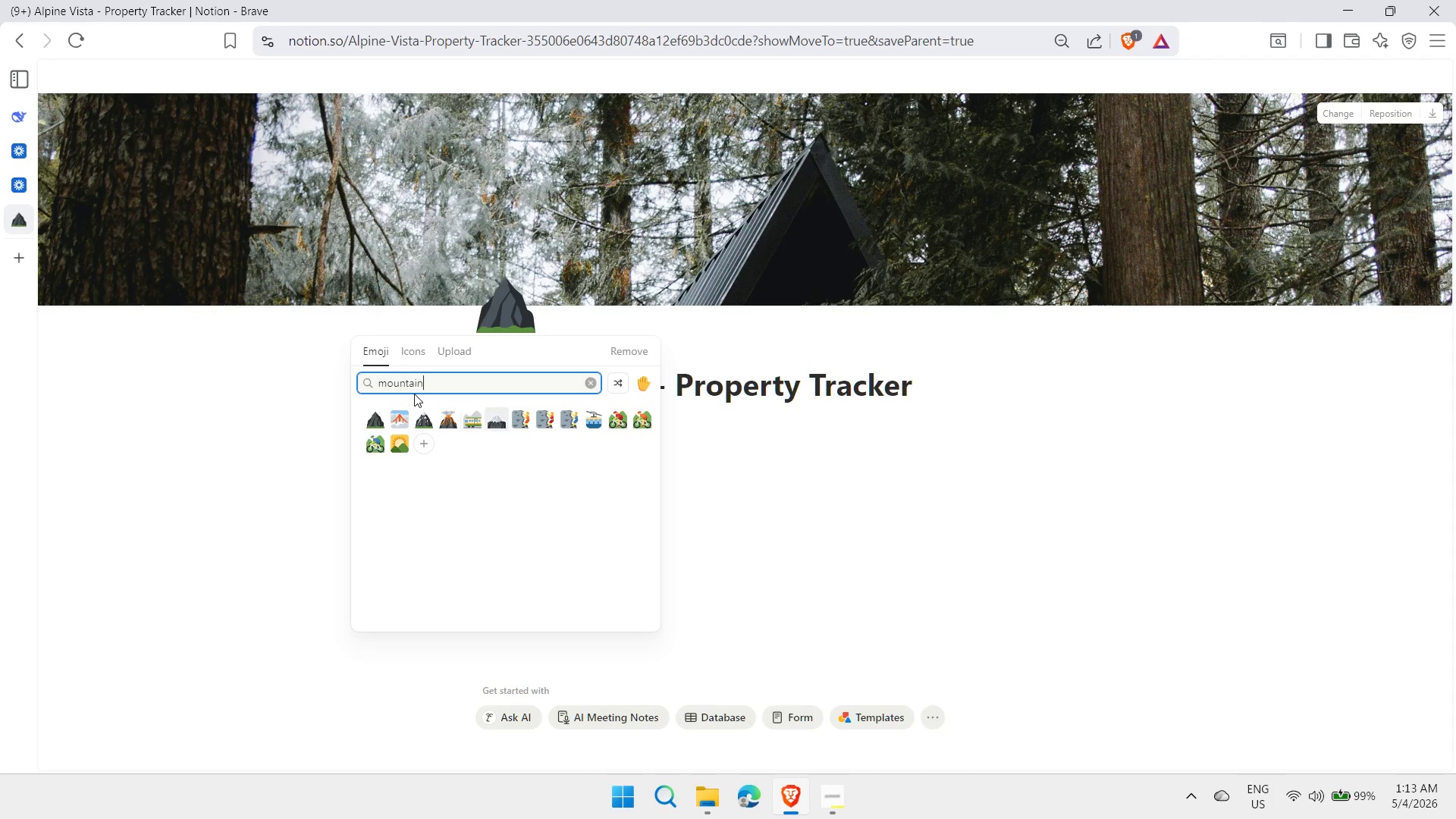 
key(ArrowRight)
 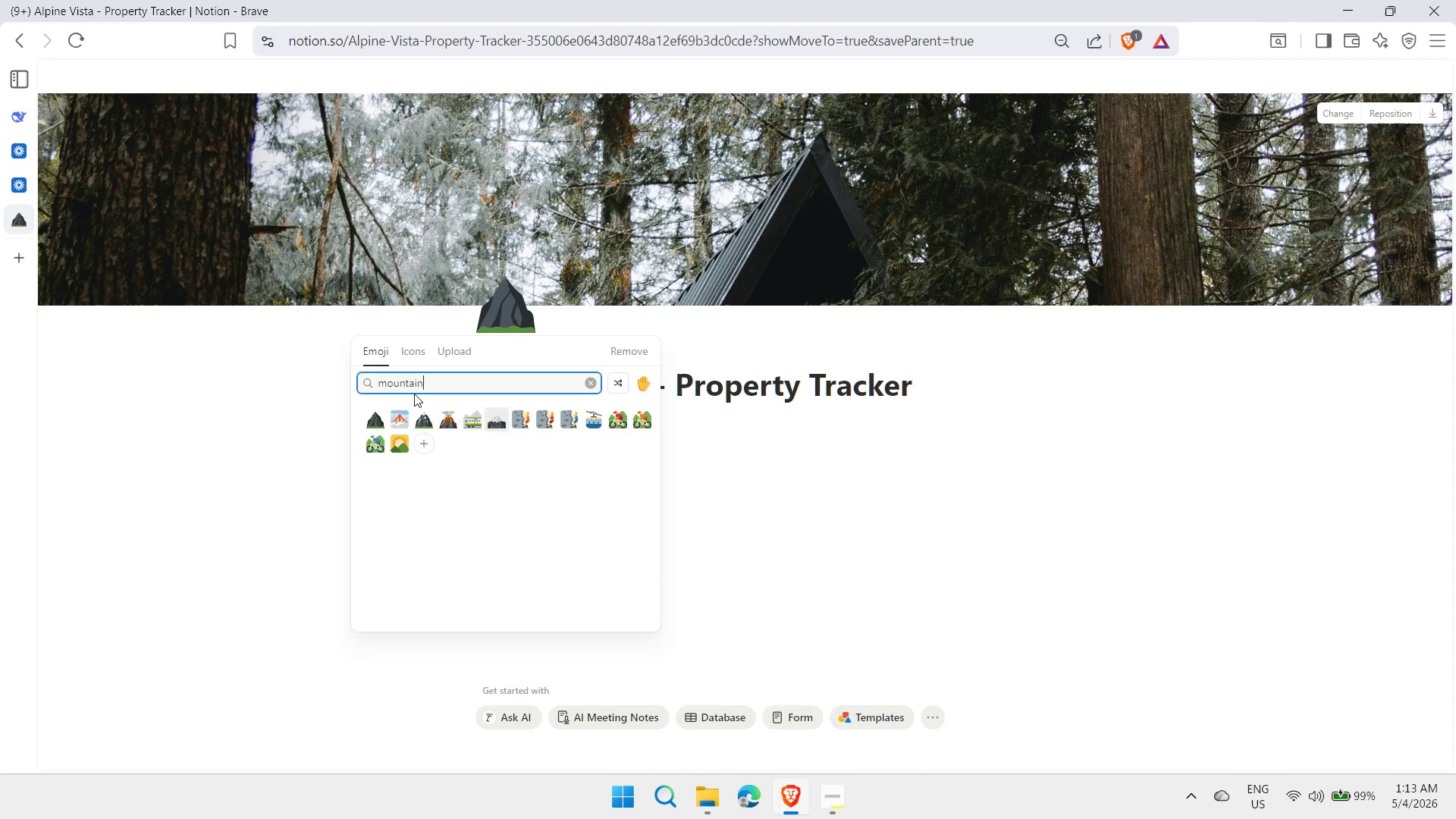 
key(Enter)
 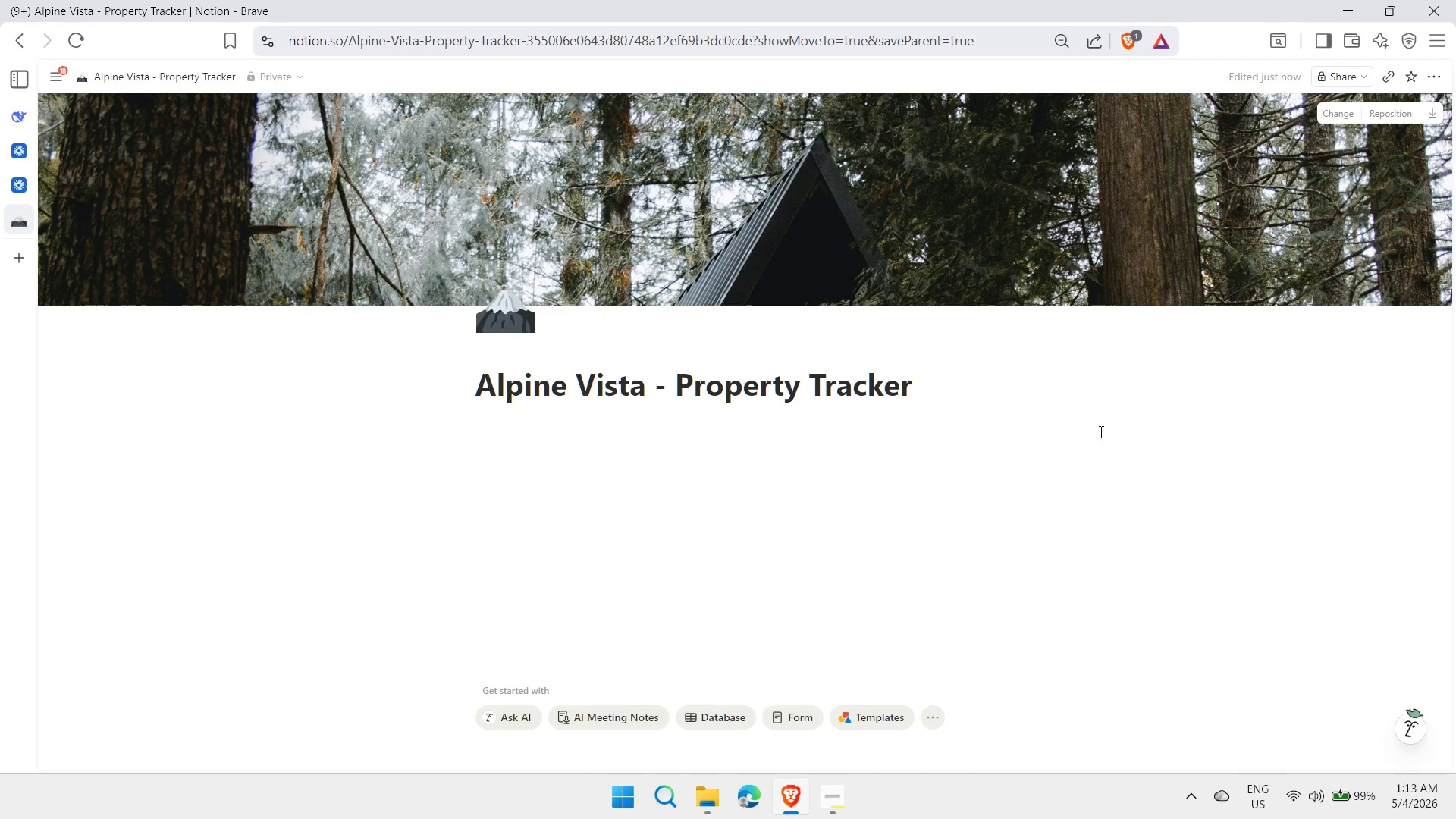 
wait(8.16)
 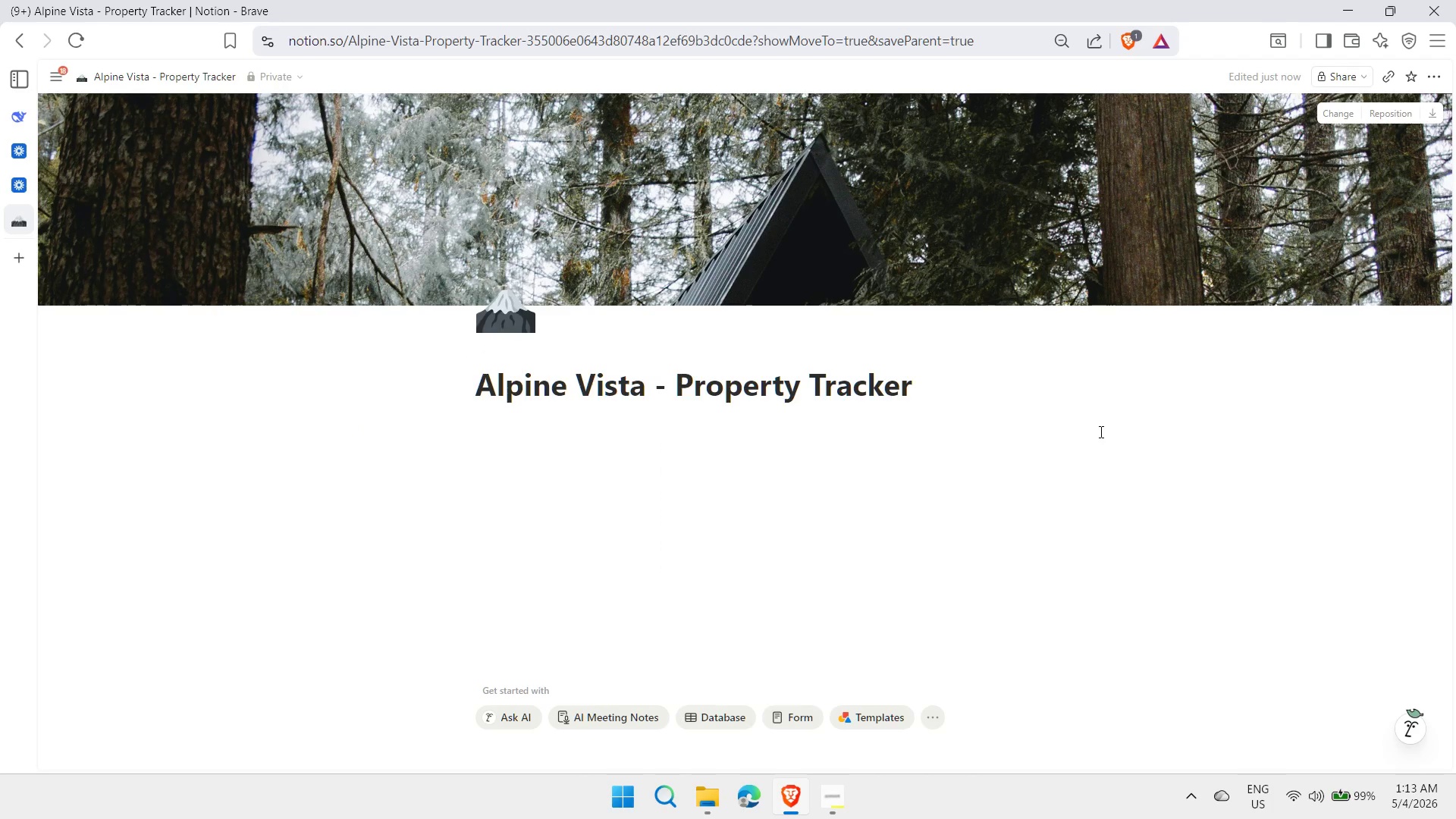 
left_click([876, 421])
 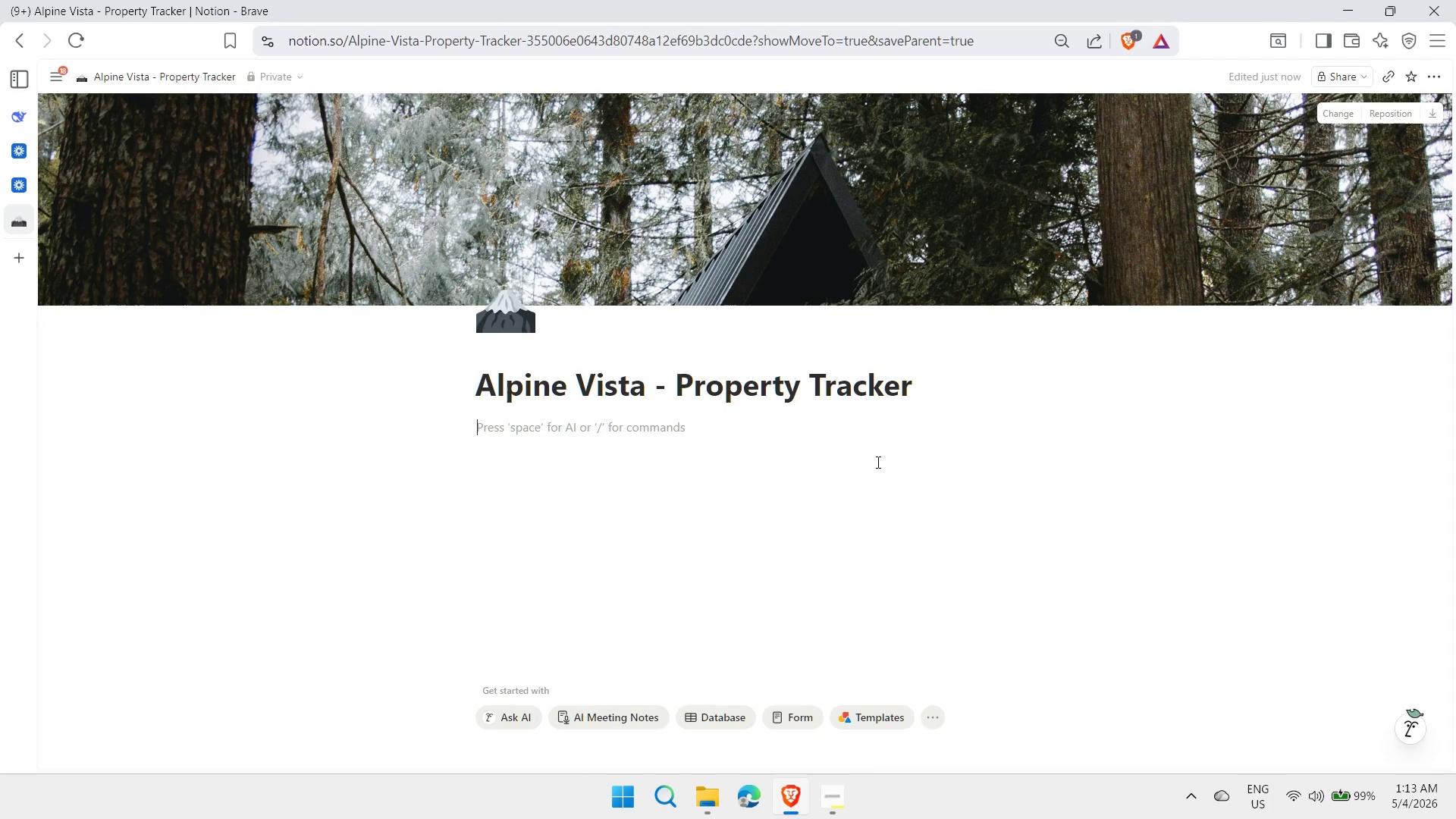 
type(/call)
 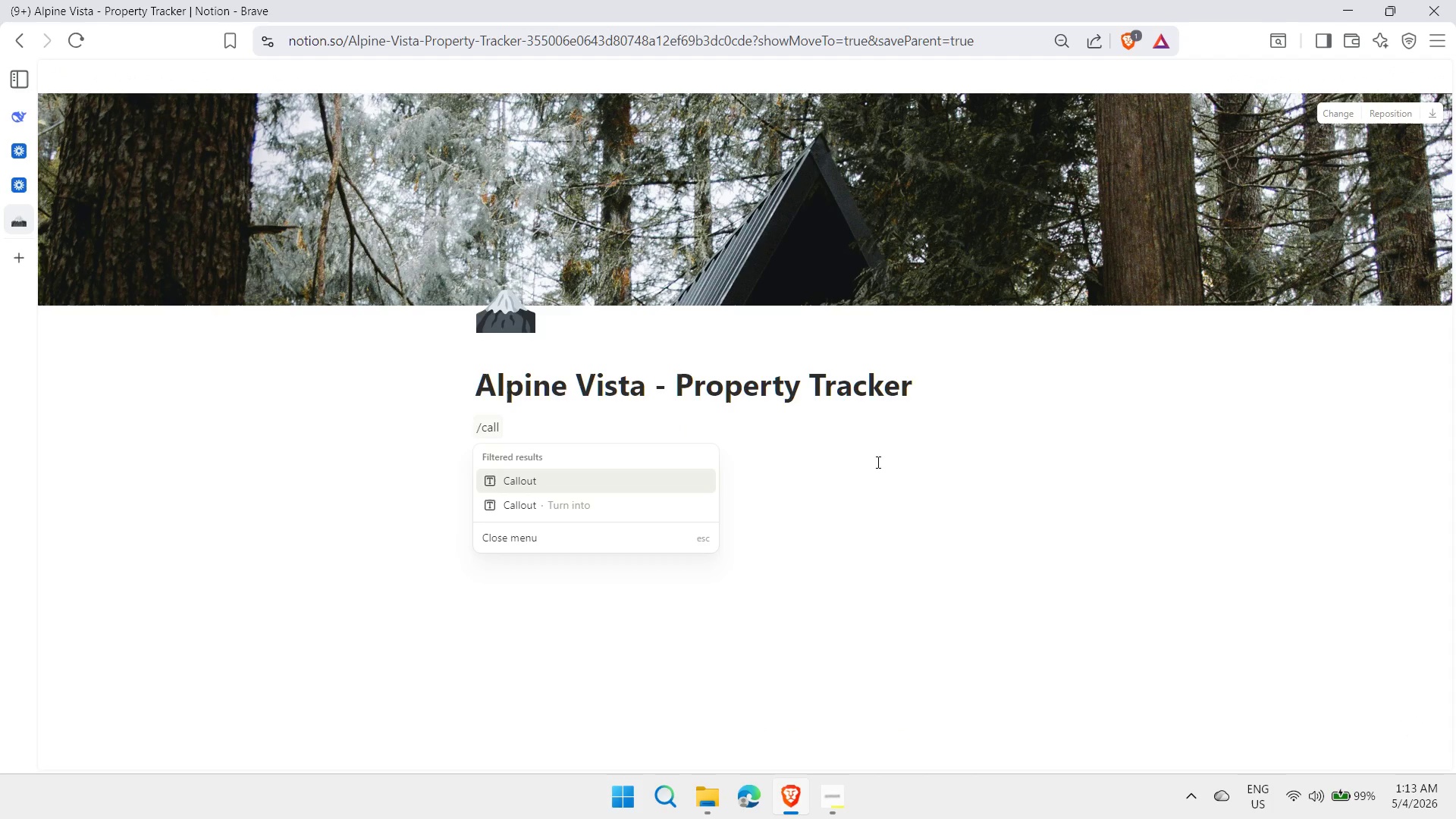 
key(Enter)
 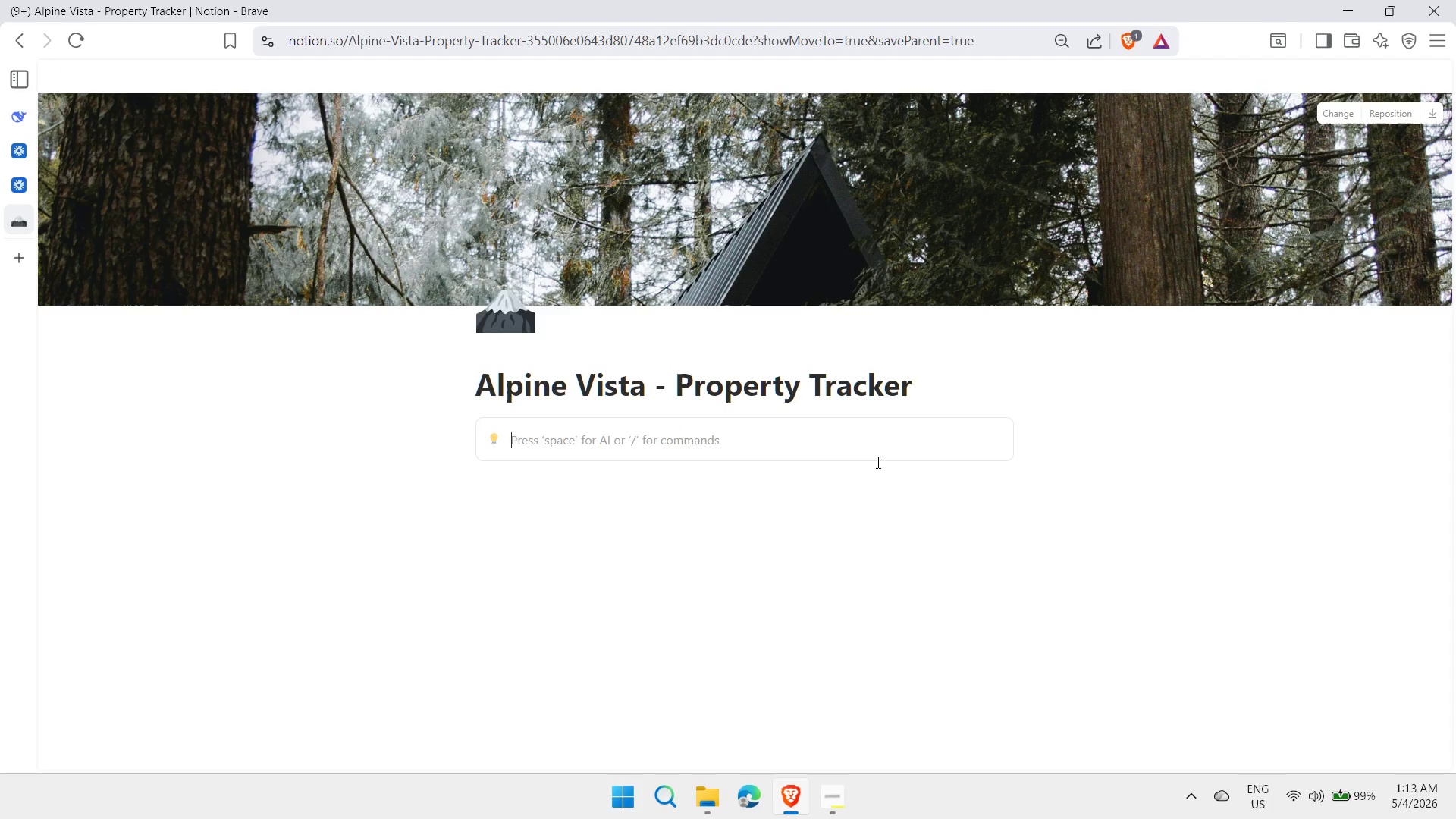 
key(Backspace)
 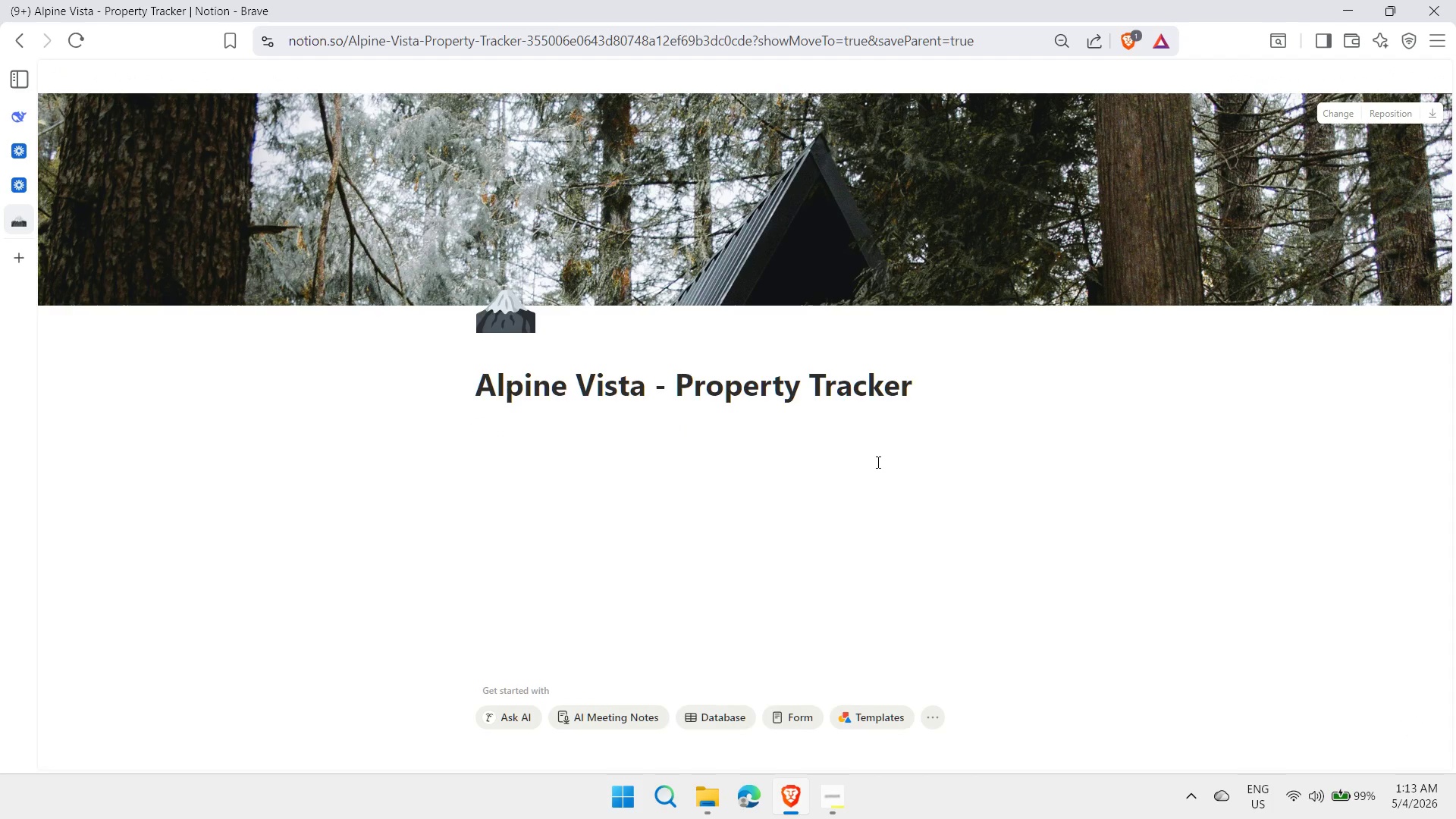 
key(ArrowDown)
 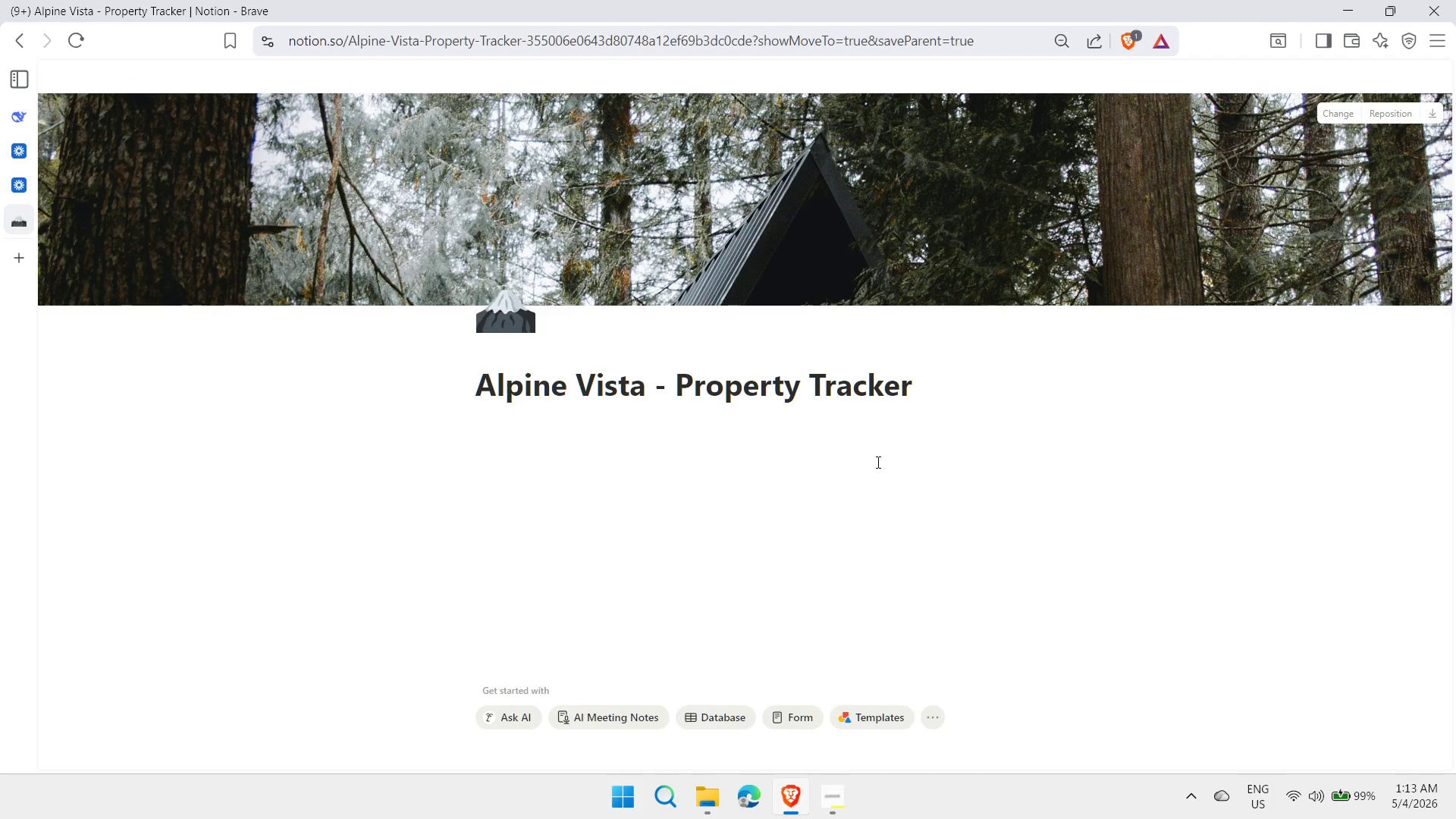 
key(Enter)
 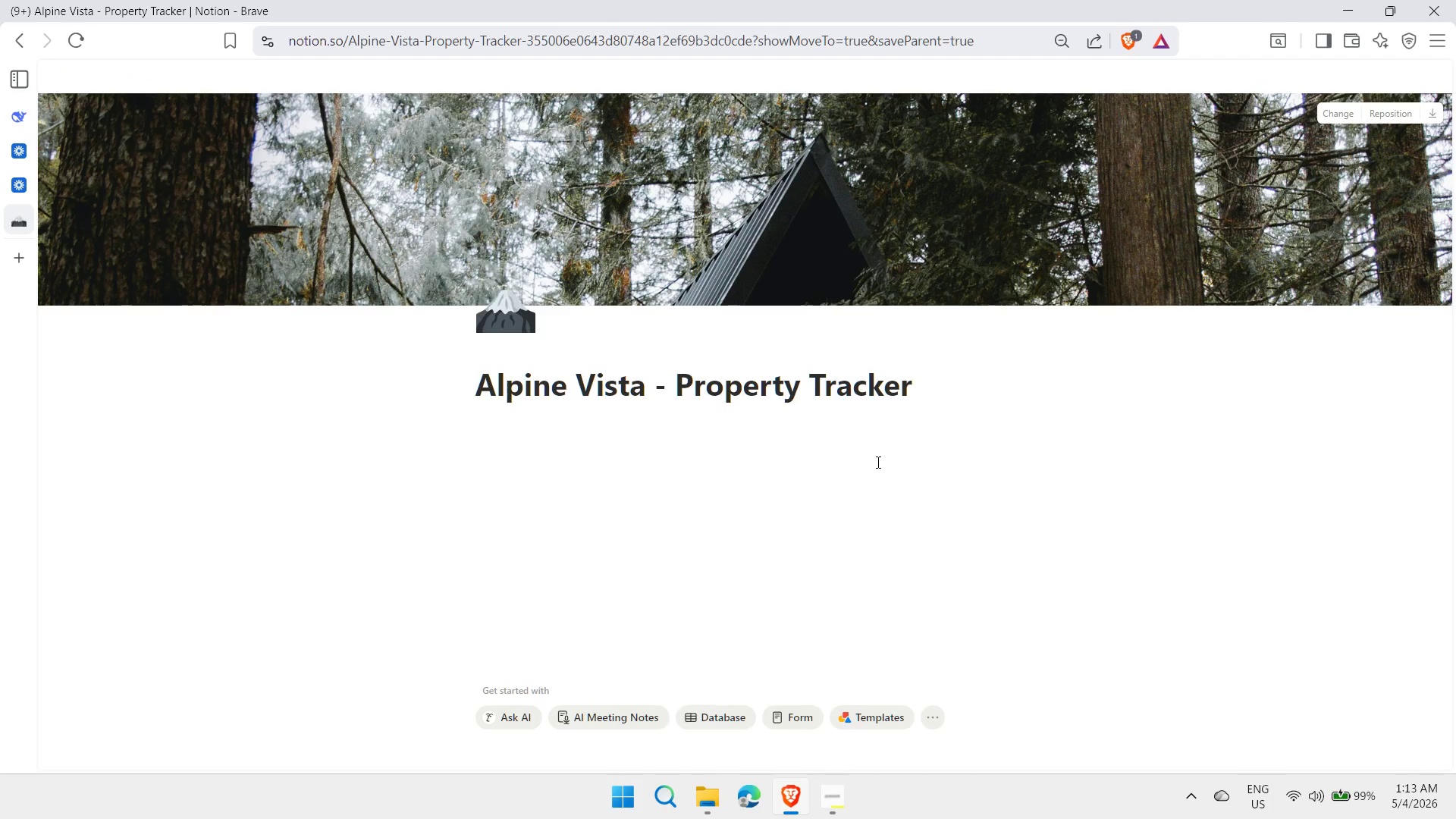 
left_click([877, 462])
 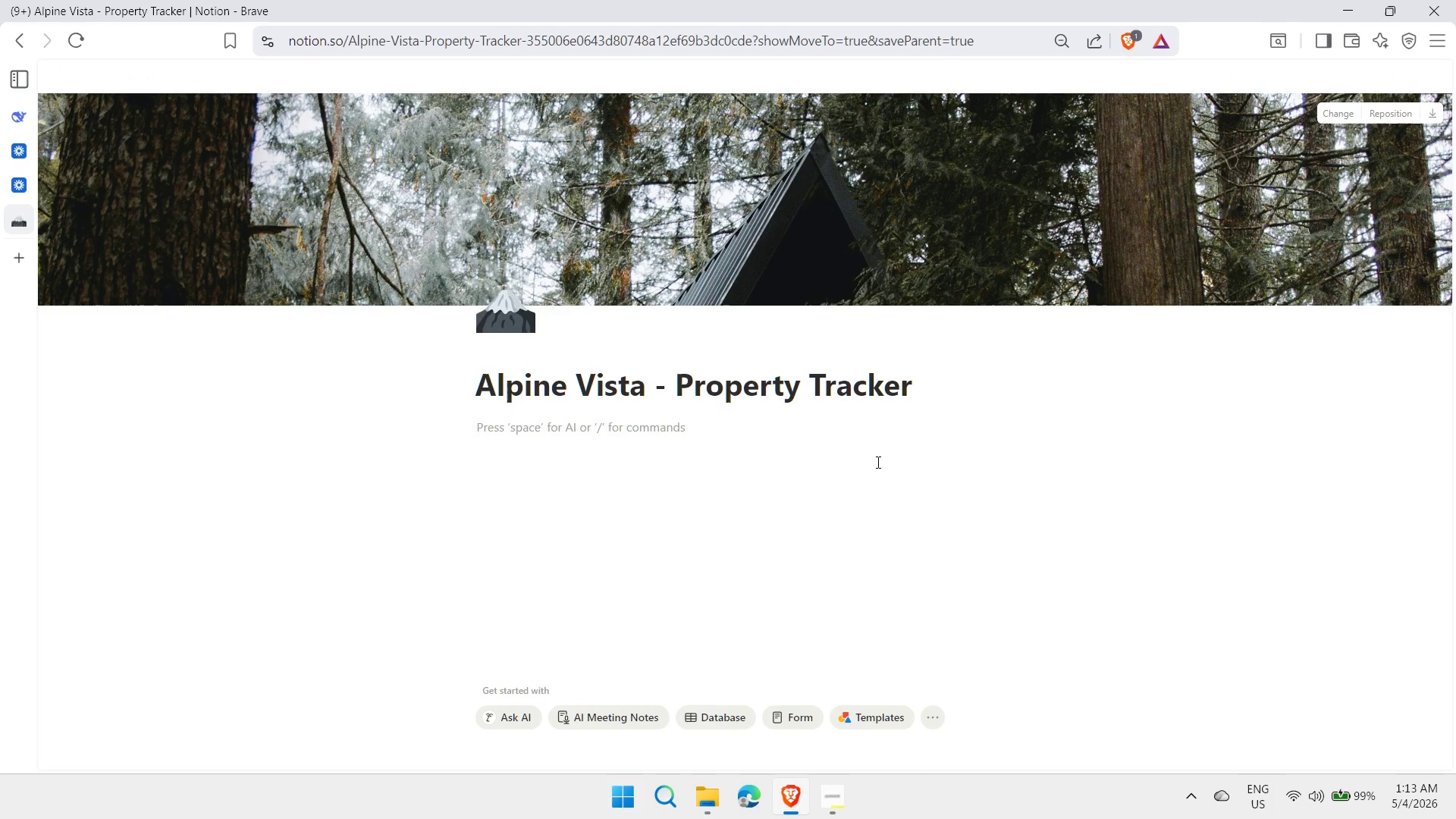 
type(/call)
 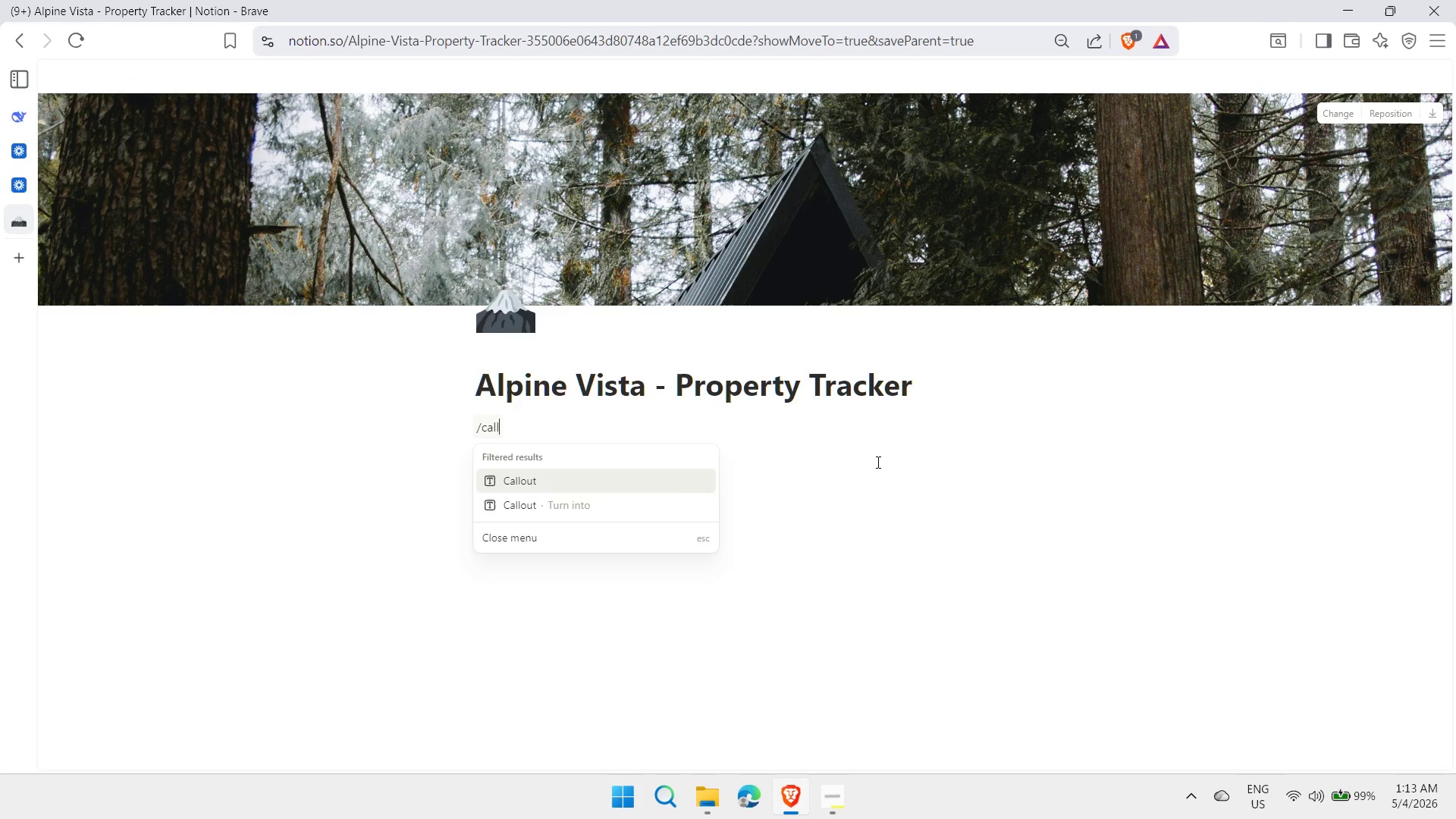 
key(ArrowDown)
 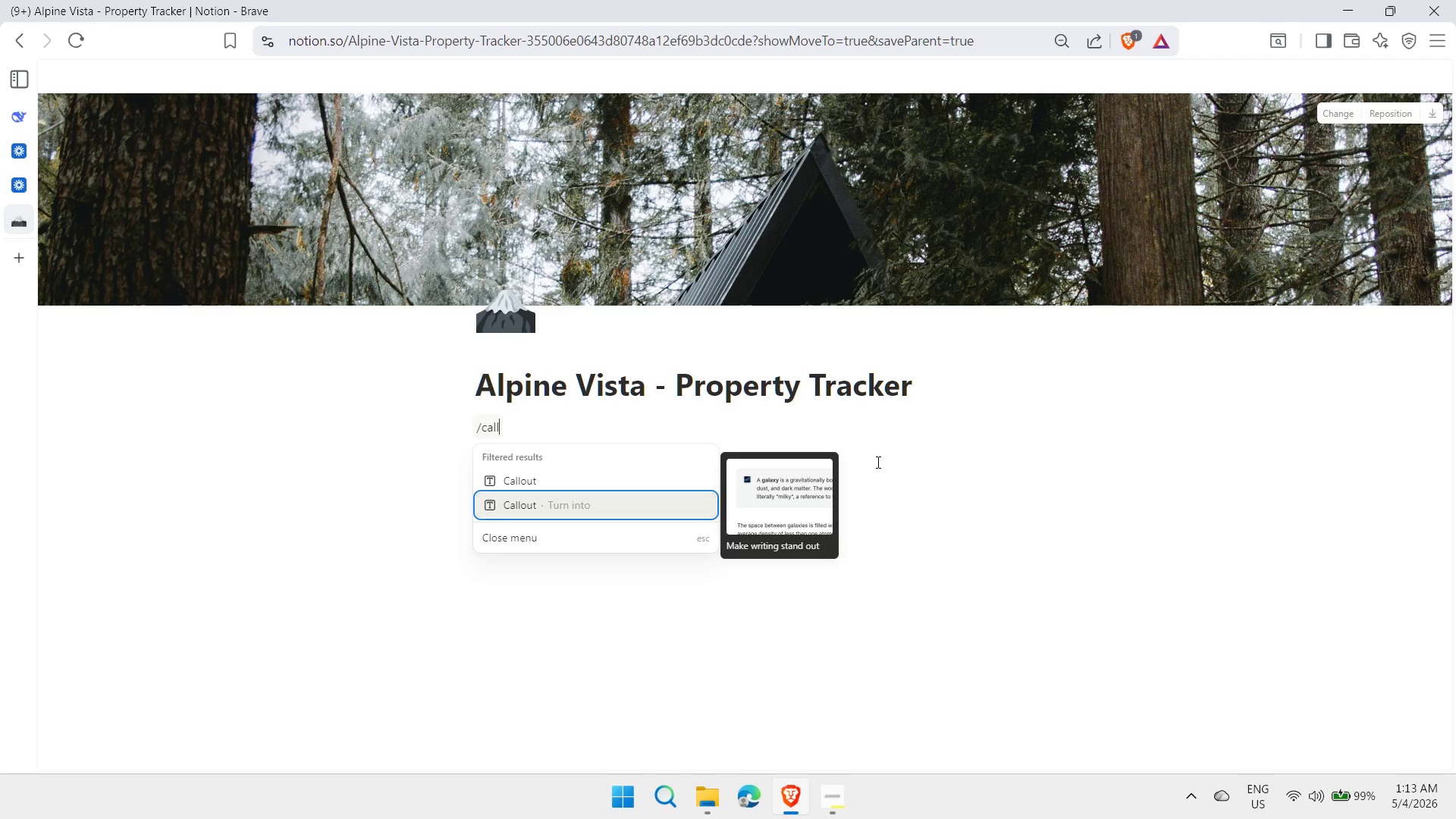 
key(Enter)
 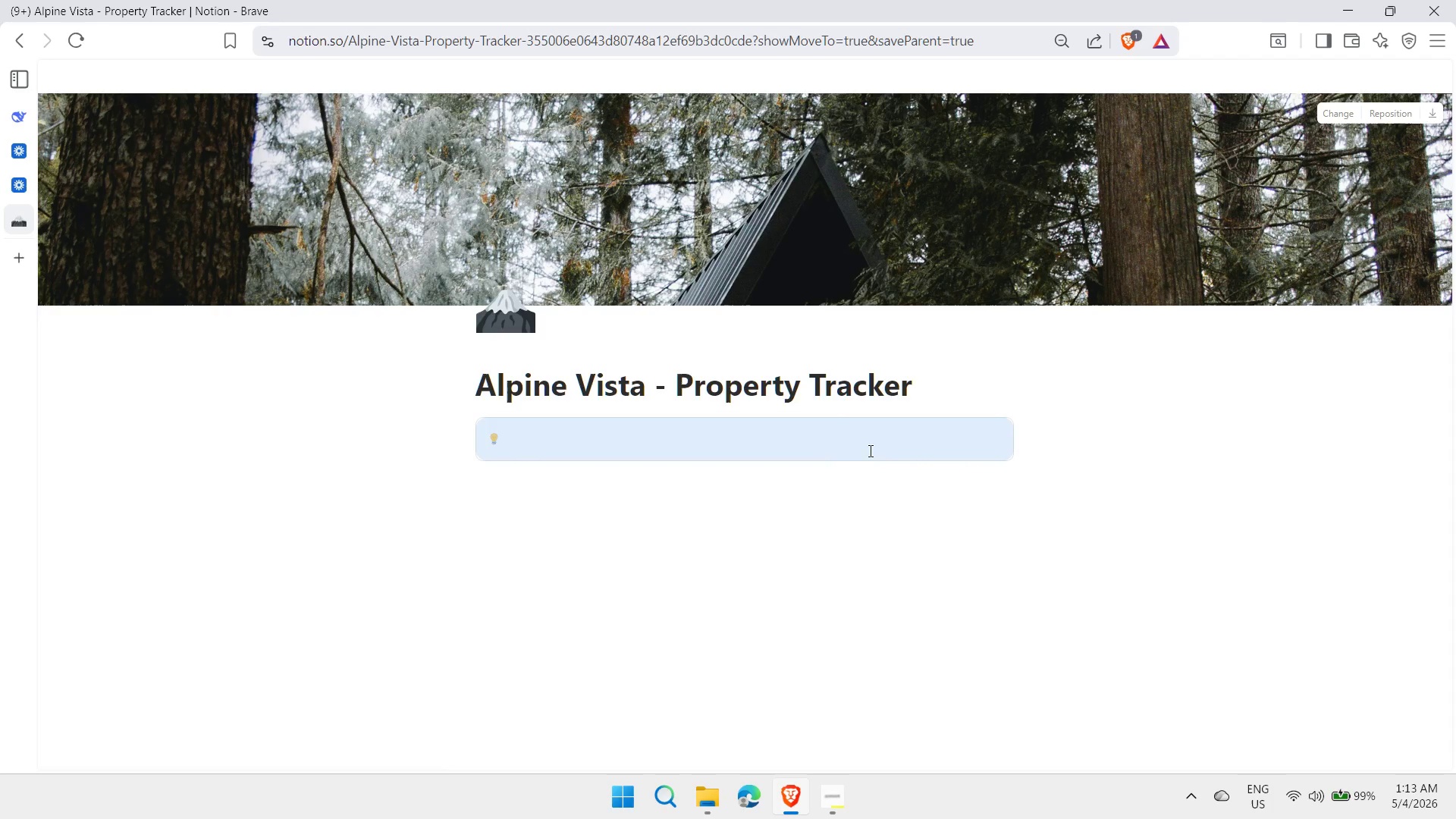 
left_click([843, 438])
 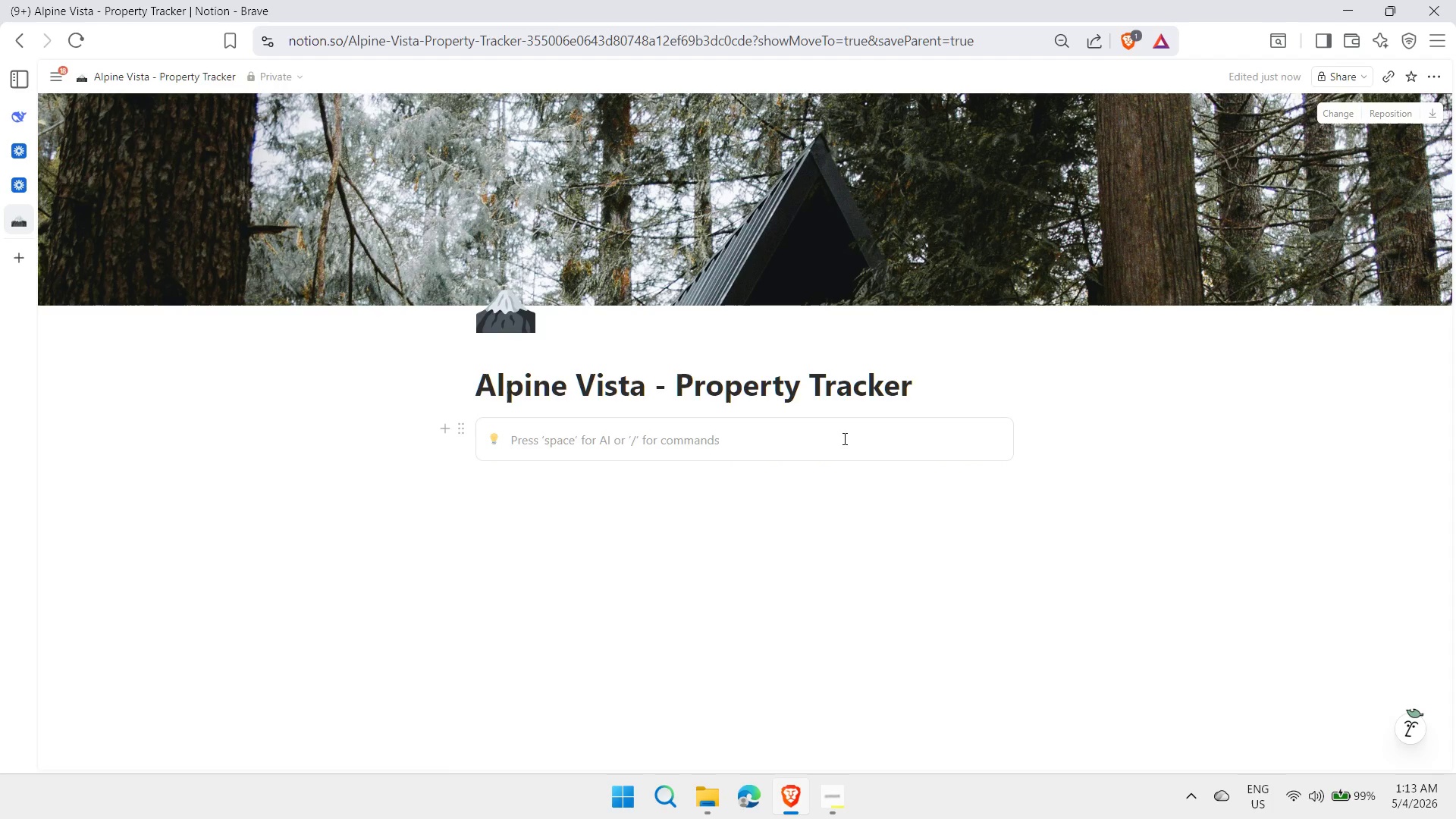 
key(Meta+MetaLeft)
 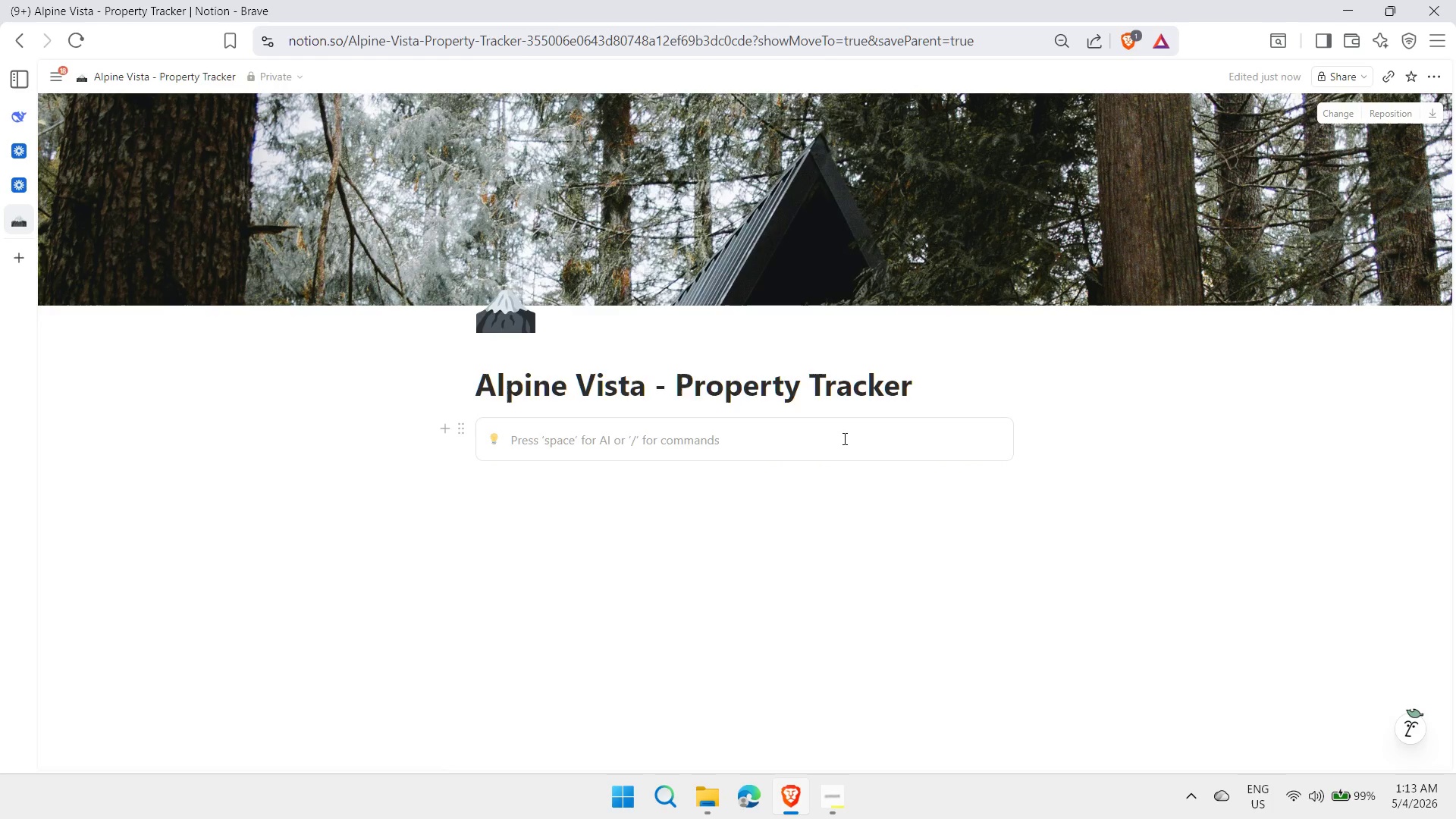 
key(Meta+Period)
 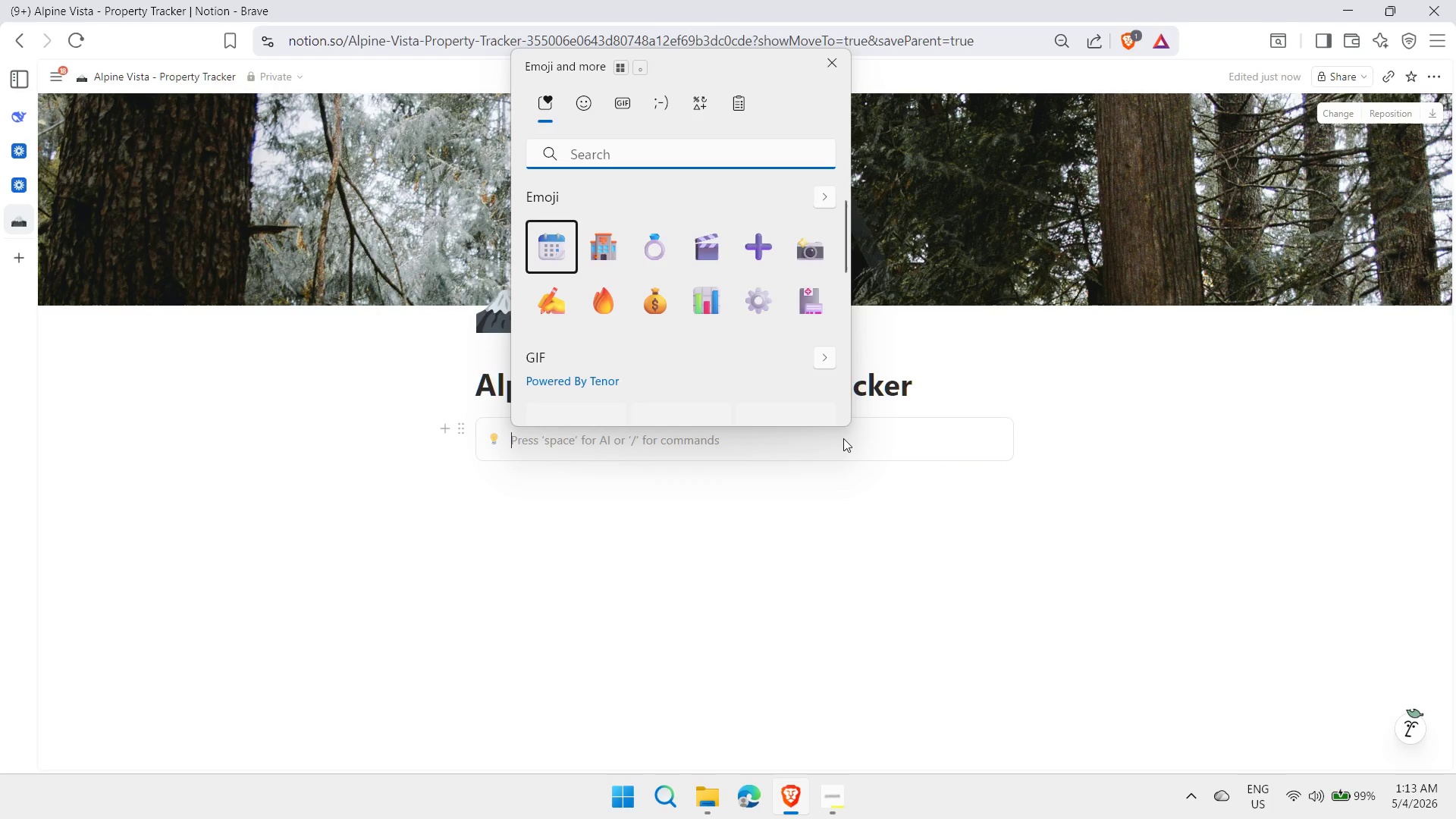 
type(mountain)
 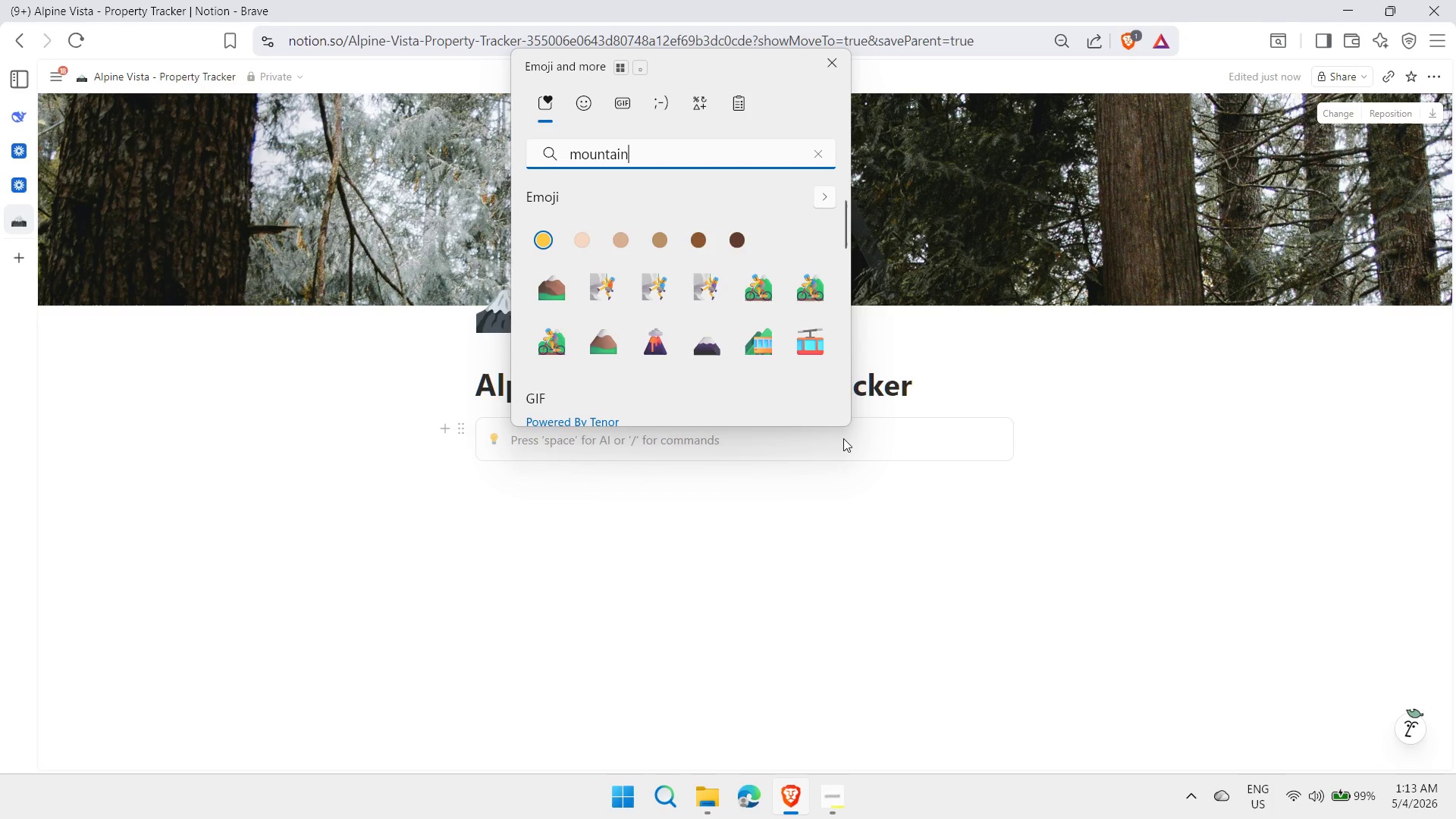 
key(ArrowDown)
 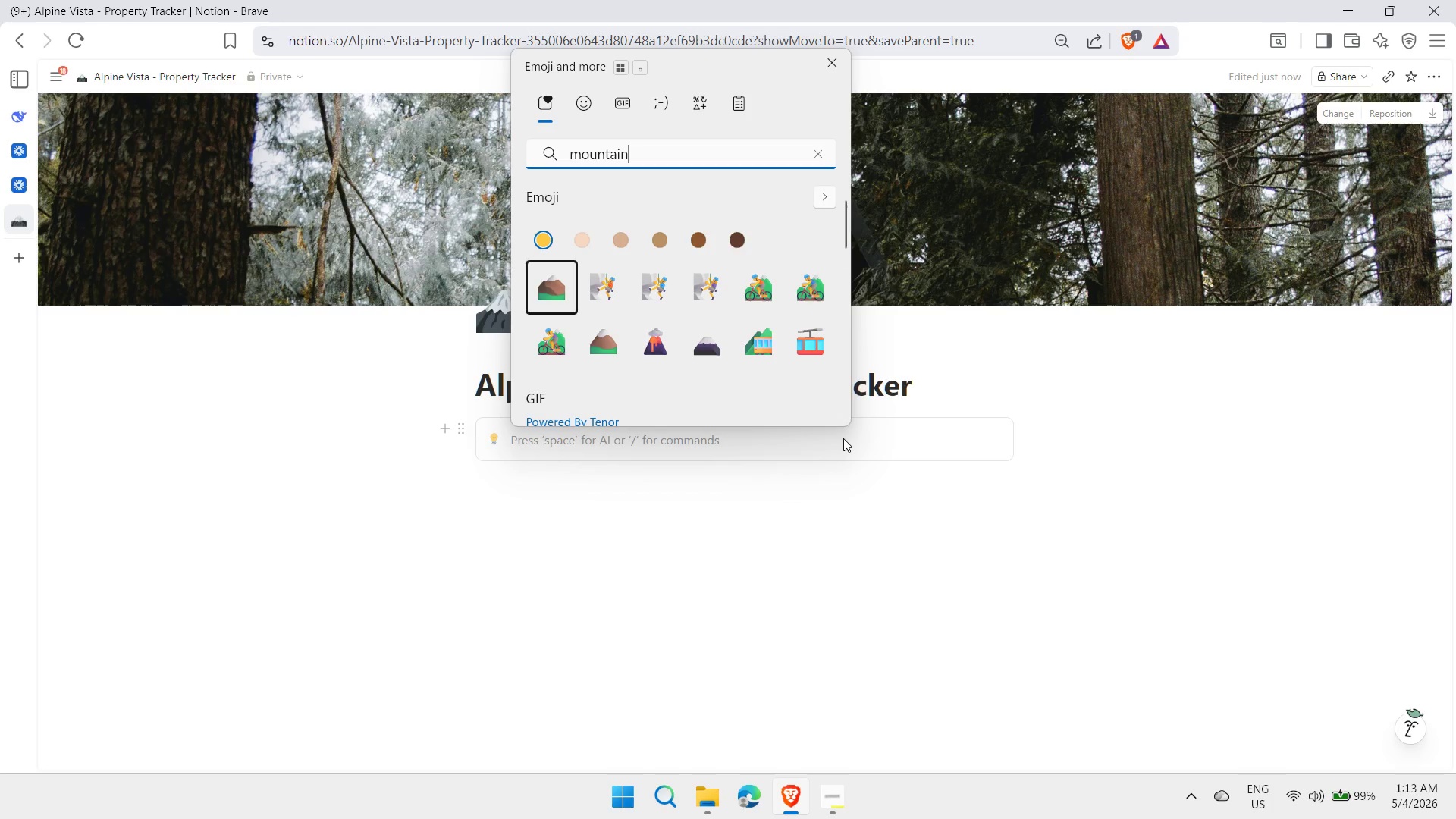 
key(ArrowDown)
 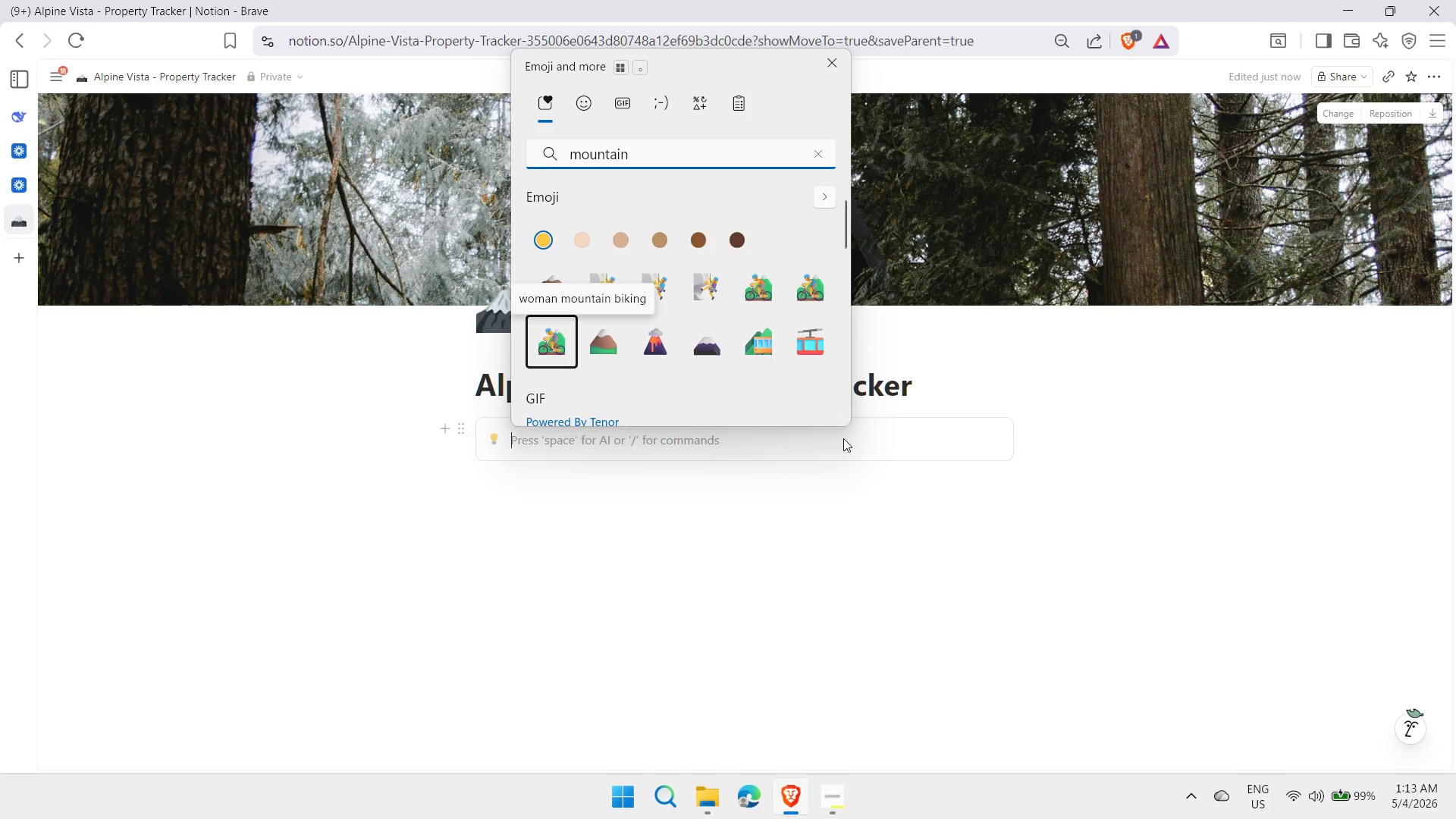 
key(ArrowRight)
 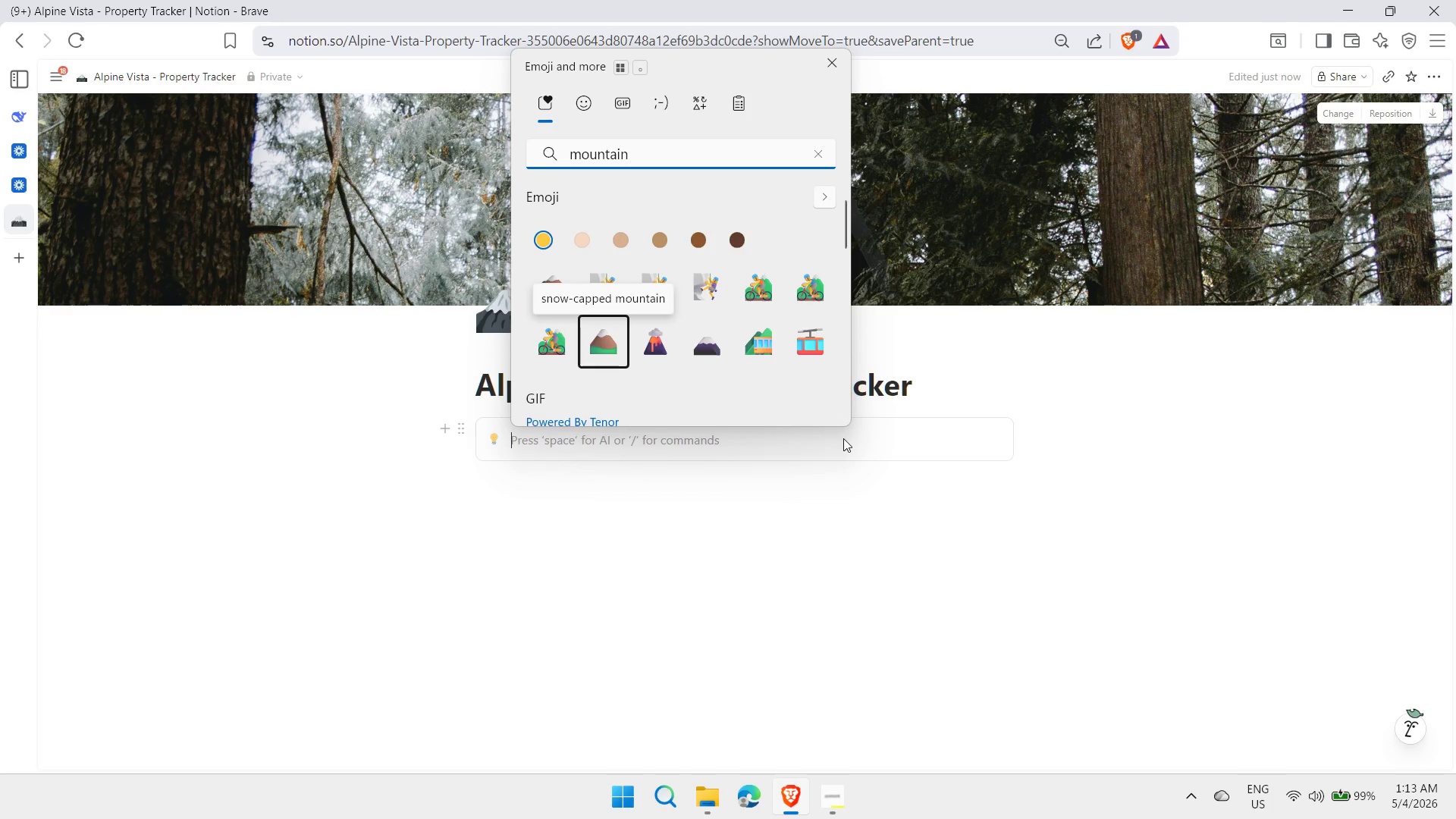 
key(ArrowRight)
 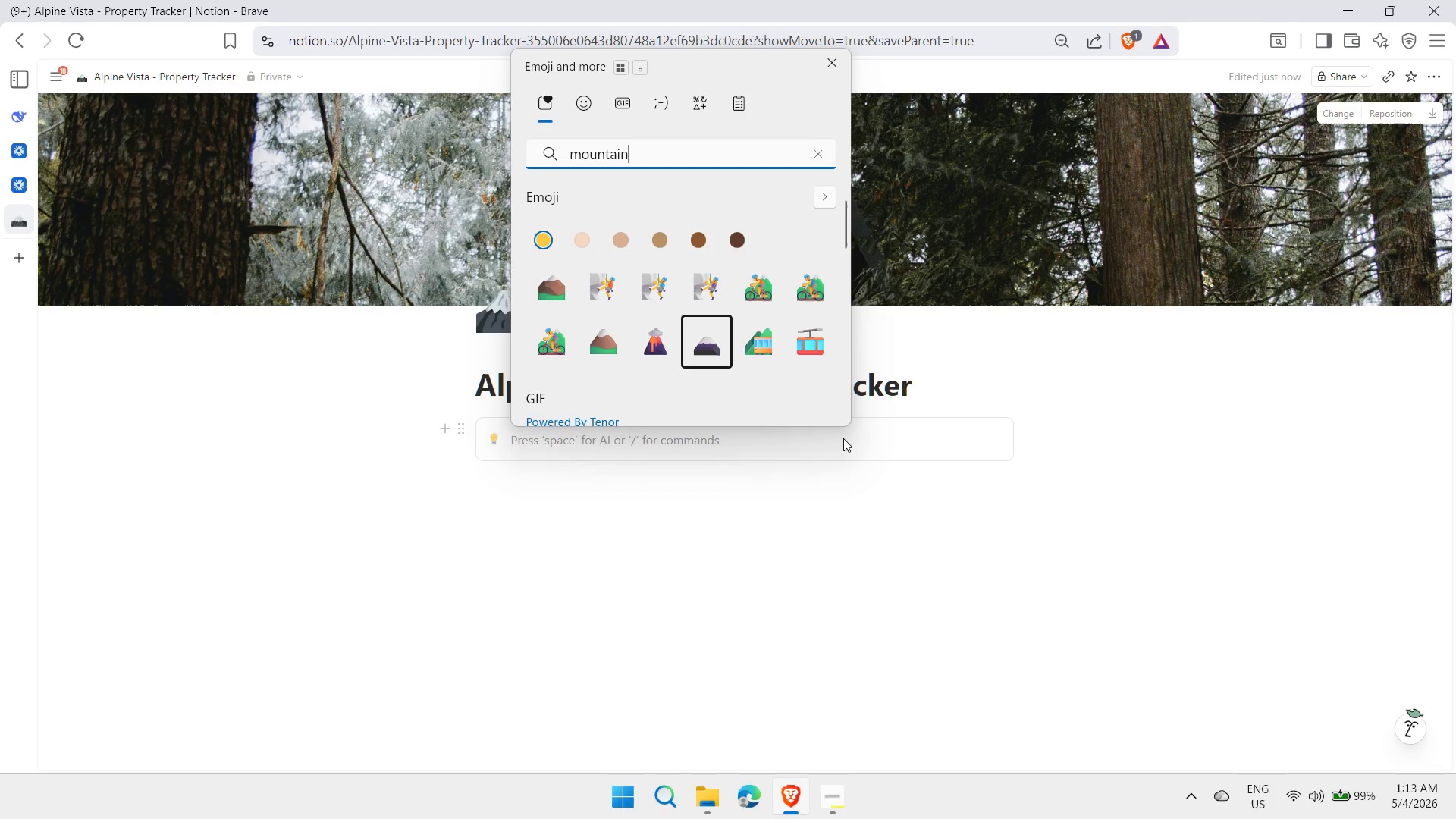 
key(ArrowRight)
 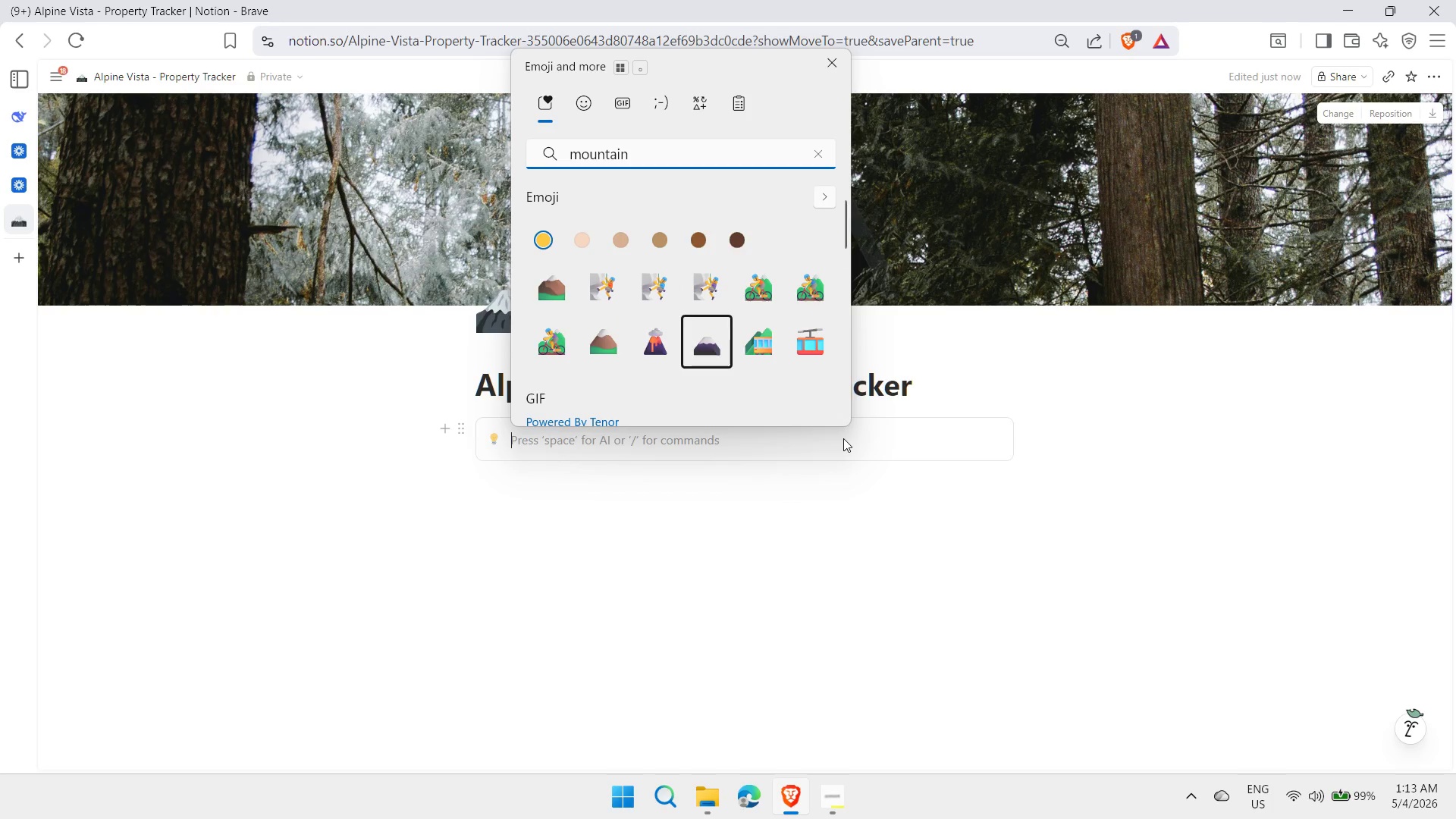 
key(ArrowLeft)
 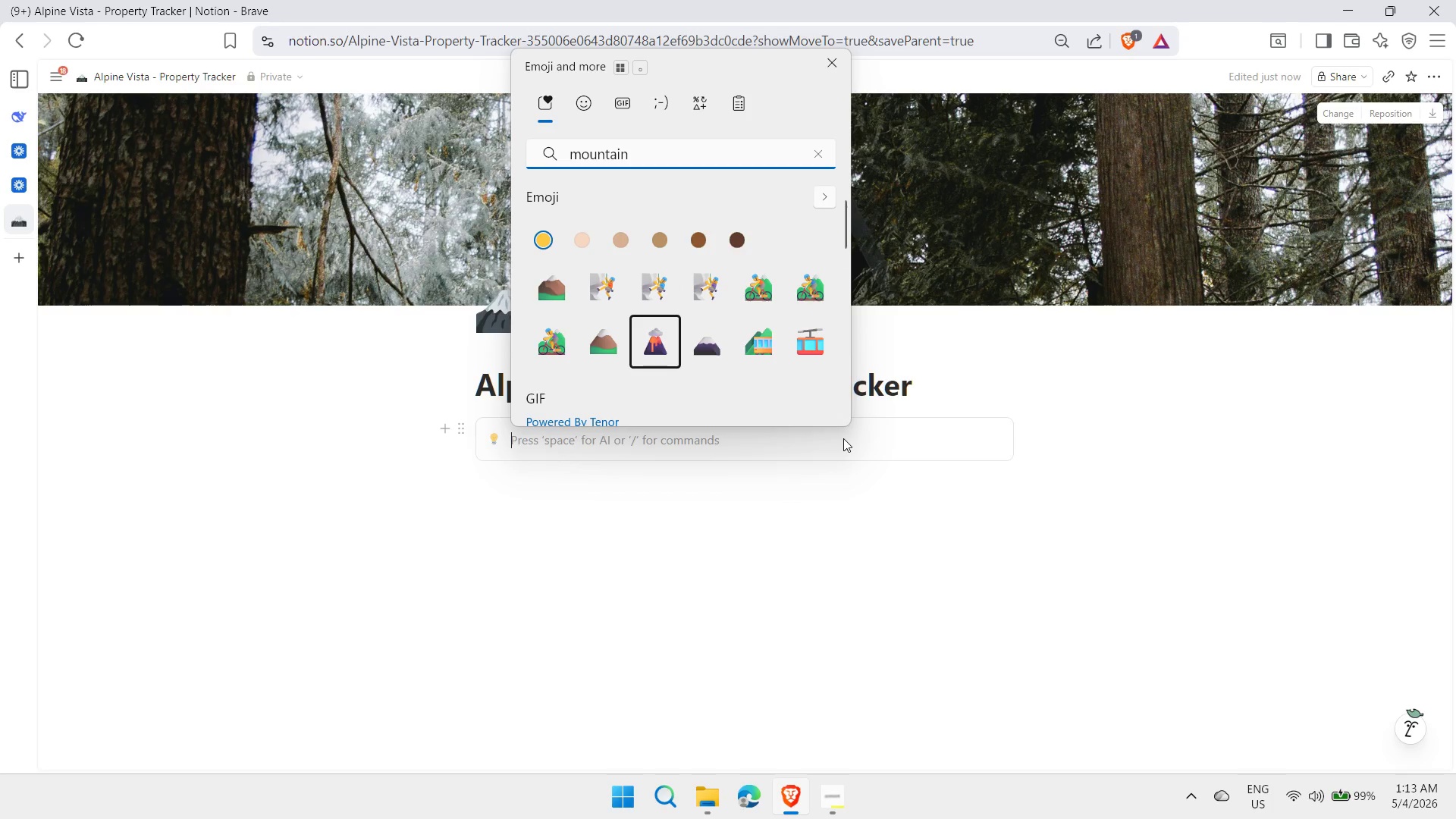 
key(ArrowLeft)
 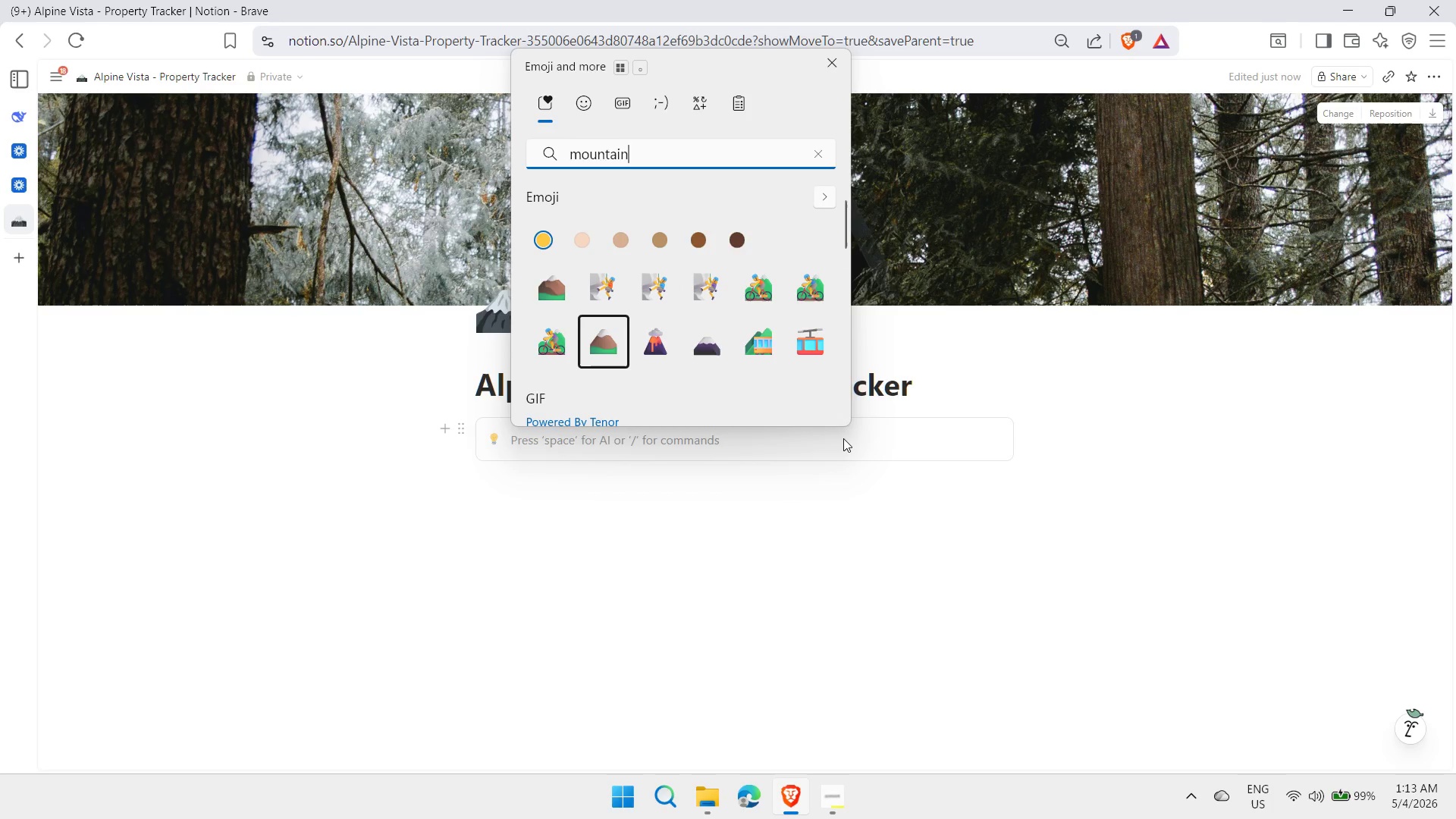 
key(Enter)
 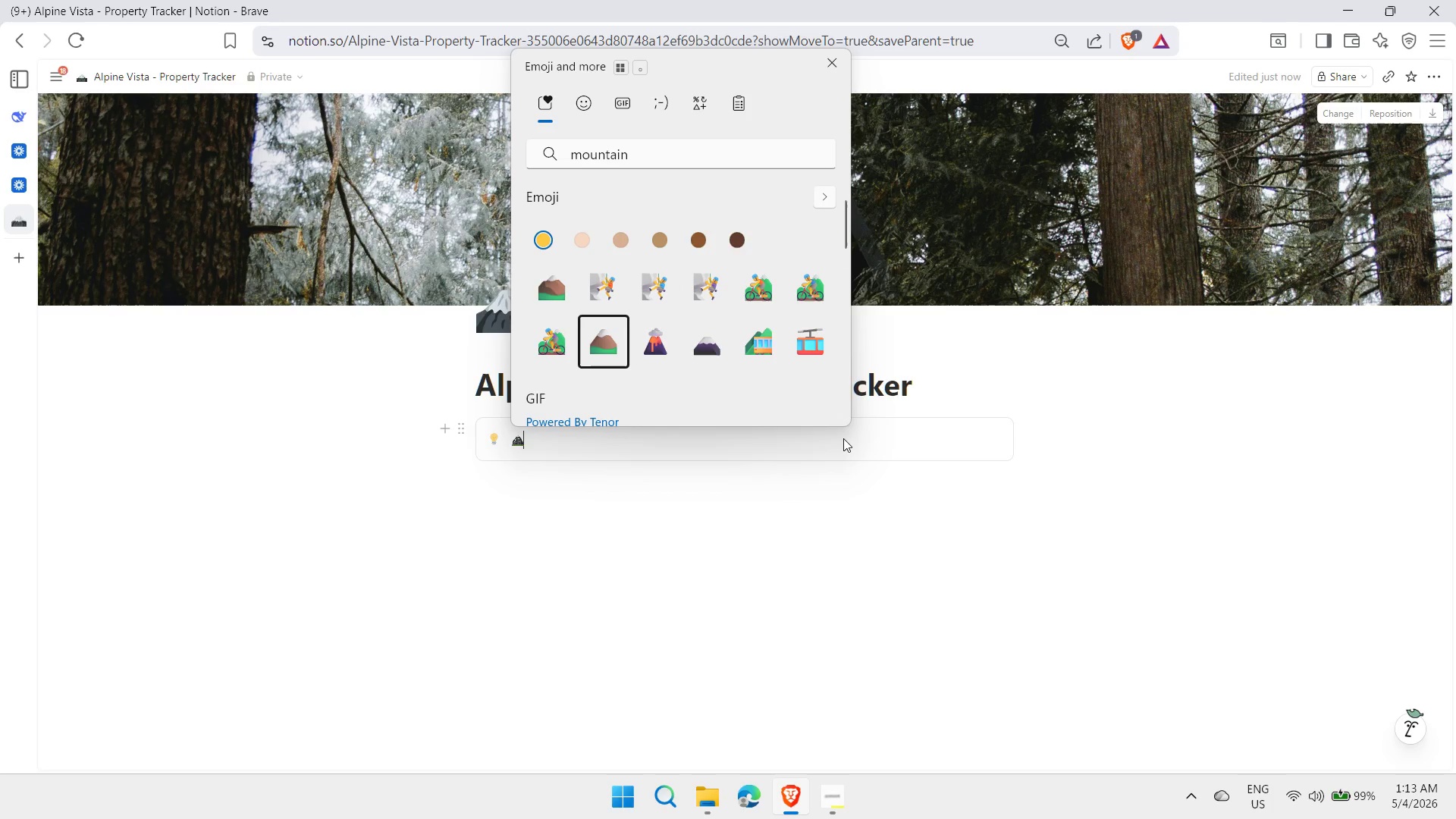 
key(ArrowRight)
 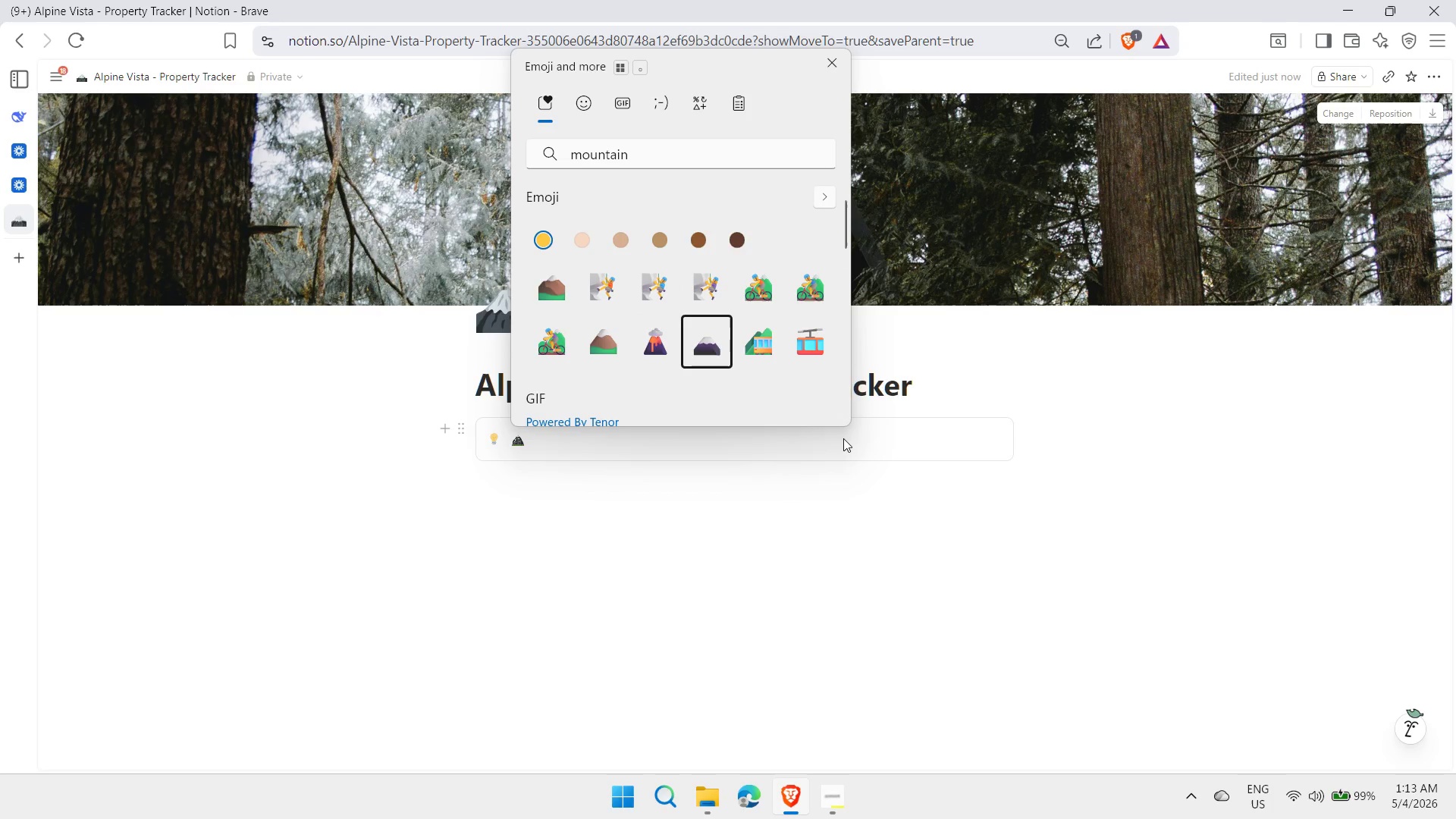 
key(ArrowRight)
 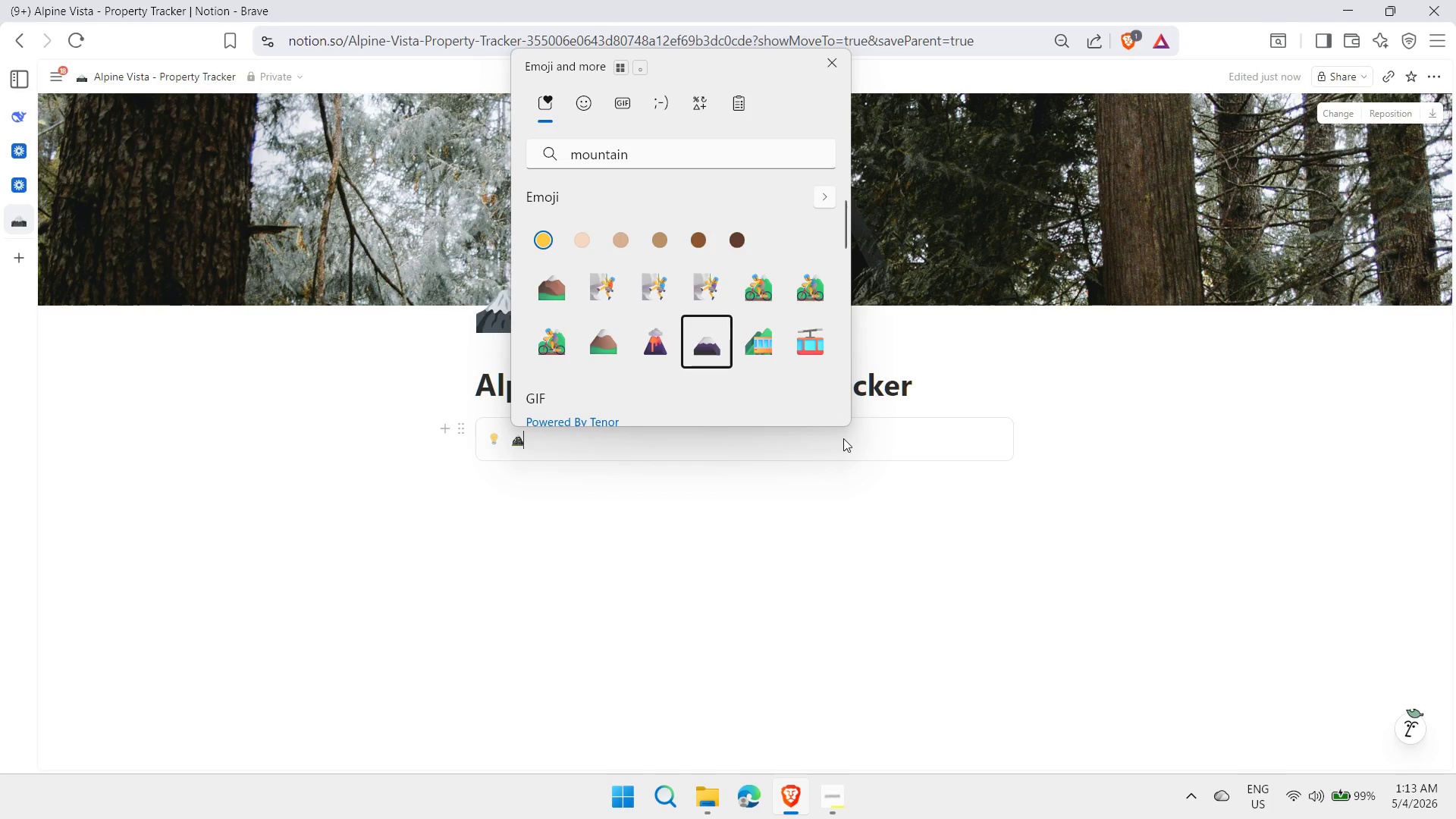 
key(Enter)
 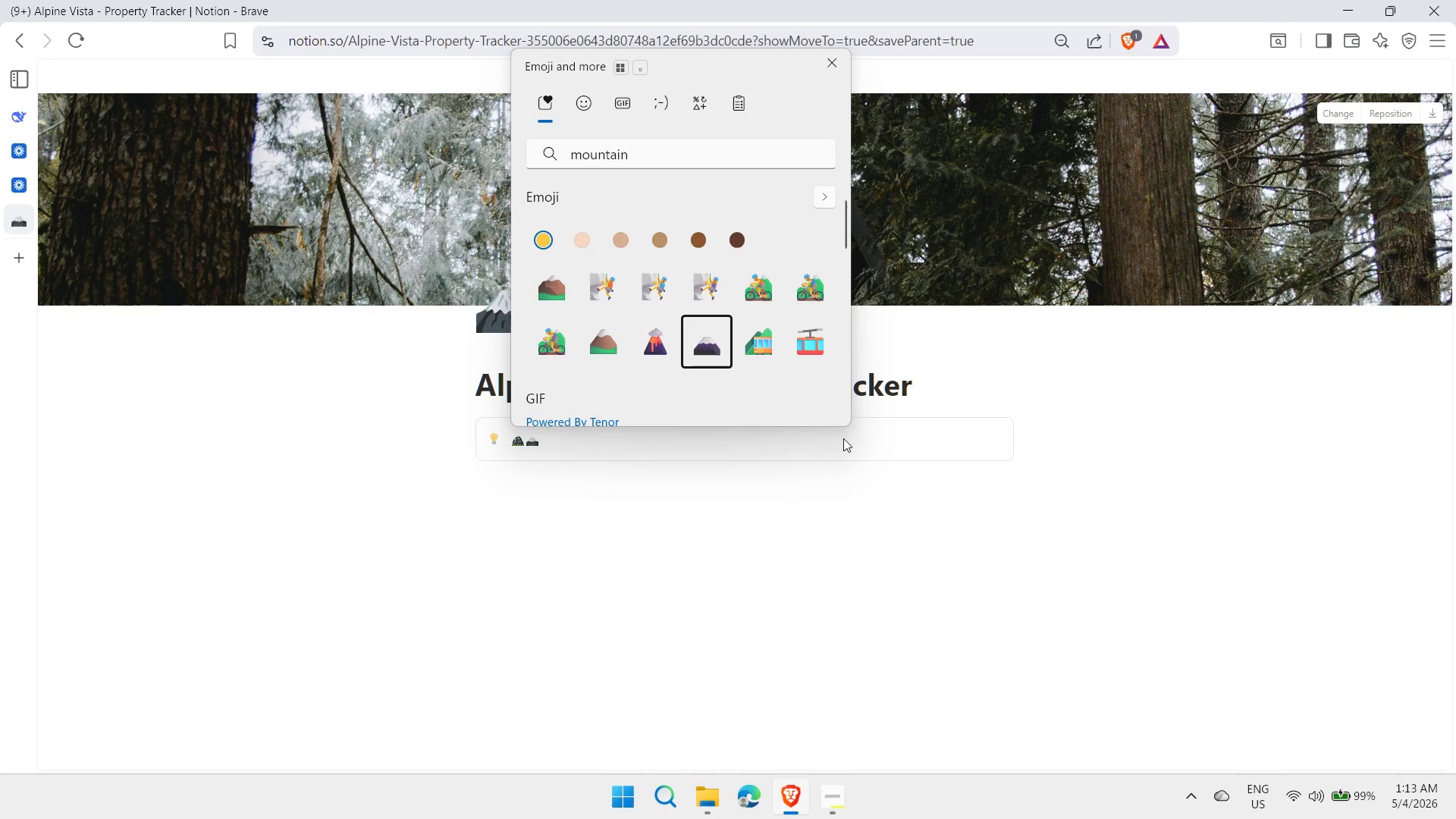 
key(ArrowLeft)
 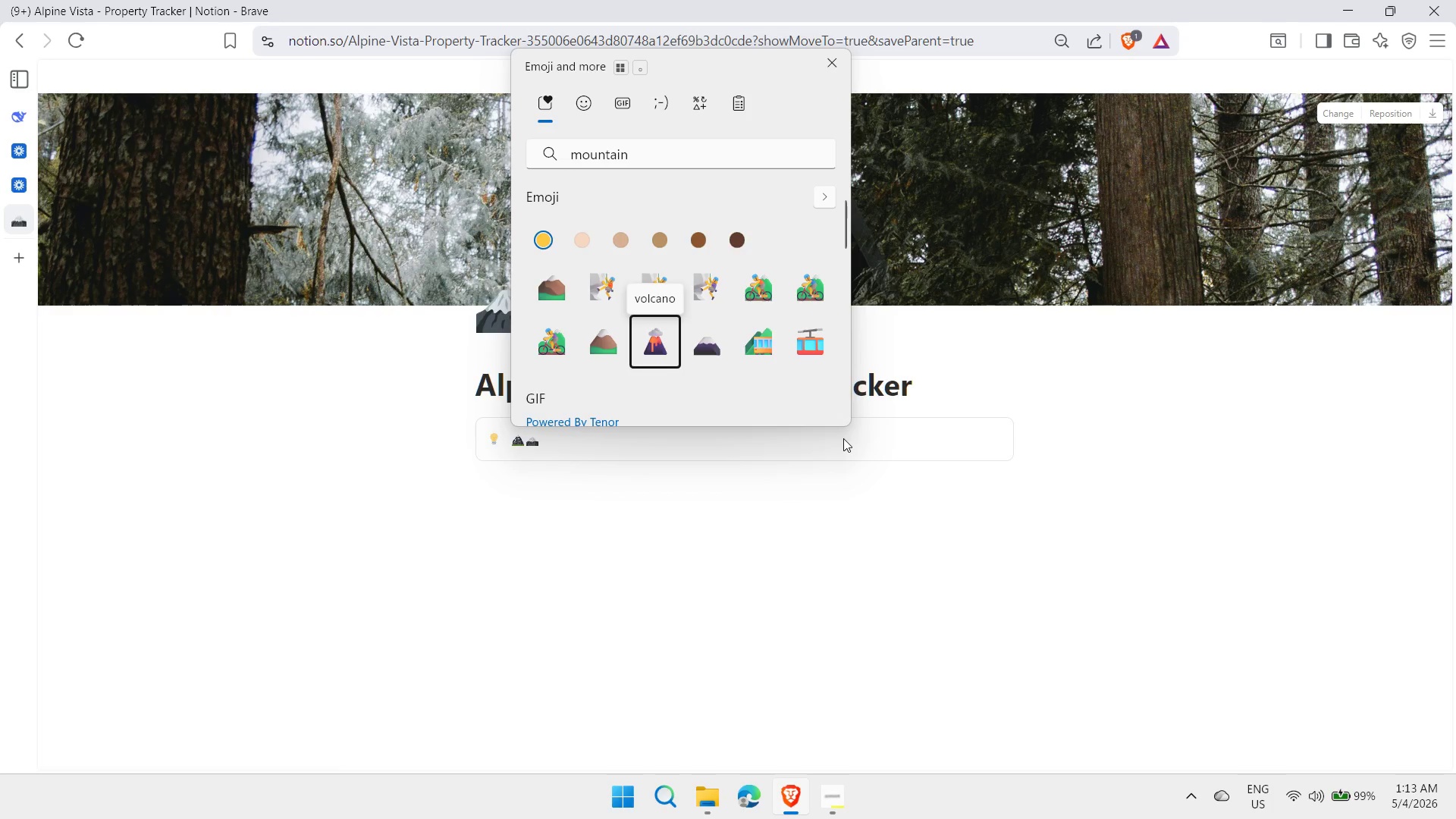 
key(Escape)
 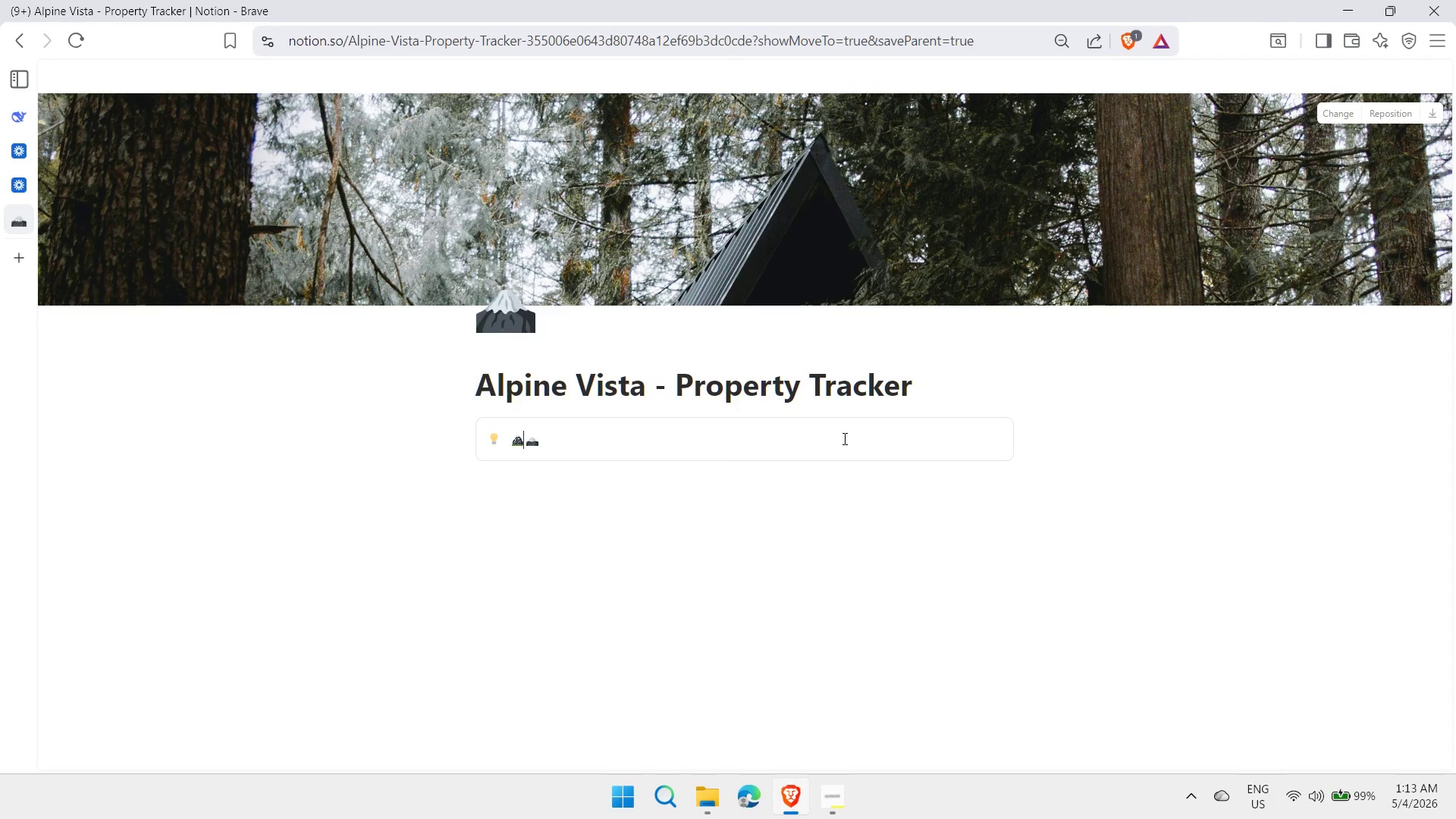 
key(ArrowLeft)
 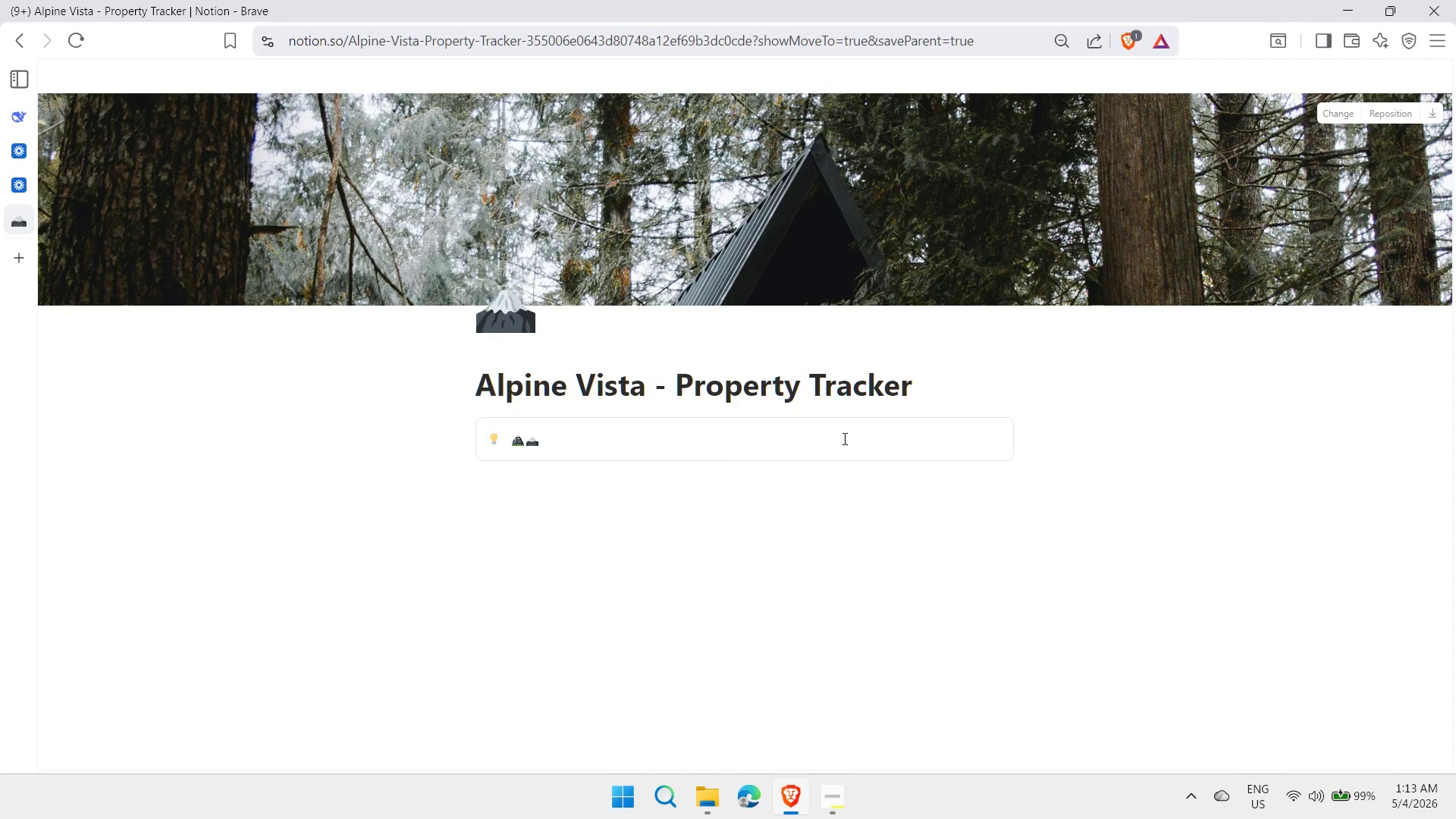 
key(Backspace)
 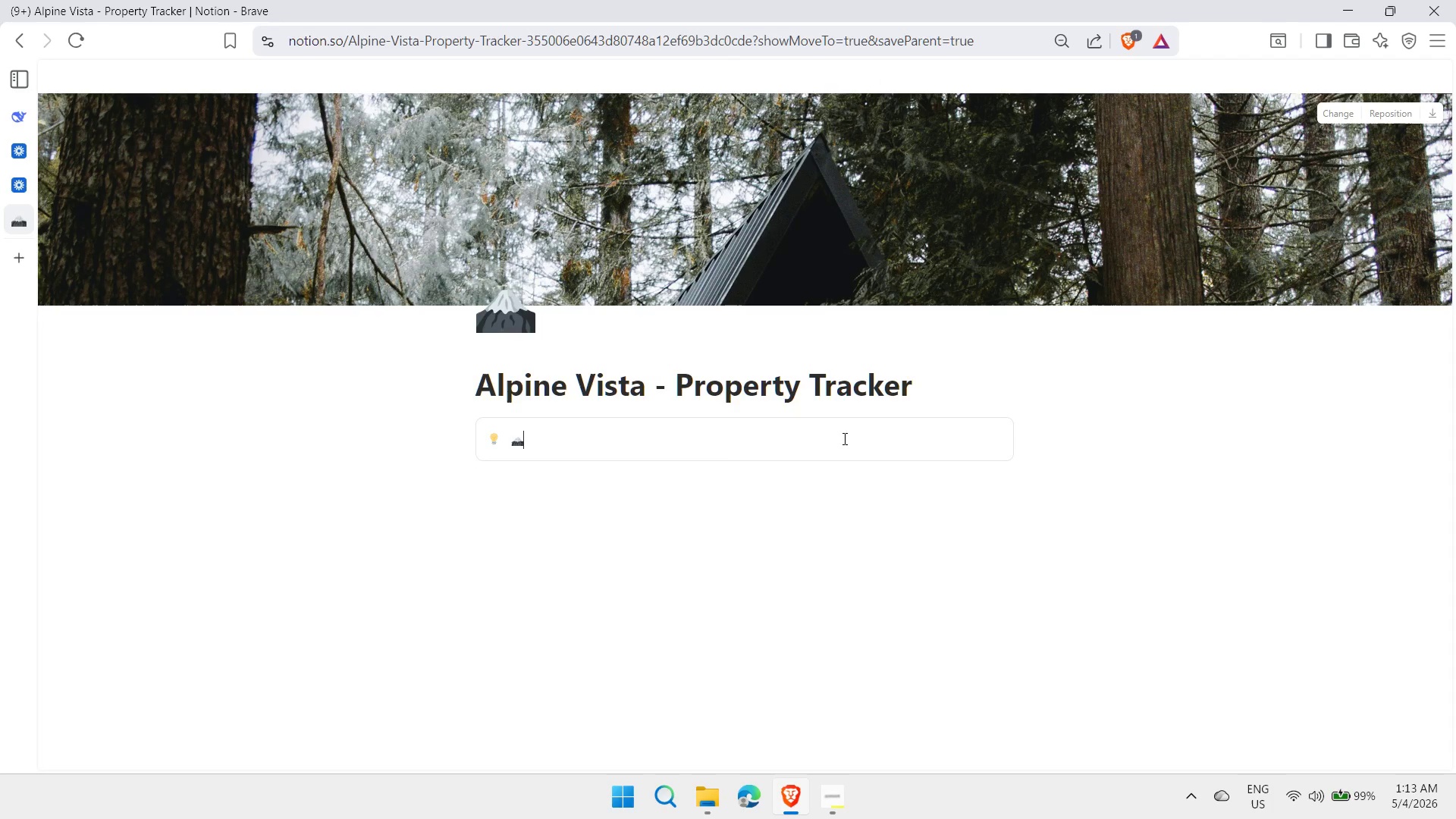 
key(ArrowRight)
 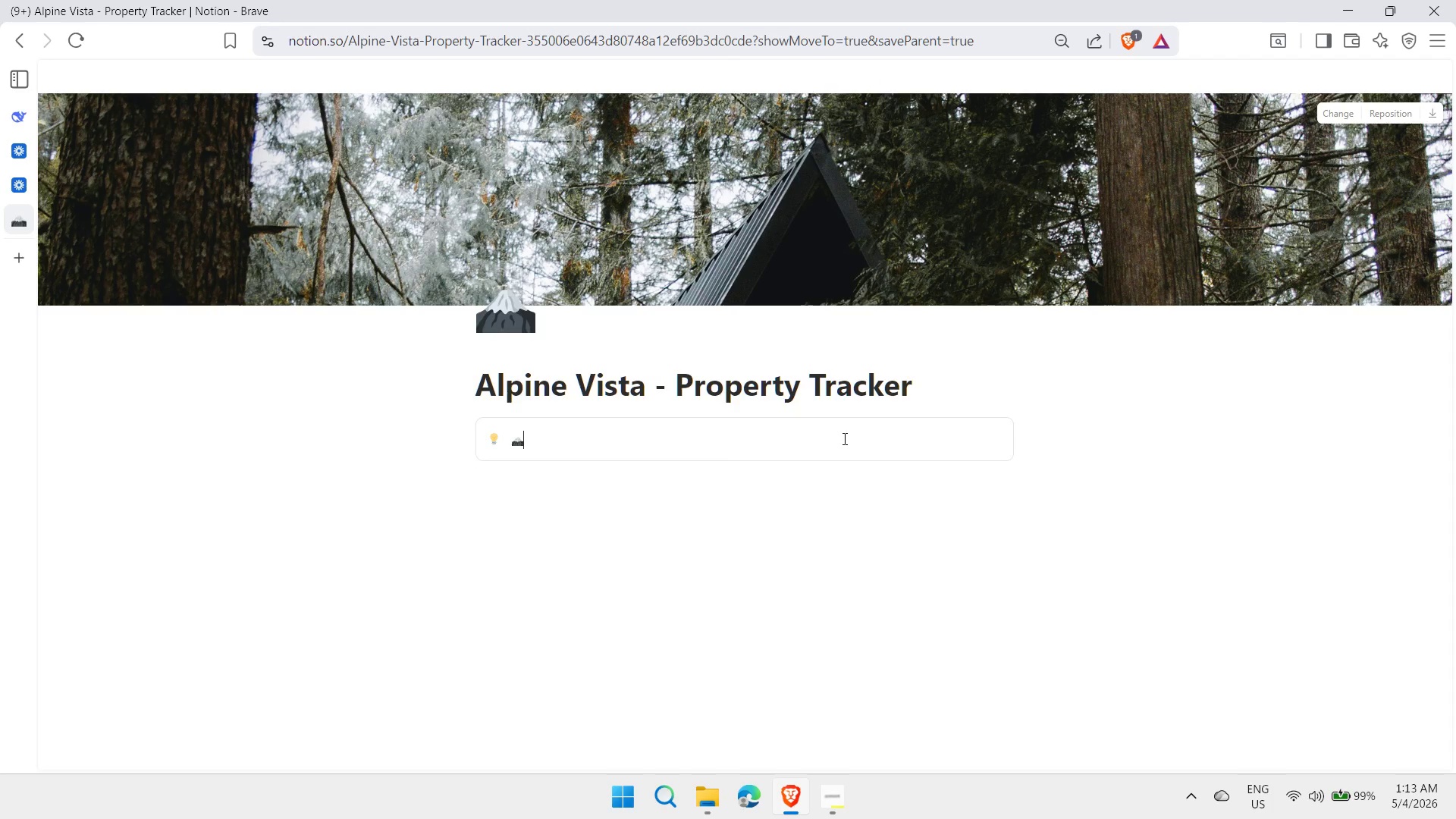 
key(Space)
 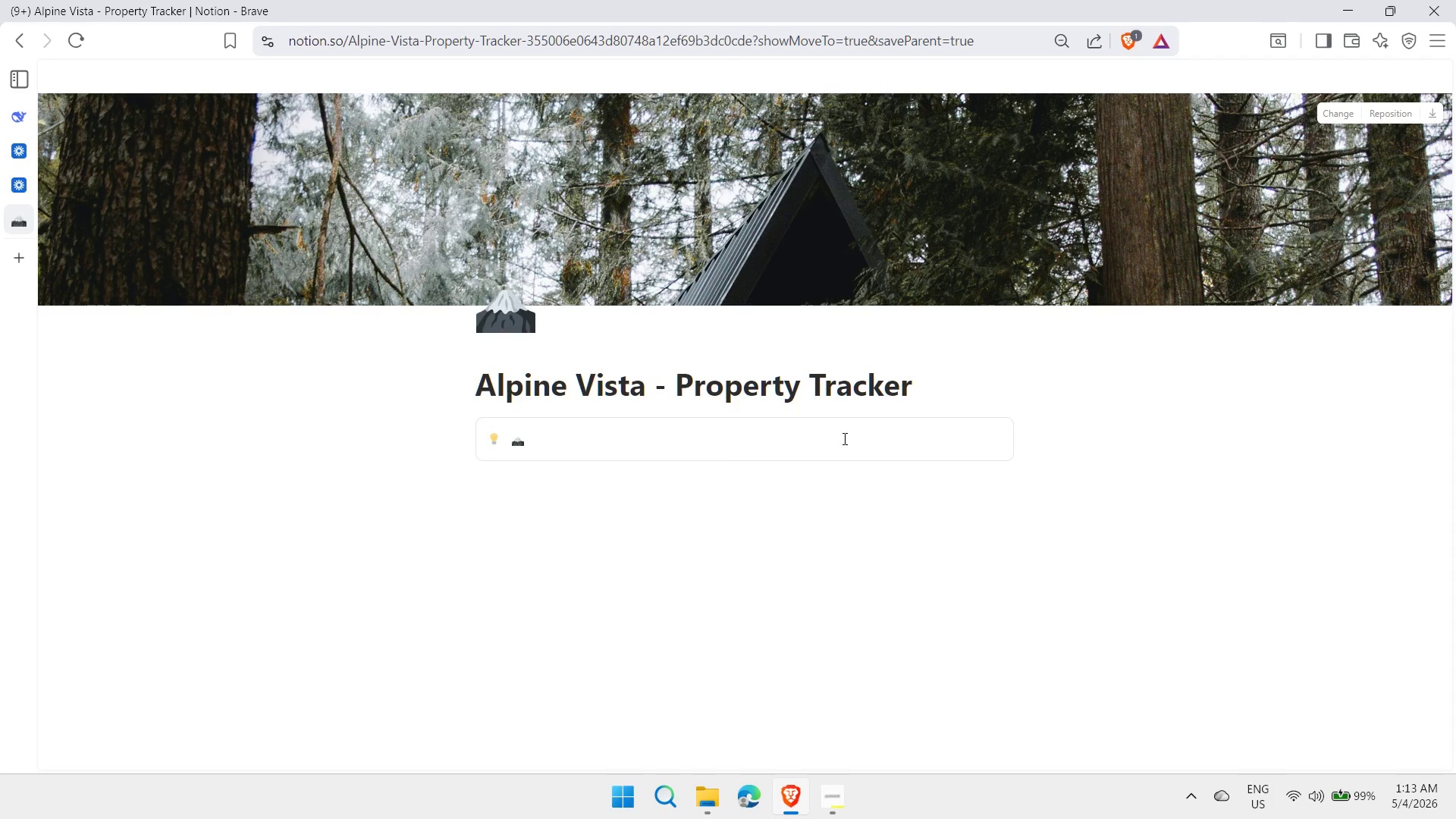 
key(Control+B)
 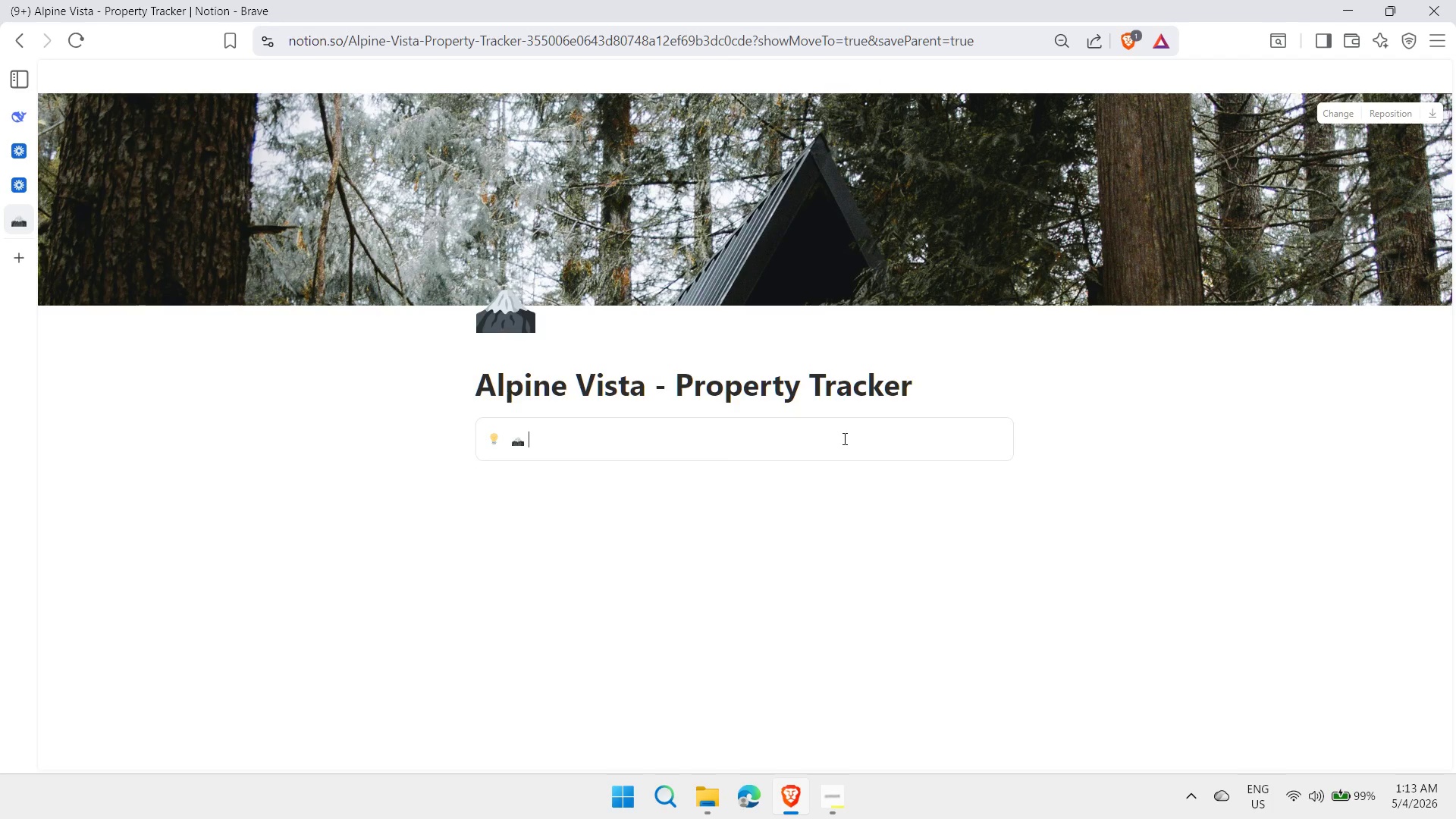 
type(L)
key(Backspace)
type(Al)
key(Backspace)
key(Backspace)
 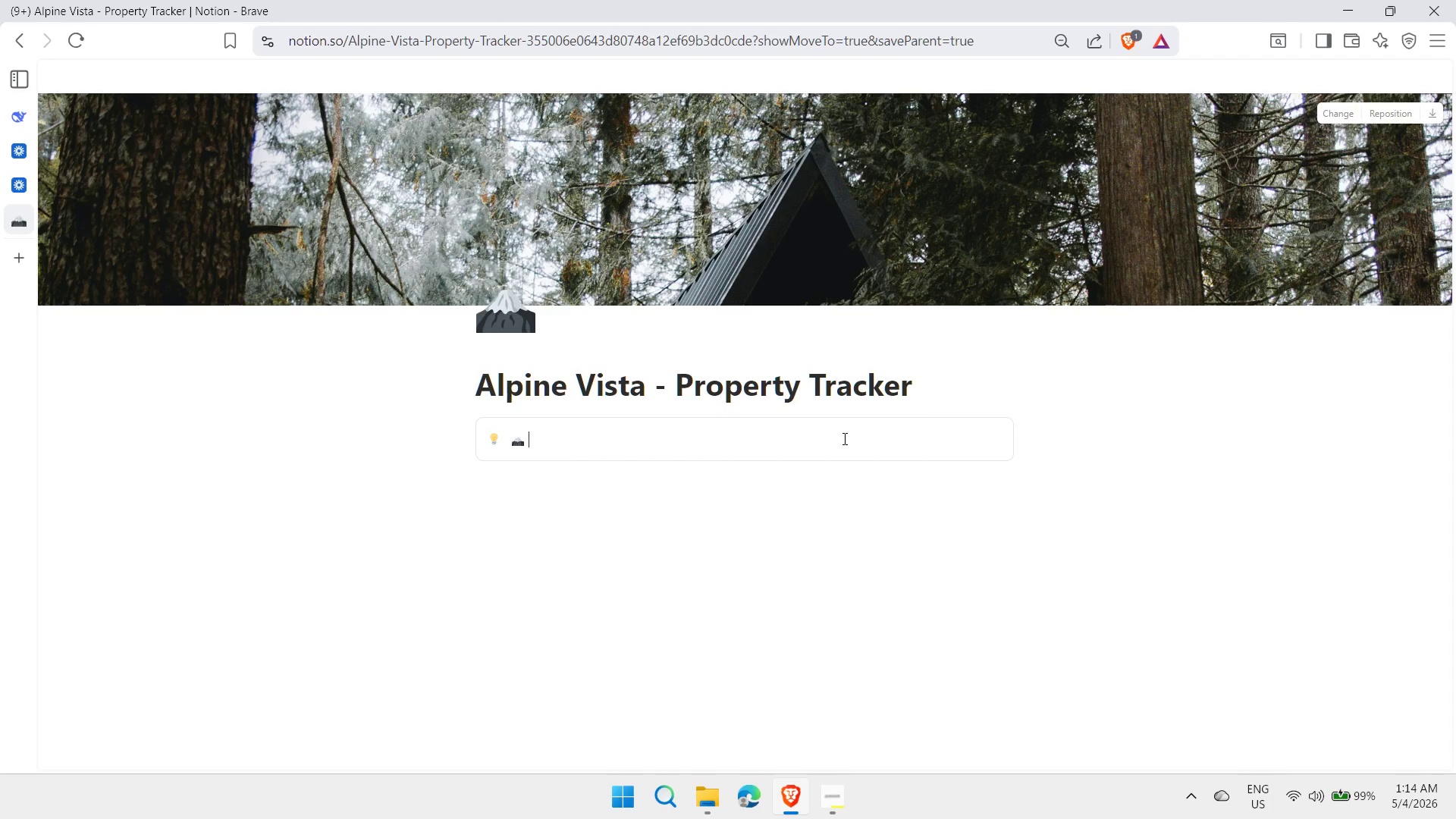 
key(Control+B)
 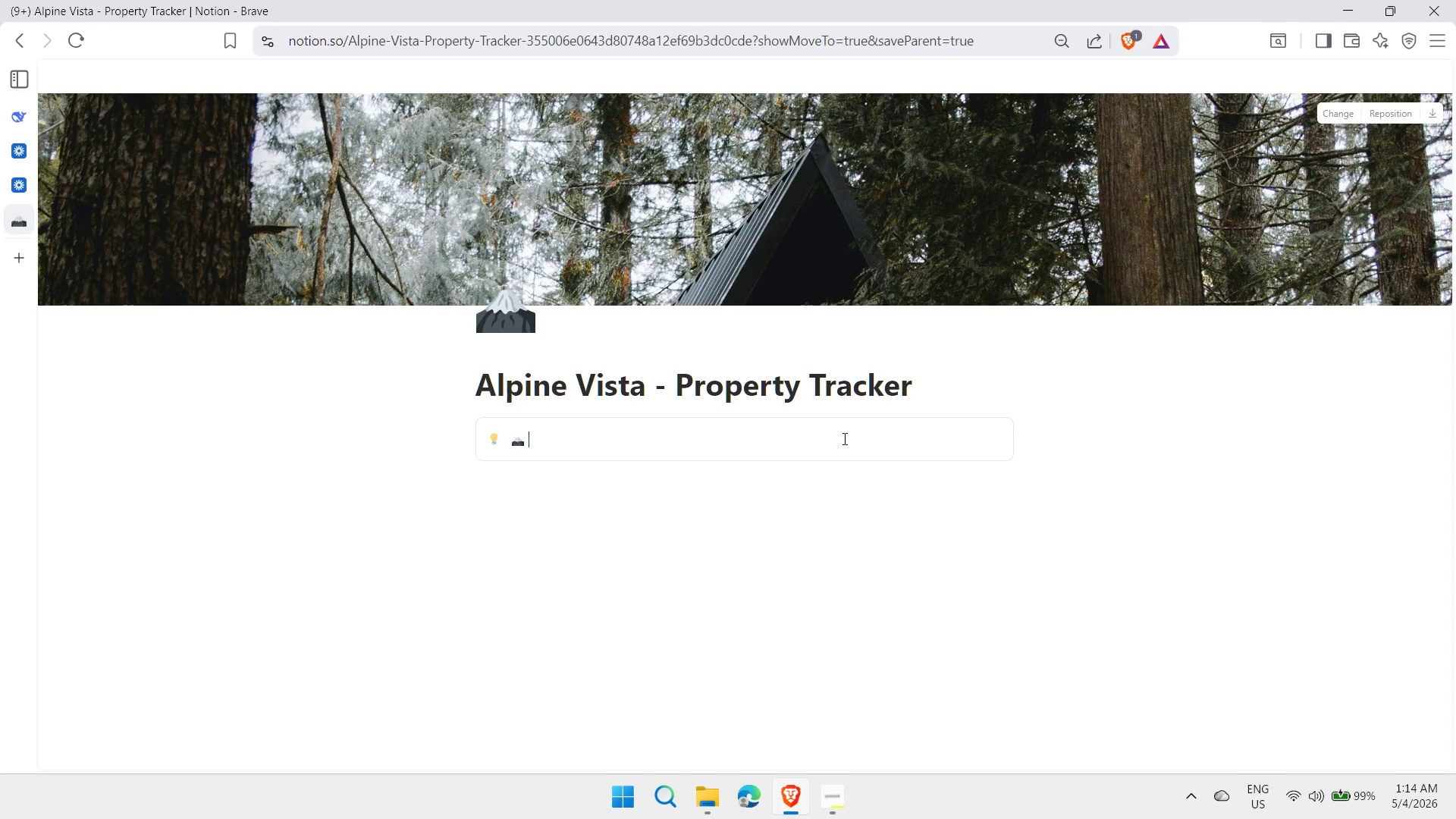 
type(Alpine Vista - Property maintenance )
 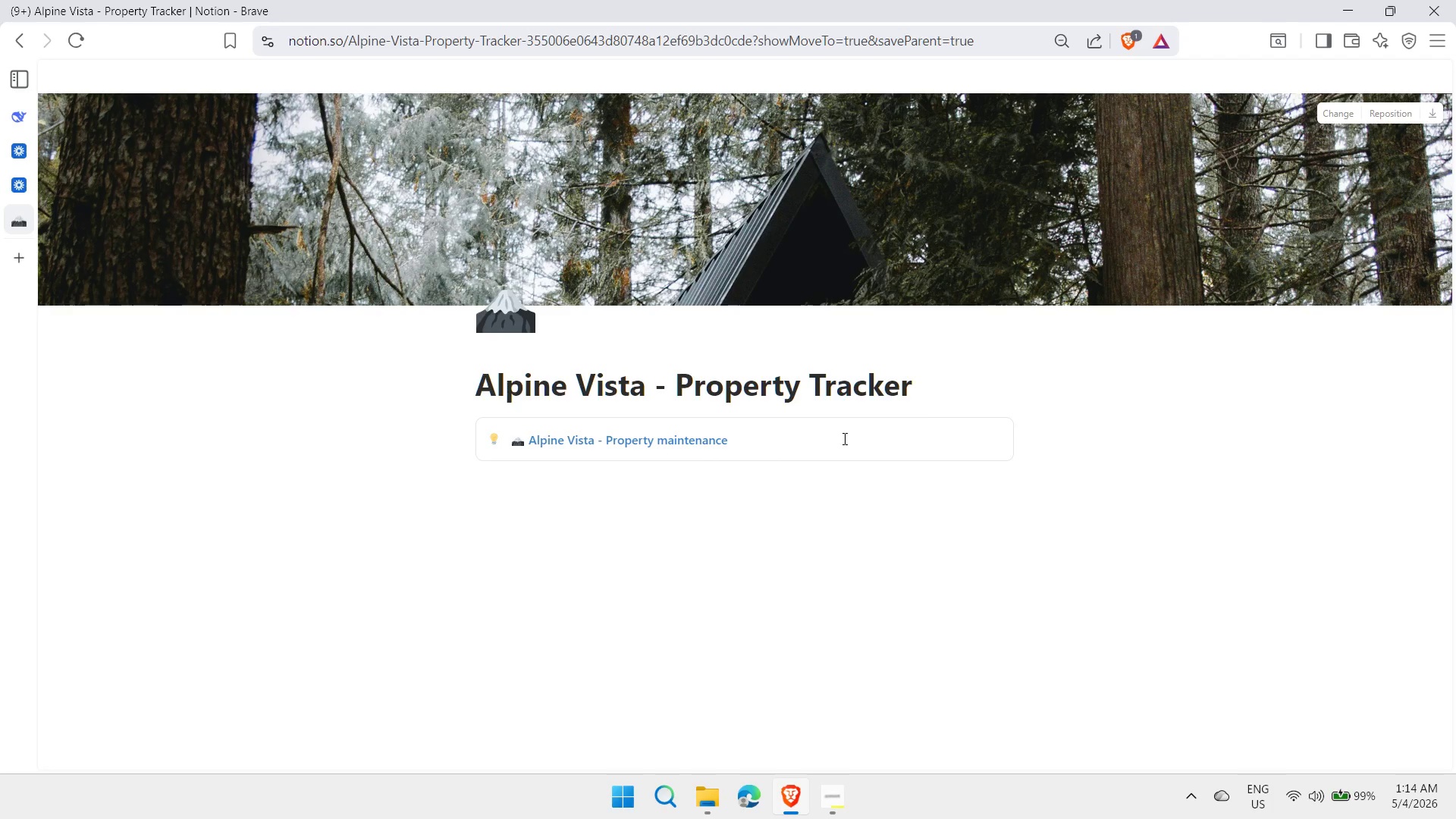 
hold_key(key=ArrowLeft, duration=0.88)
 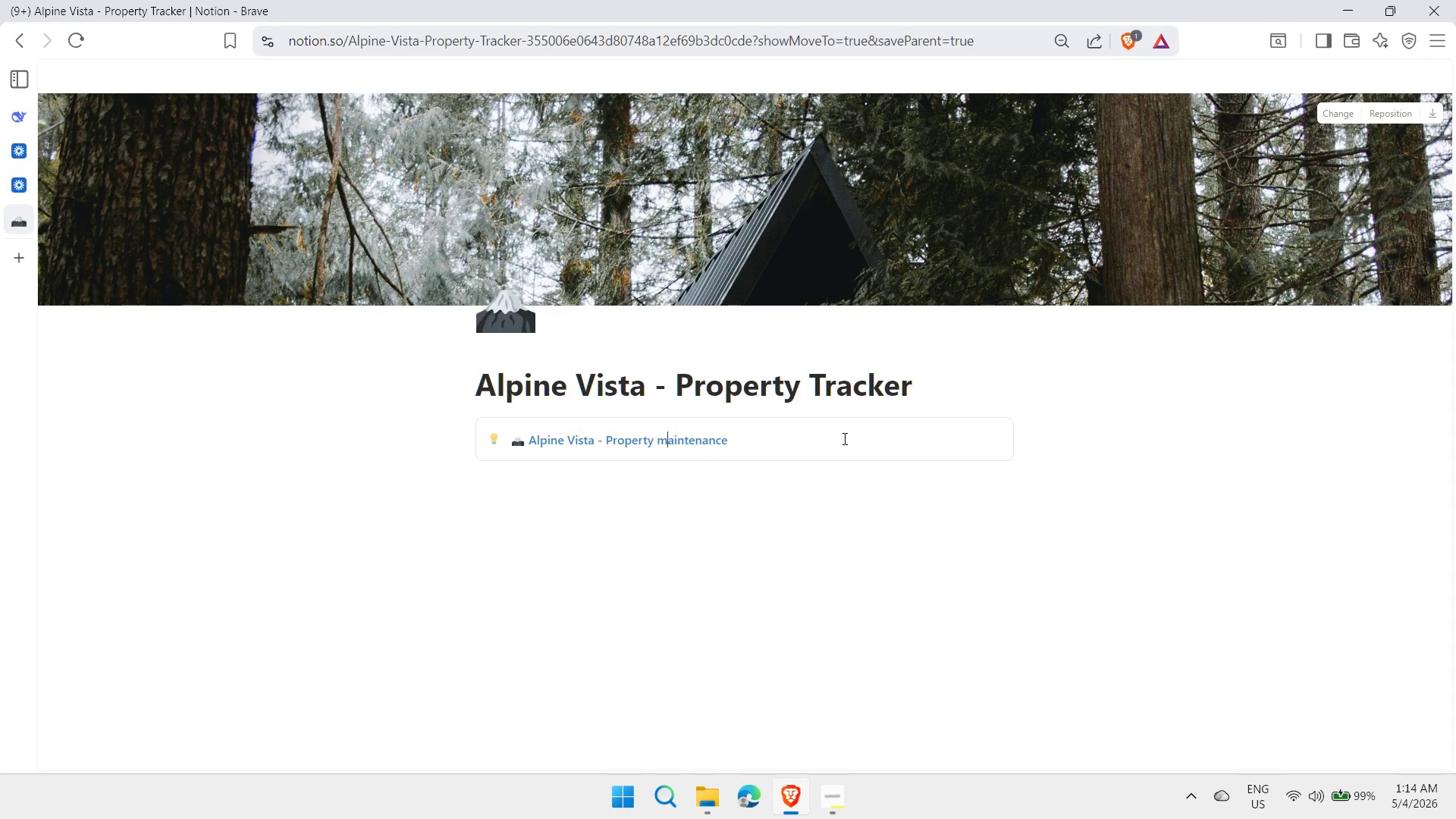 
key(ArrowRight)
 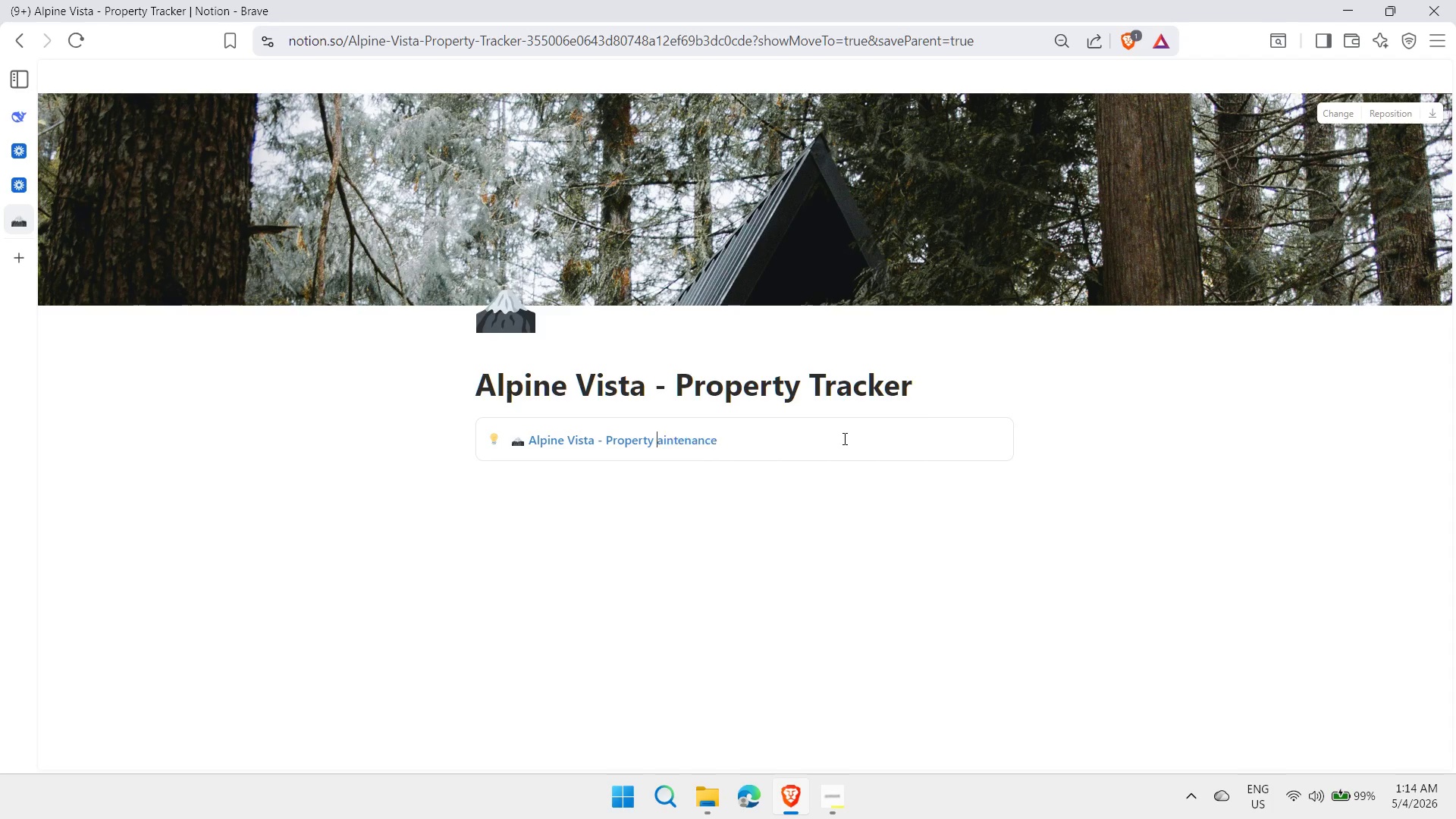 
key(Backspace)
 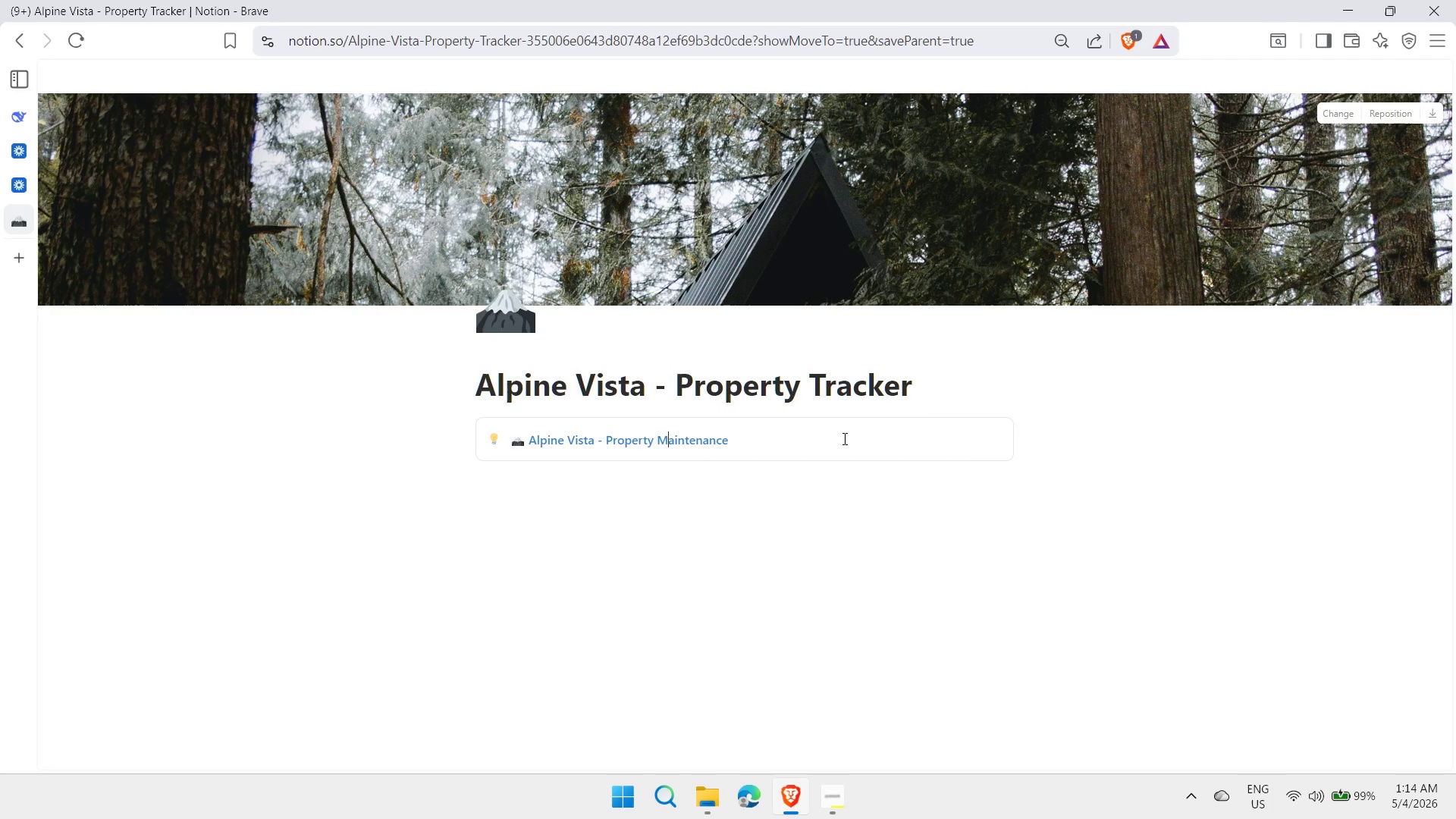 
key(Shift+ShiftLeft)
 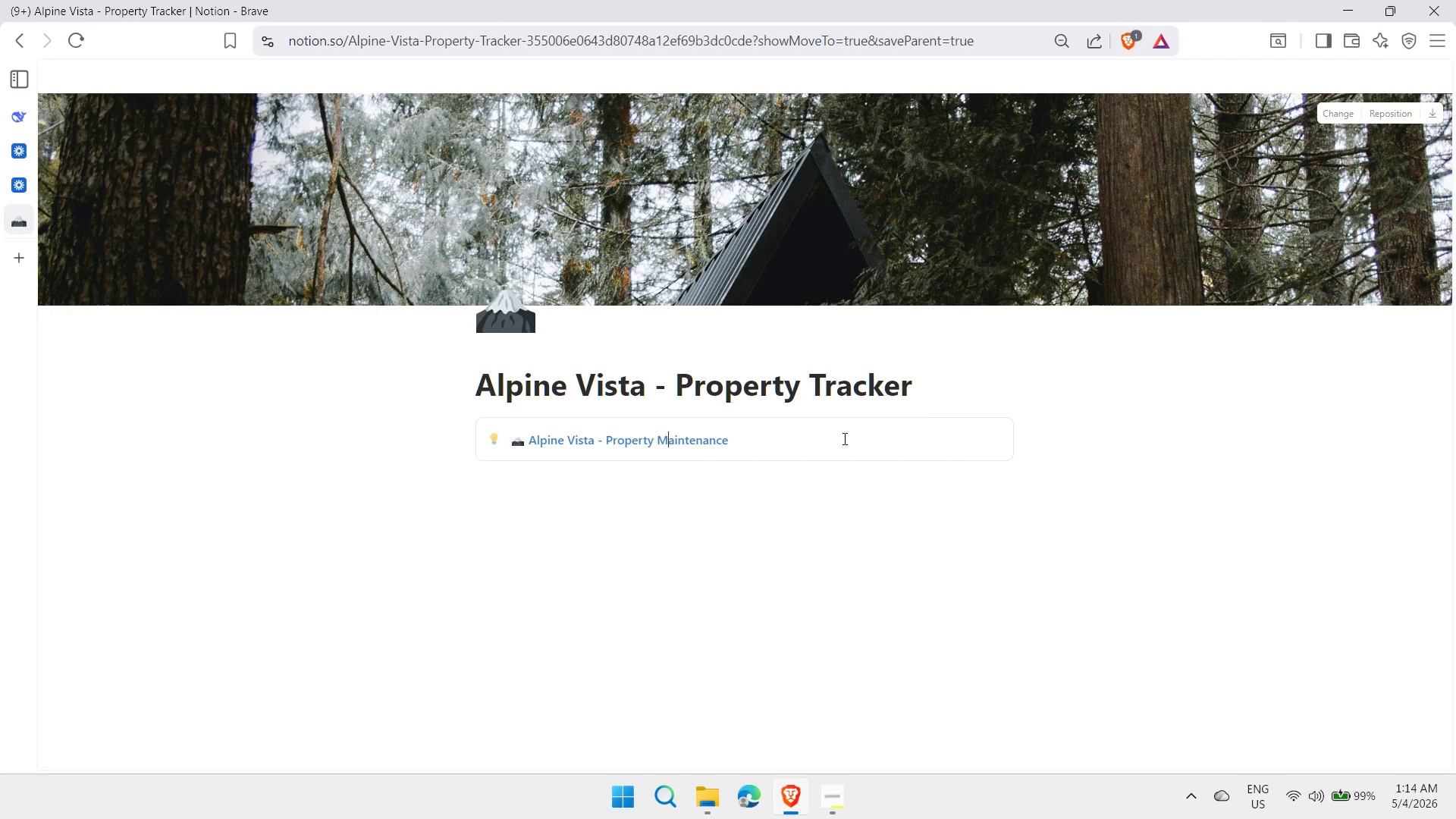 
key(Shift+M)
 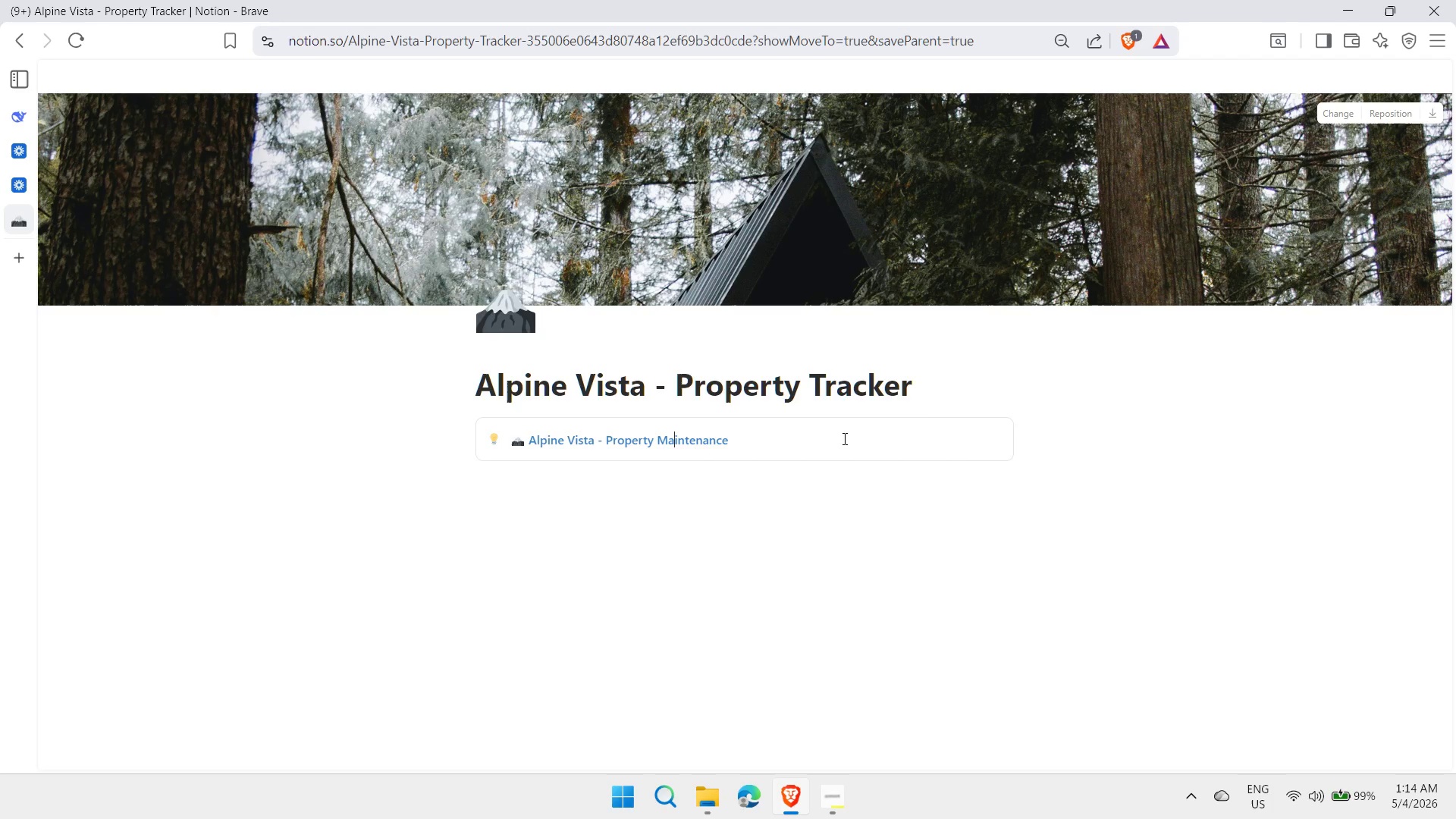 
hold_key(key=ArrowRight, duration=0.77)
 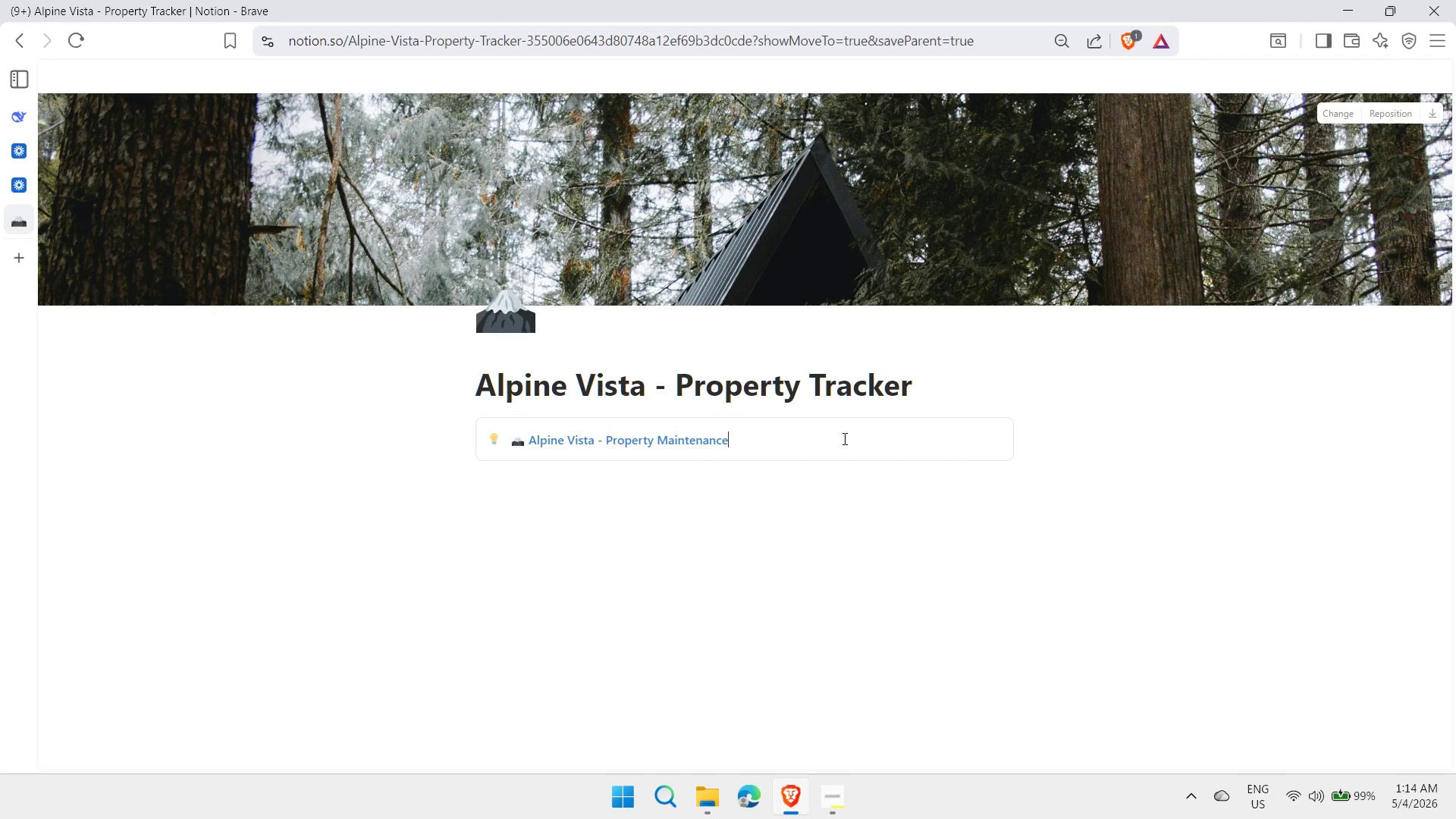 
key(ArrowRight)
 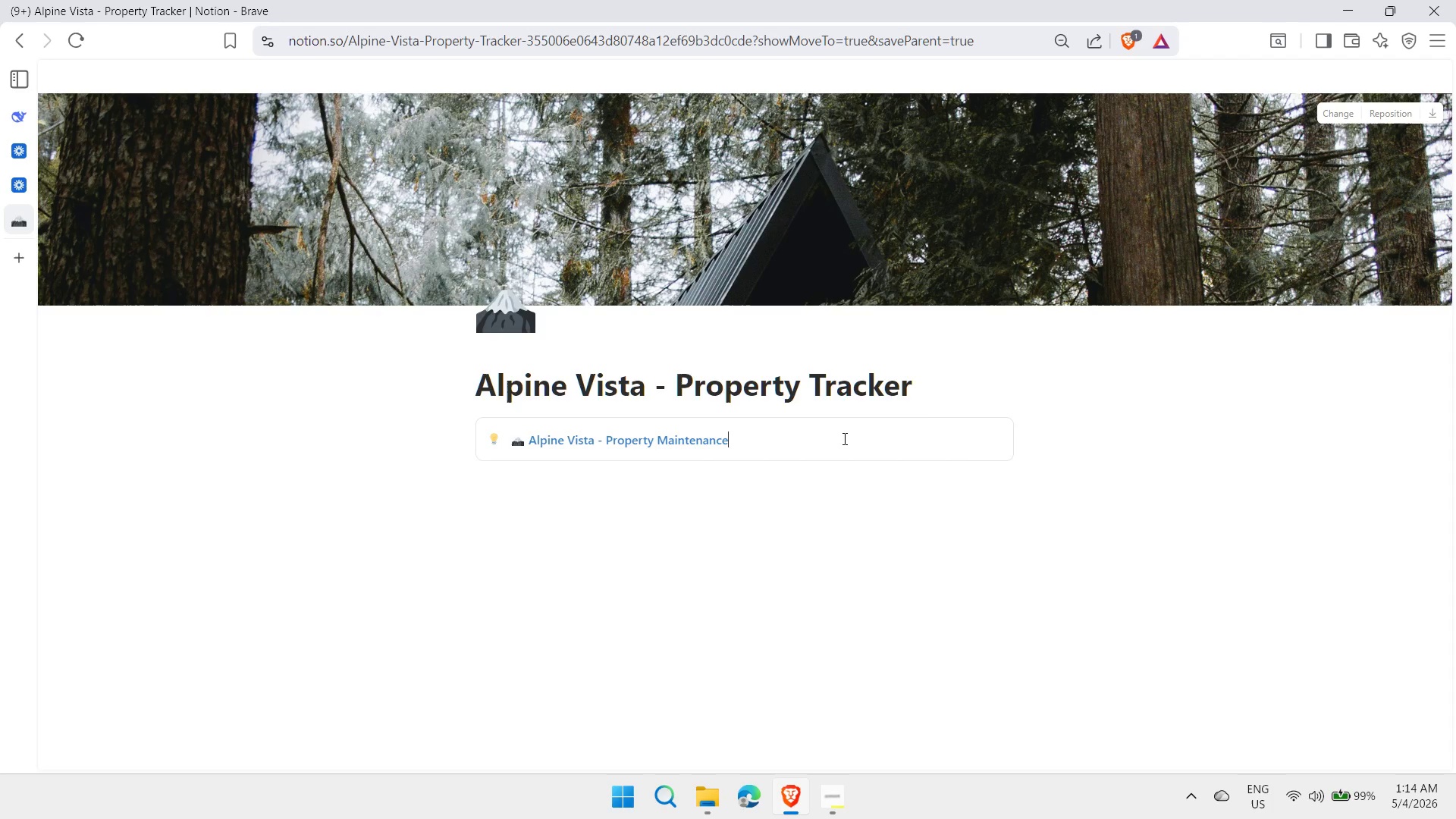 
type( & Turnover Tracker)
 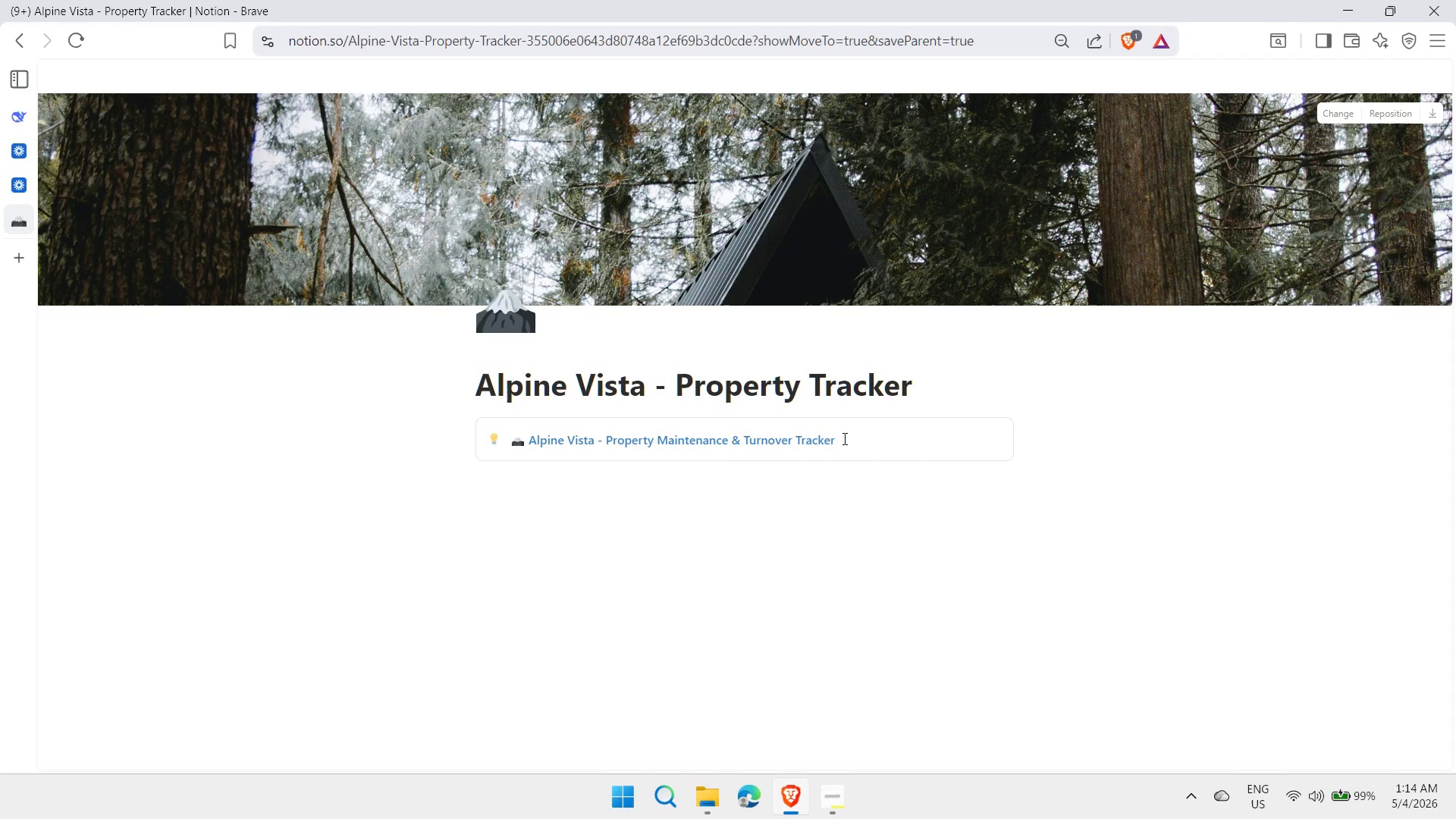 
key(Control+ControlLeft)
 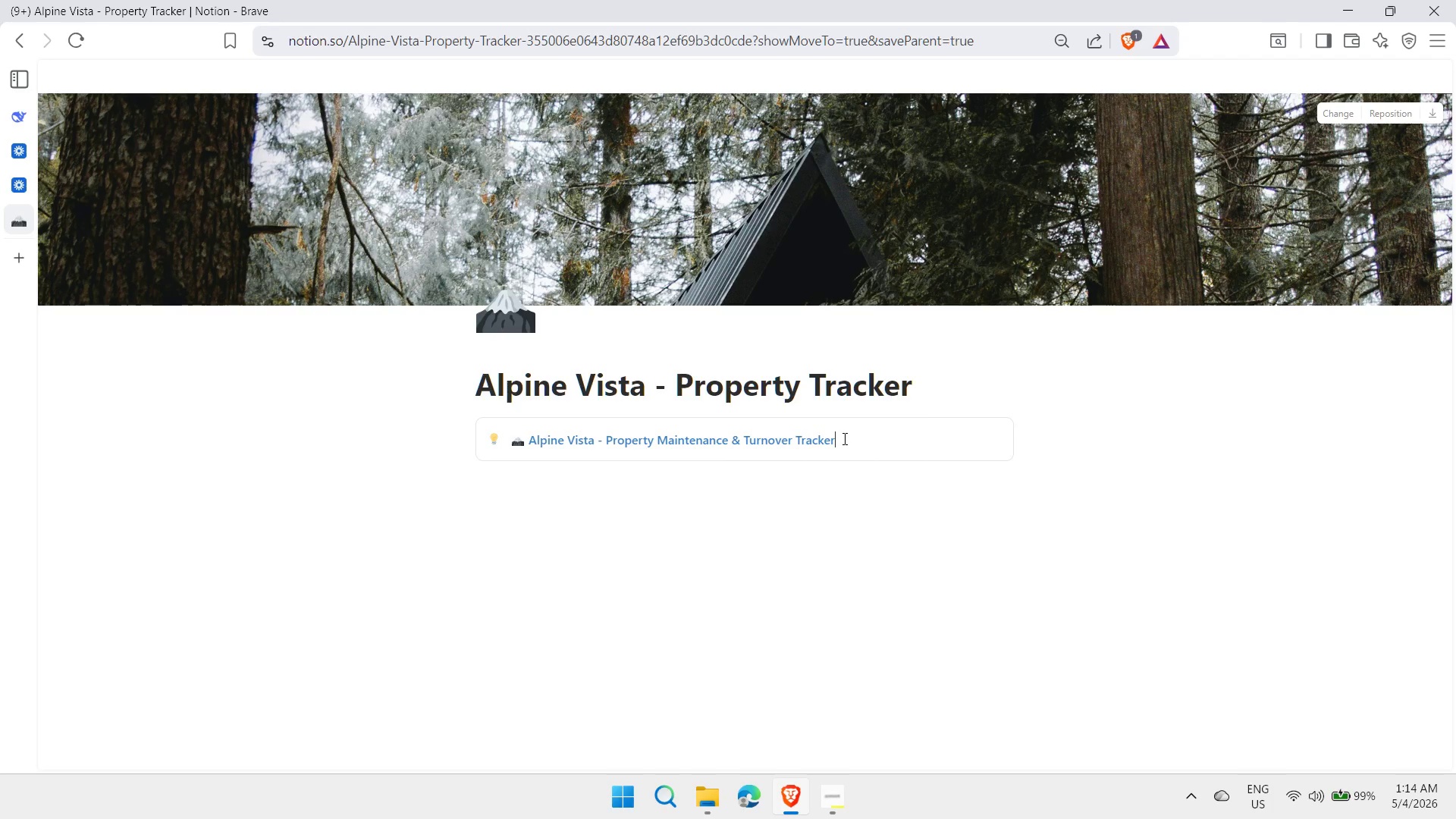 
key(Control+B)
 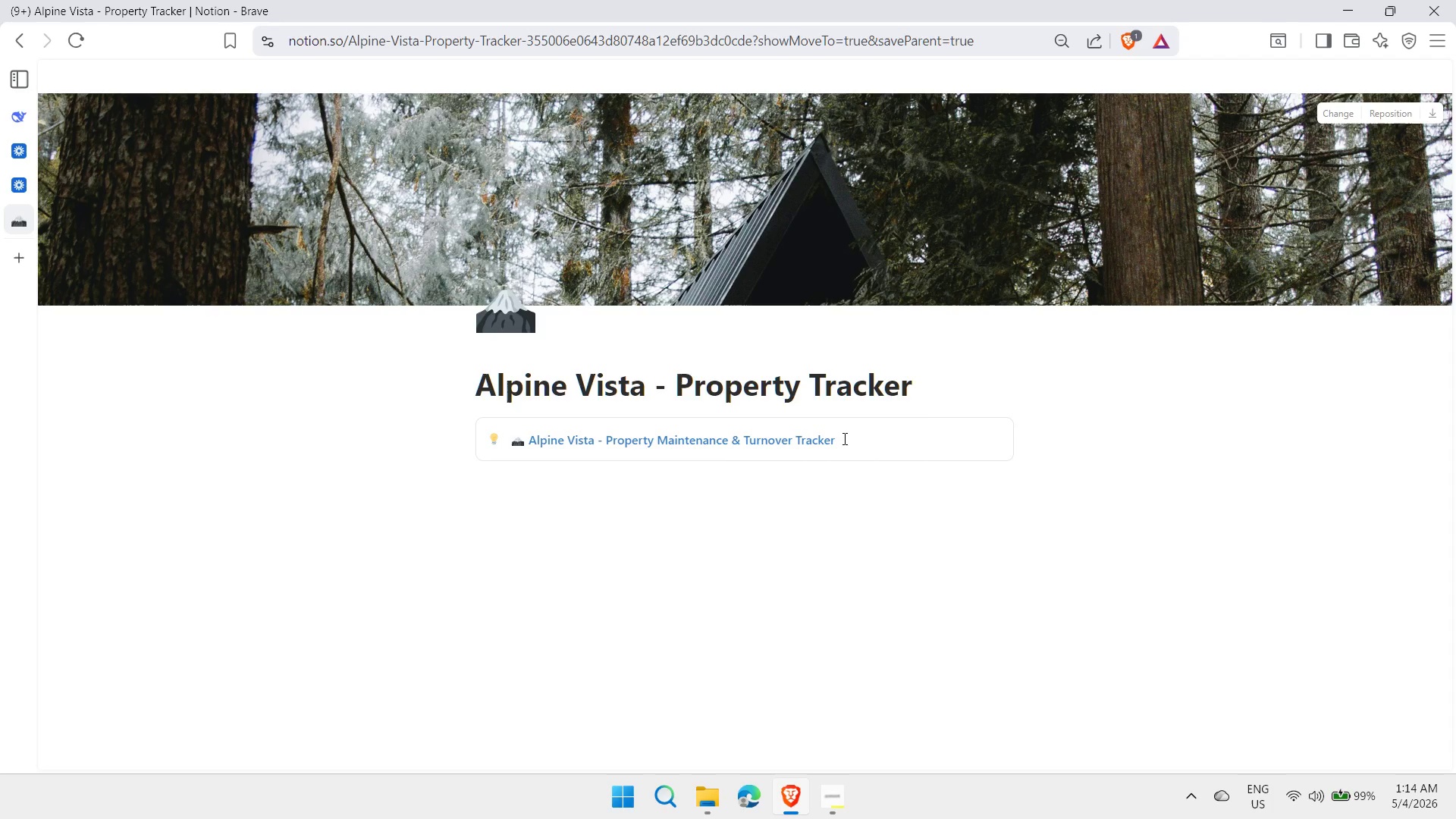 
key(Space)
 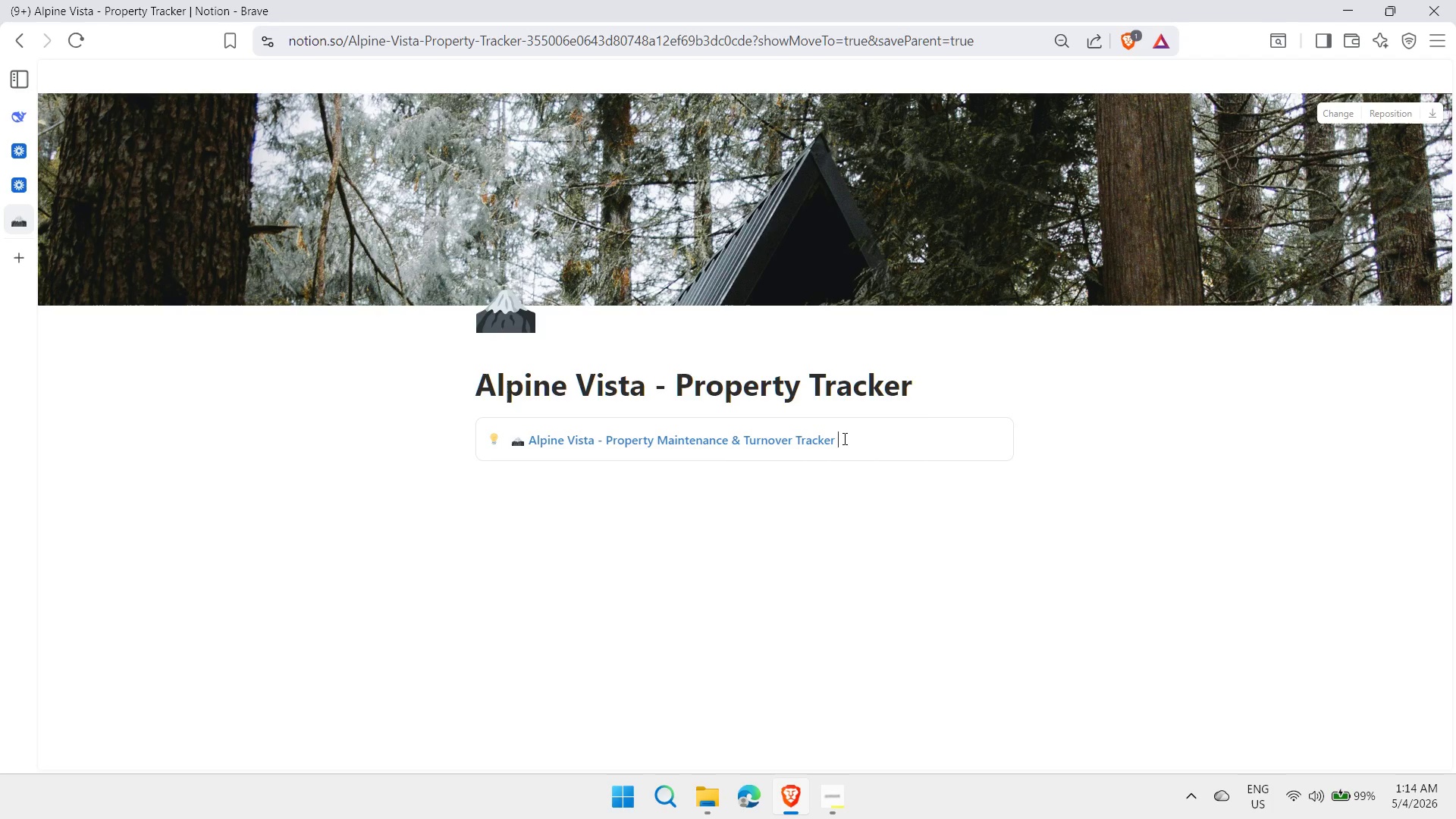 
key(Shift+ShiftRight)
 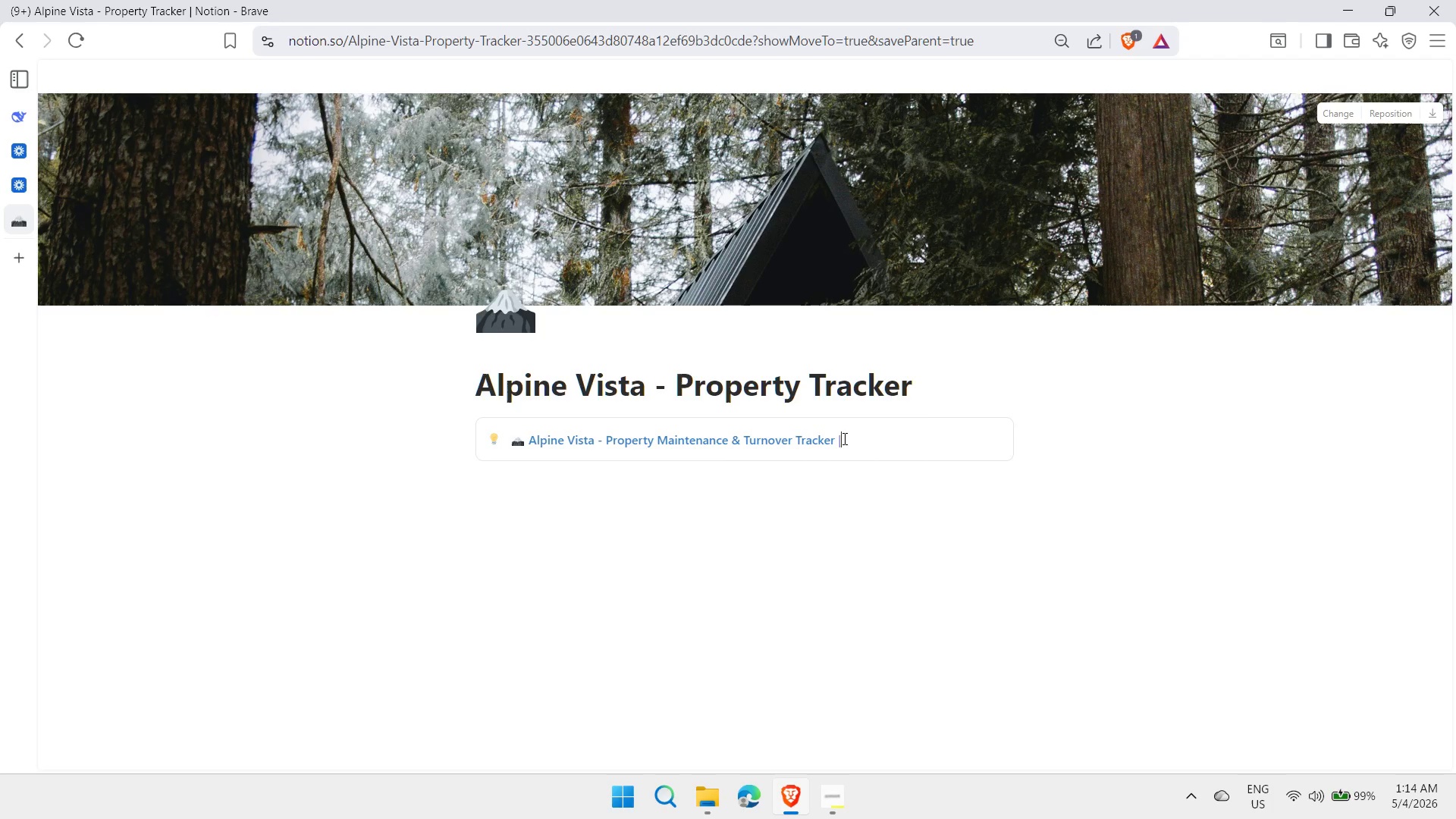 
key(Shift+Backslash)
 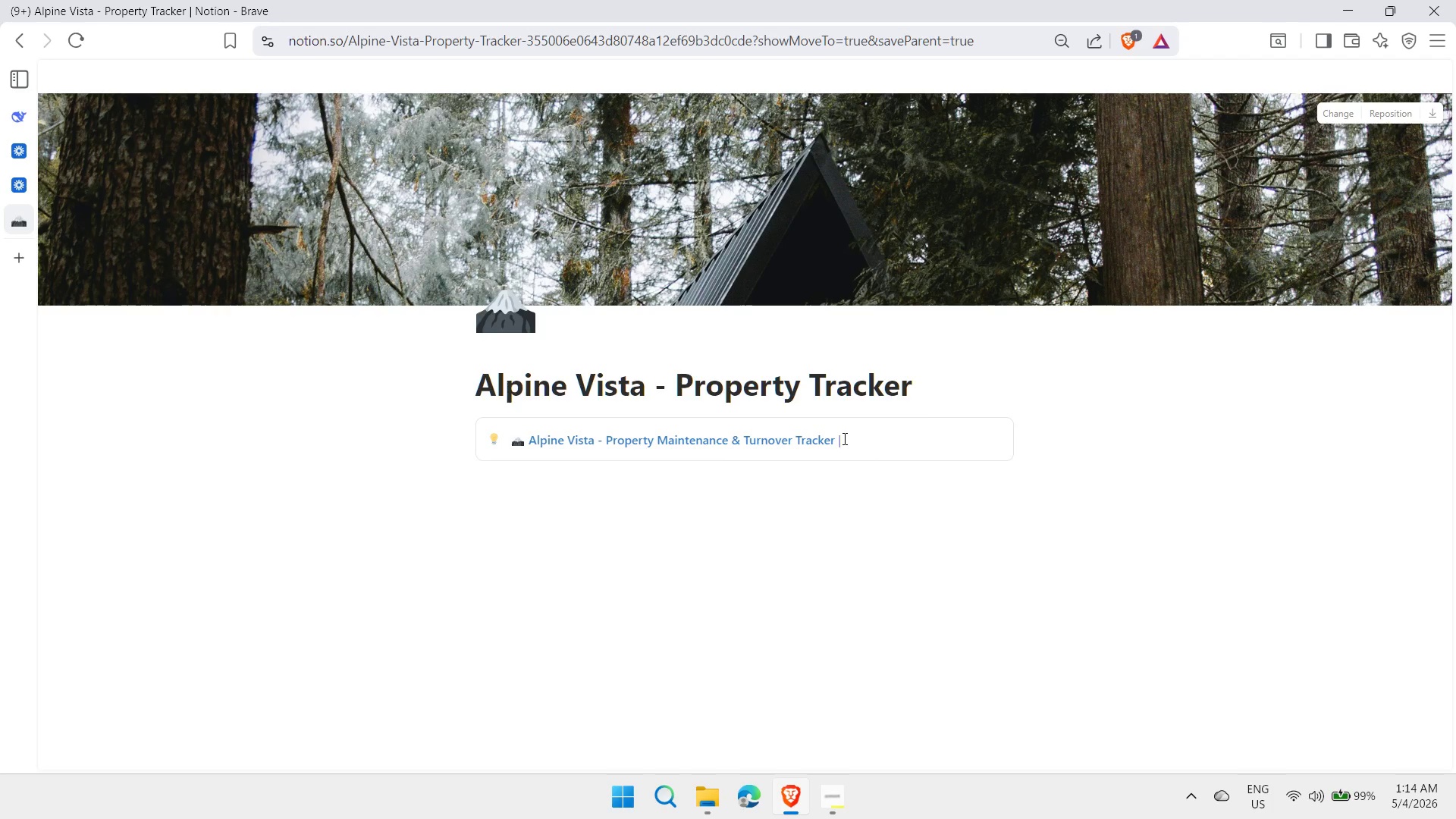 
key(Backspace)
 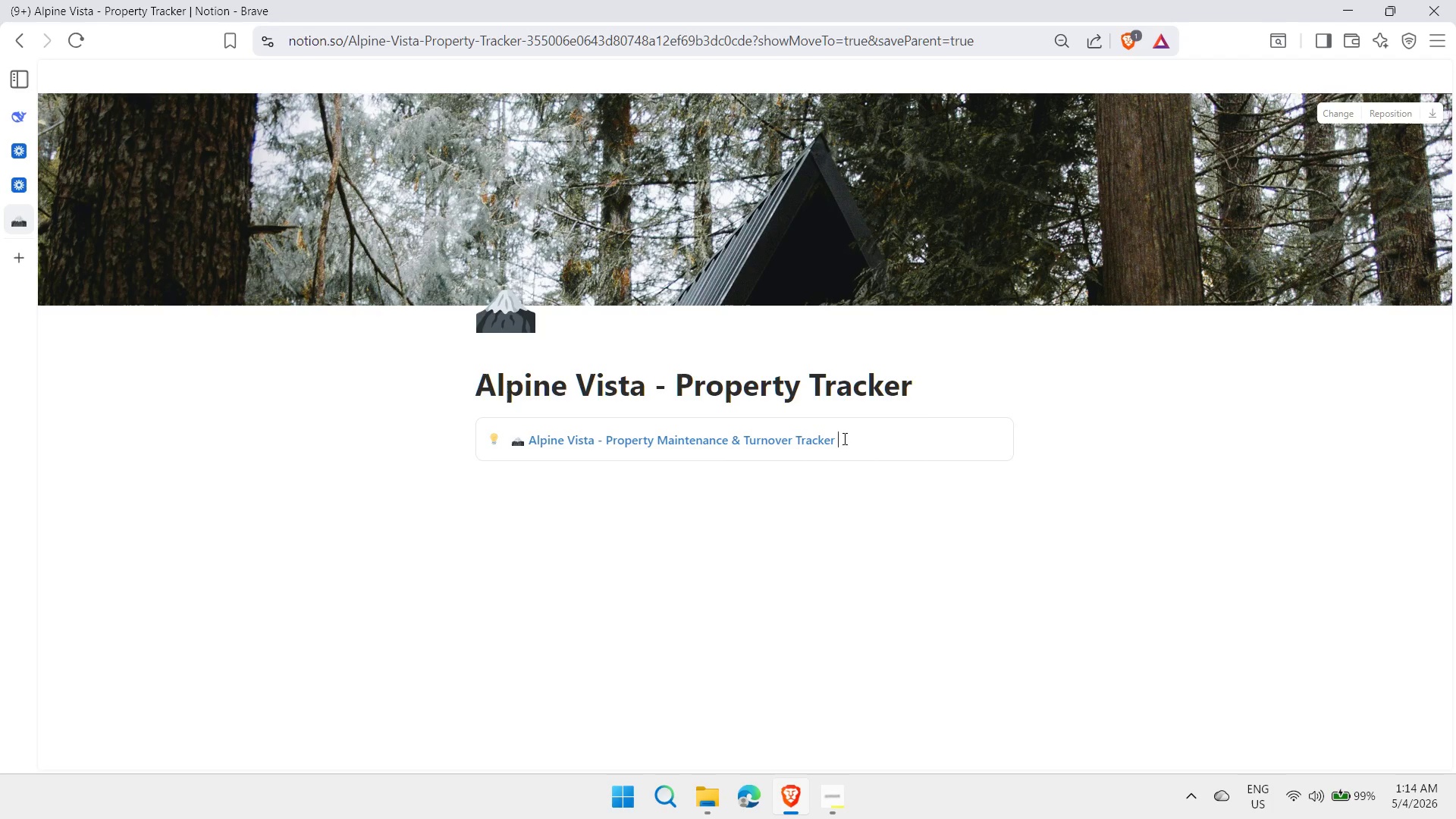 
key(Control+ControlLeft)
 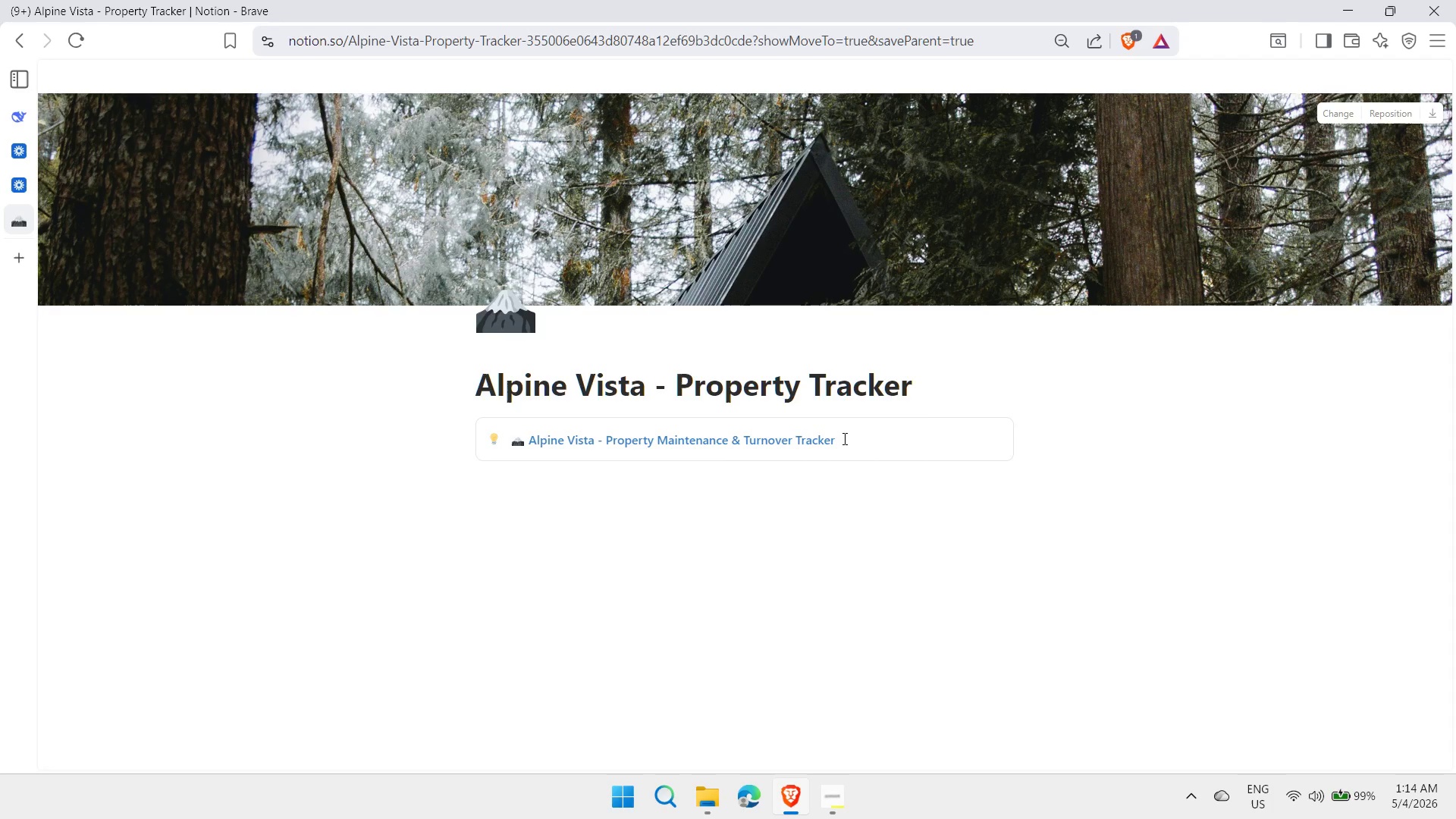 
key(Control+I)
 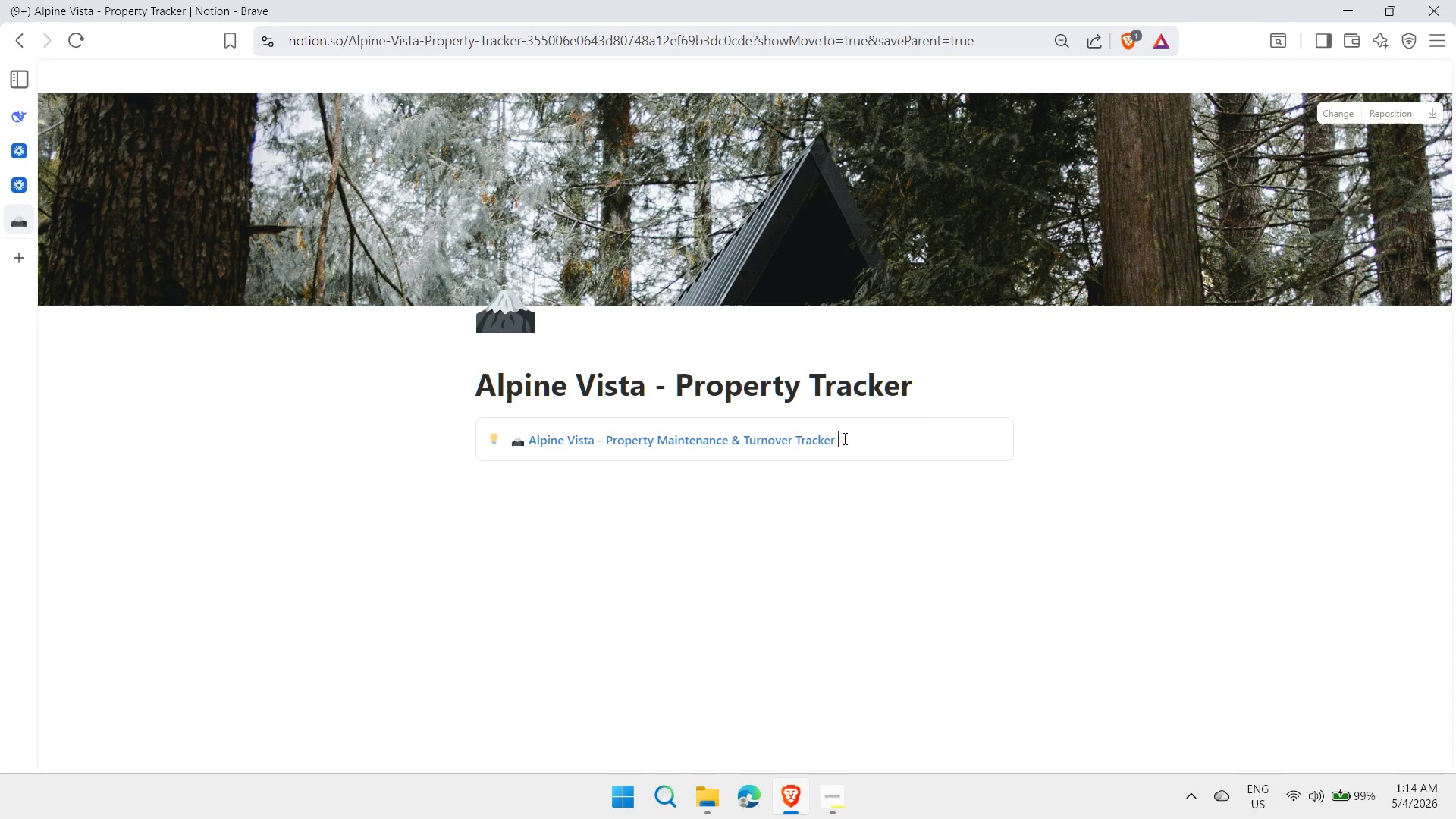 
key(Shift+ShiftRight)
 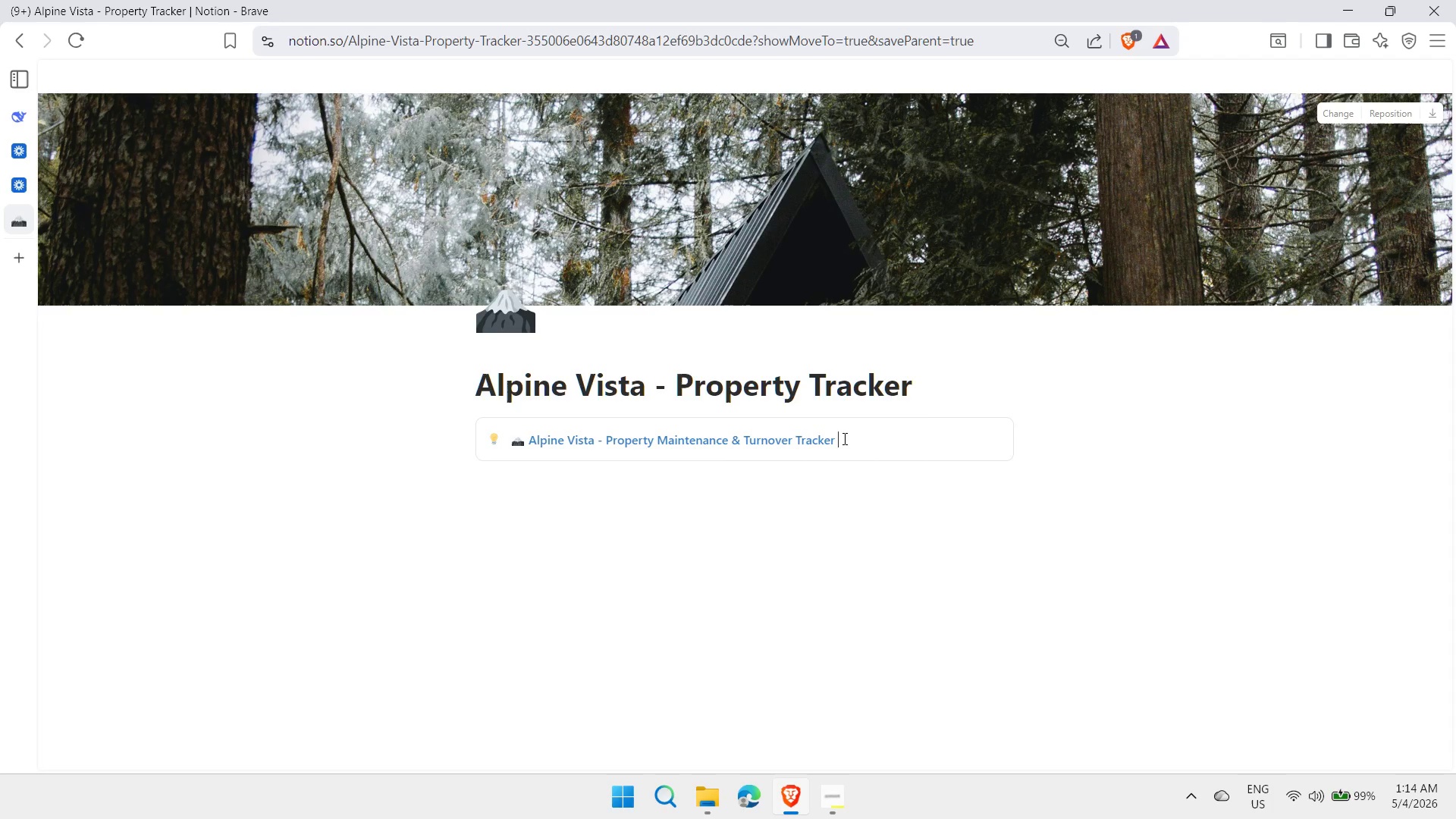 
key(Shift+Backslash)
 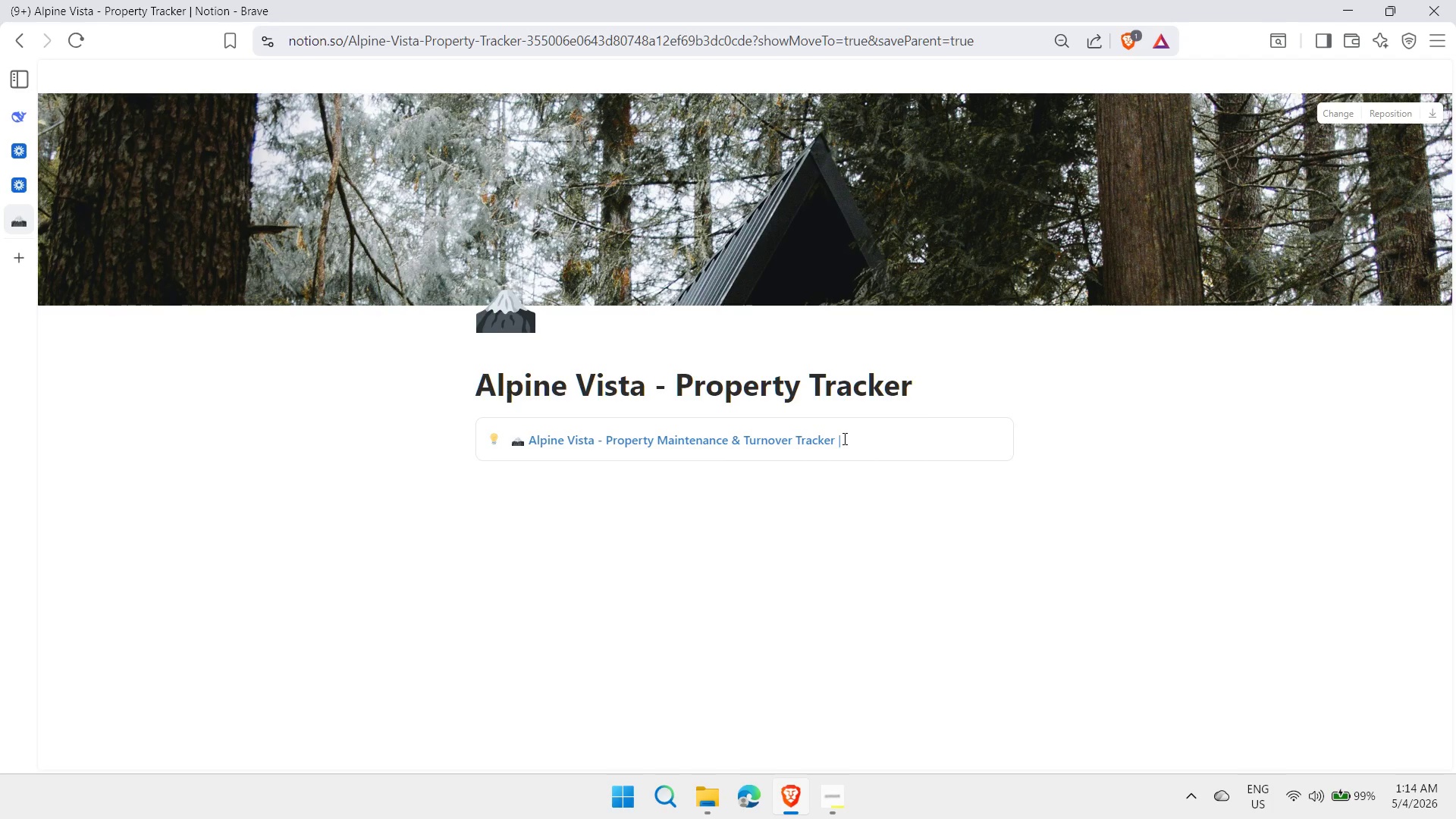 
key(Space)
 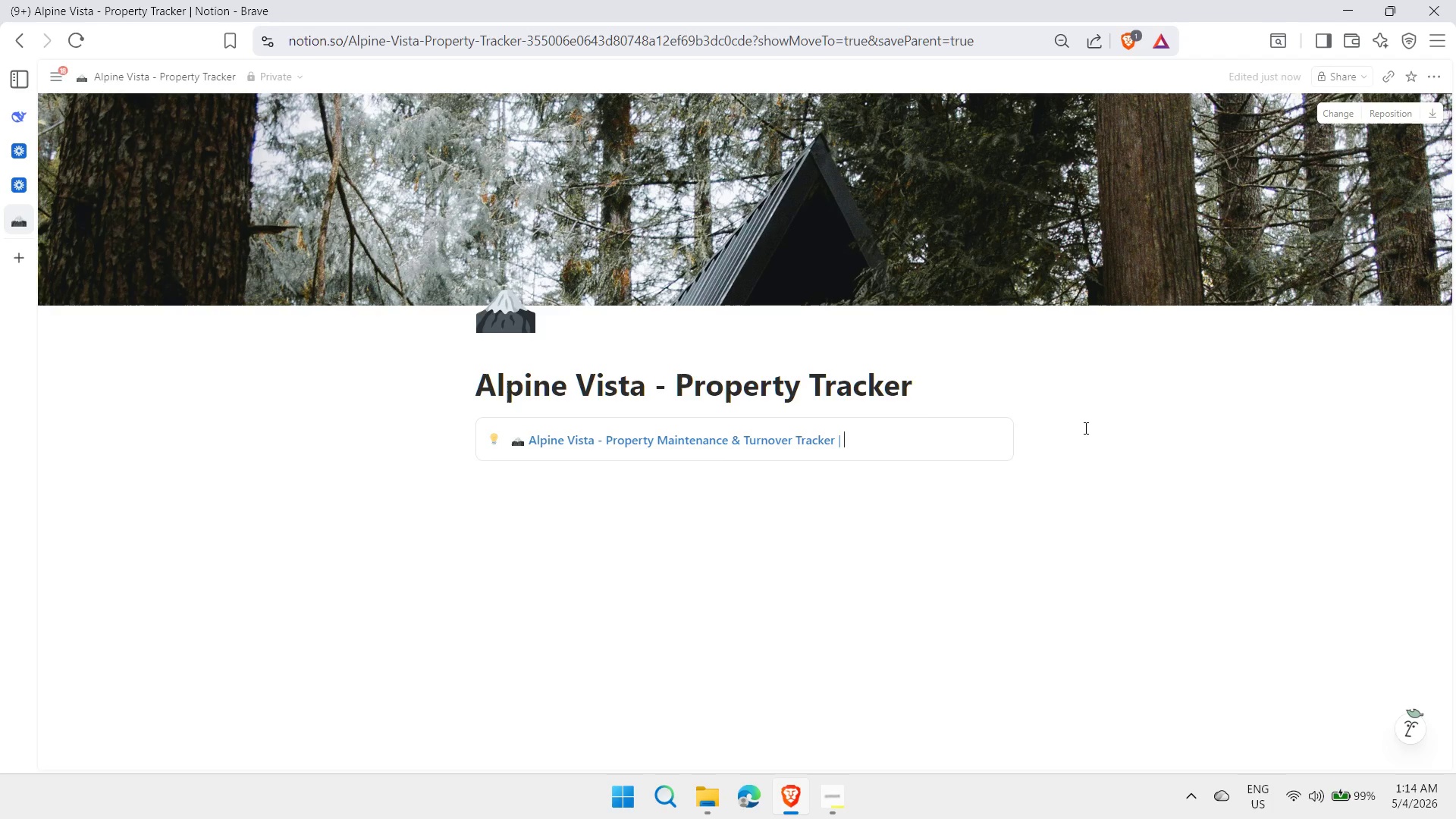 
type(Real-time view of cabin readiness and task status.)
 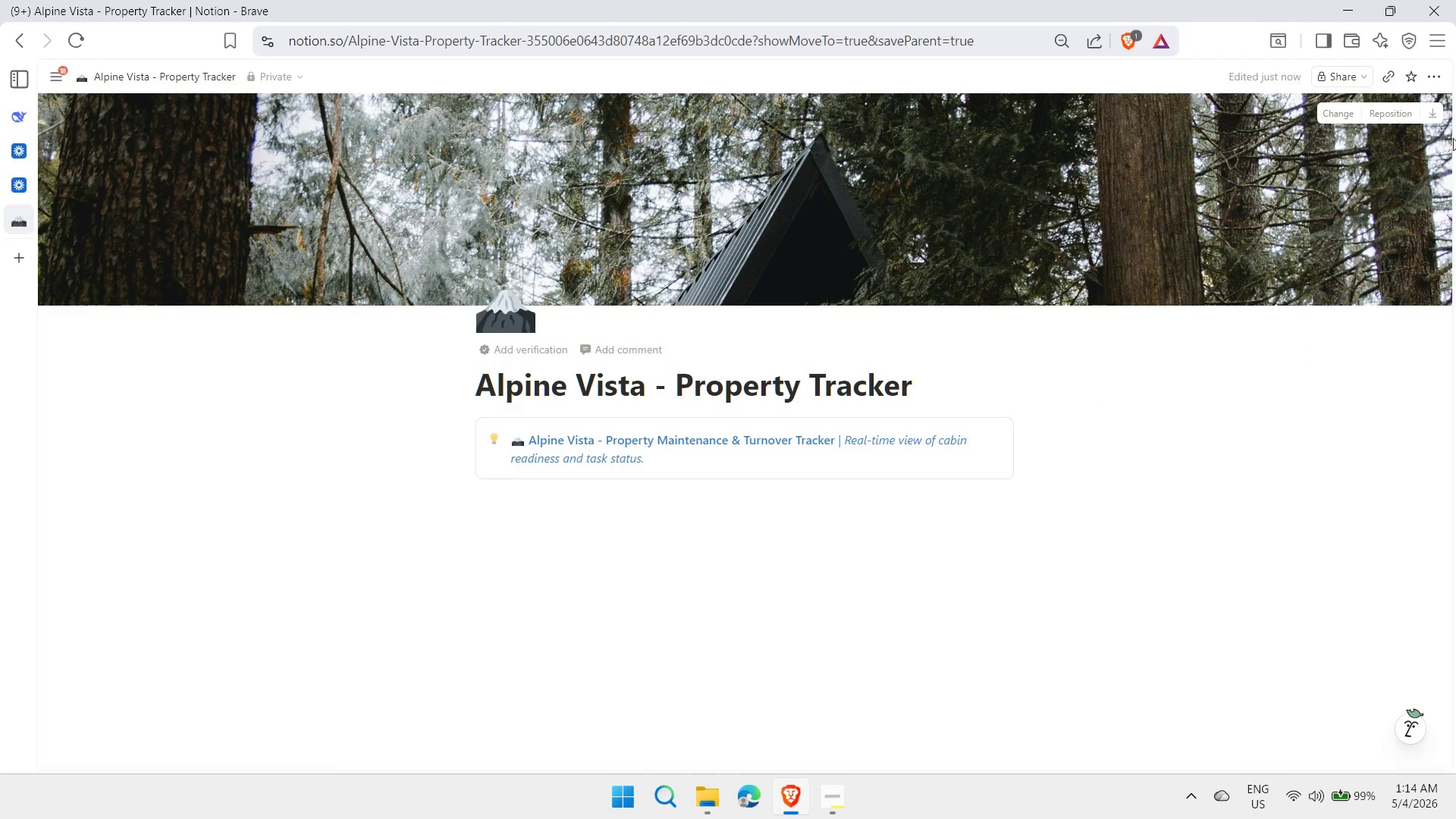 
left_click([1430, 77])
 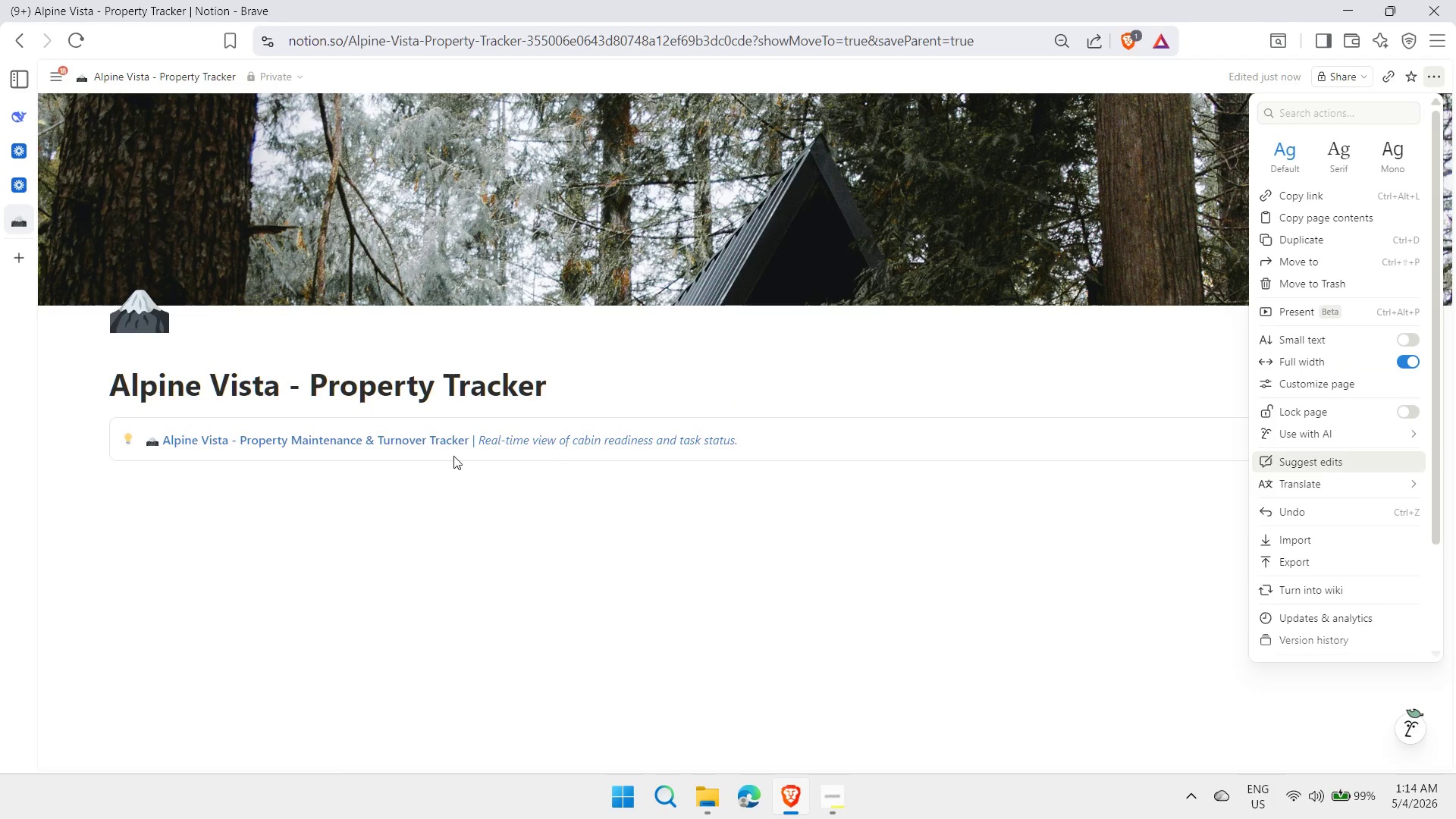 
left_click([93, 438])
 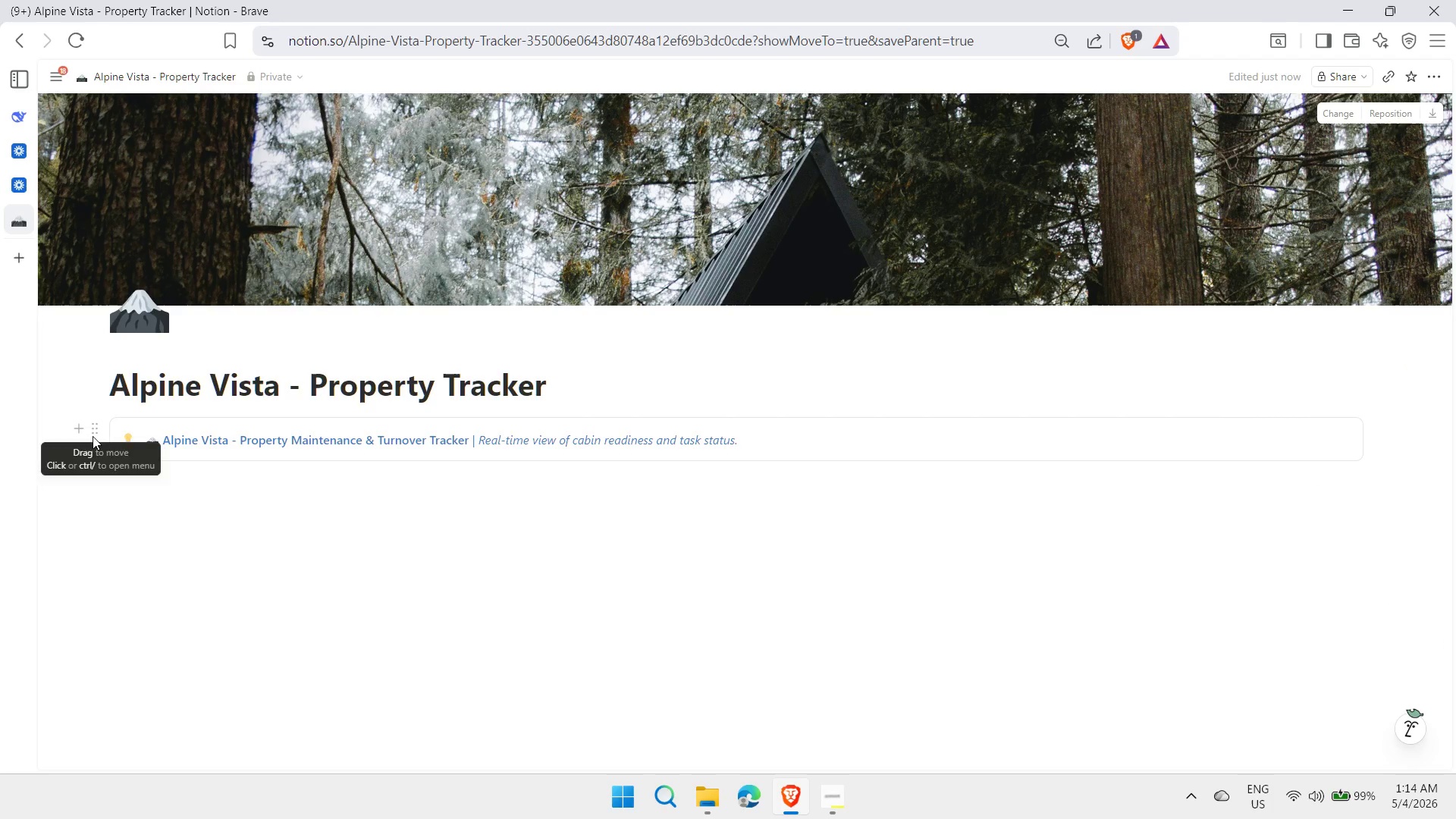 
left_click([93, 436])
 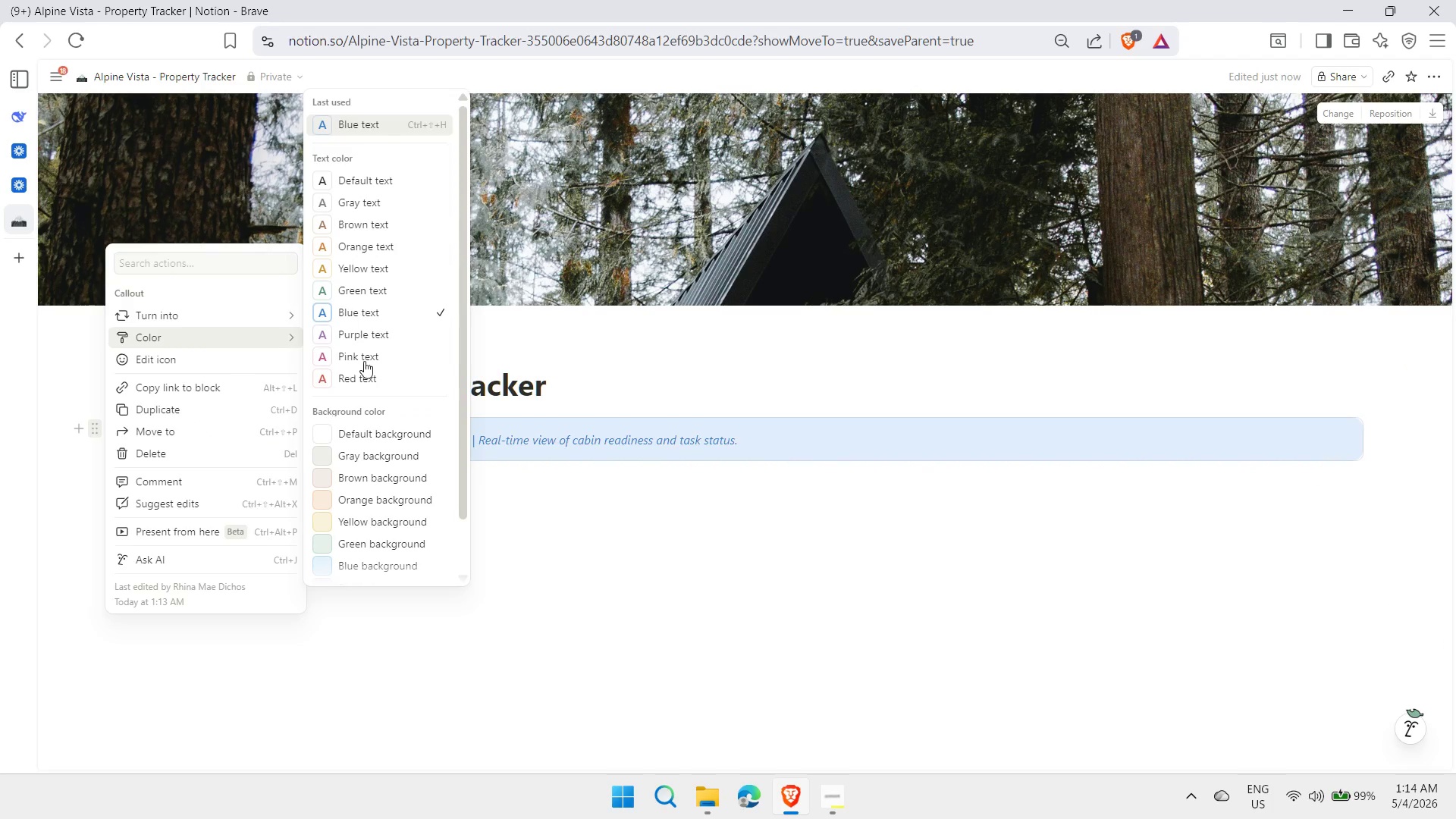 
left_click([353, 544])
 